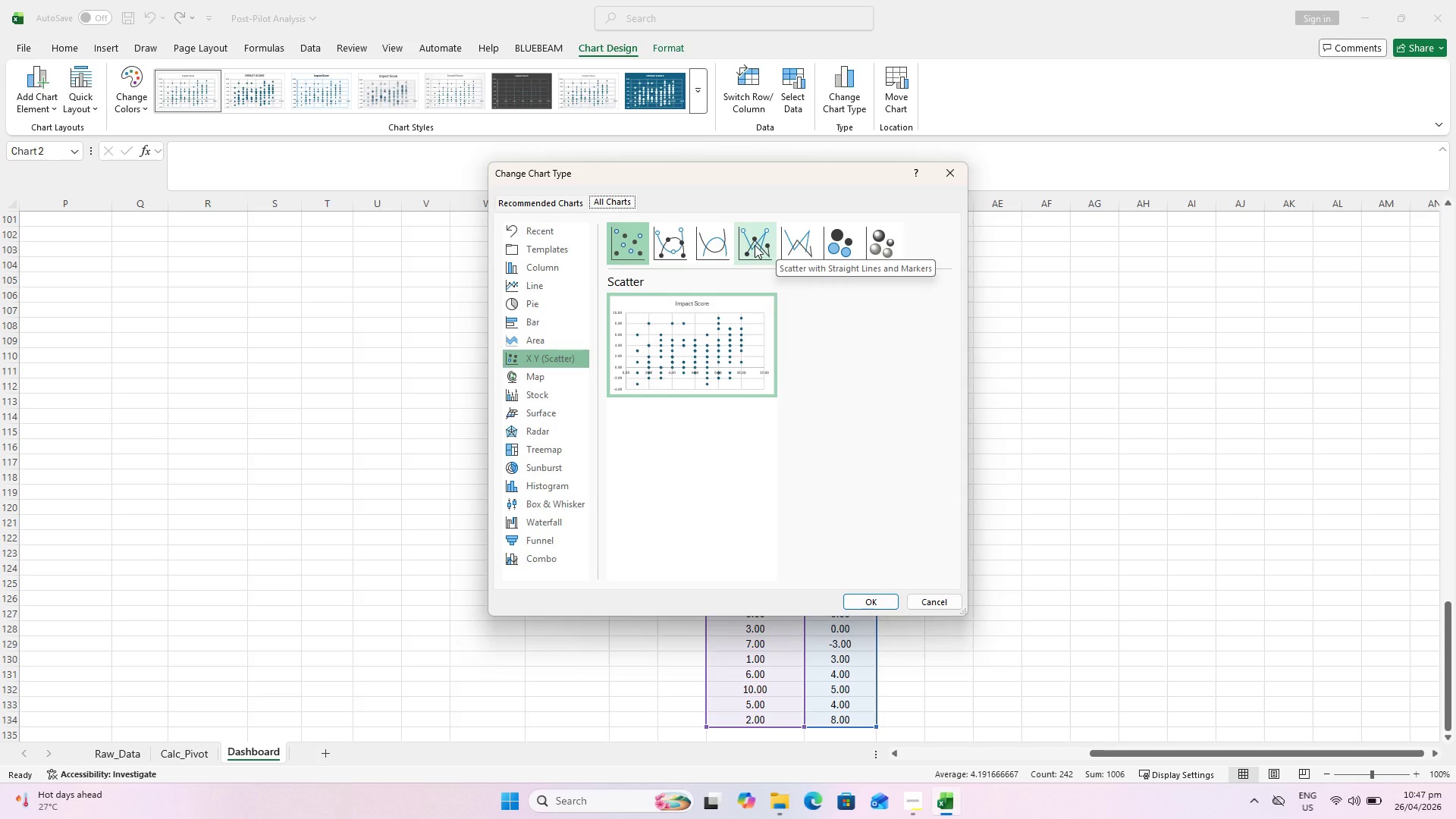 
mouse_move([675, 243])
 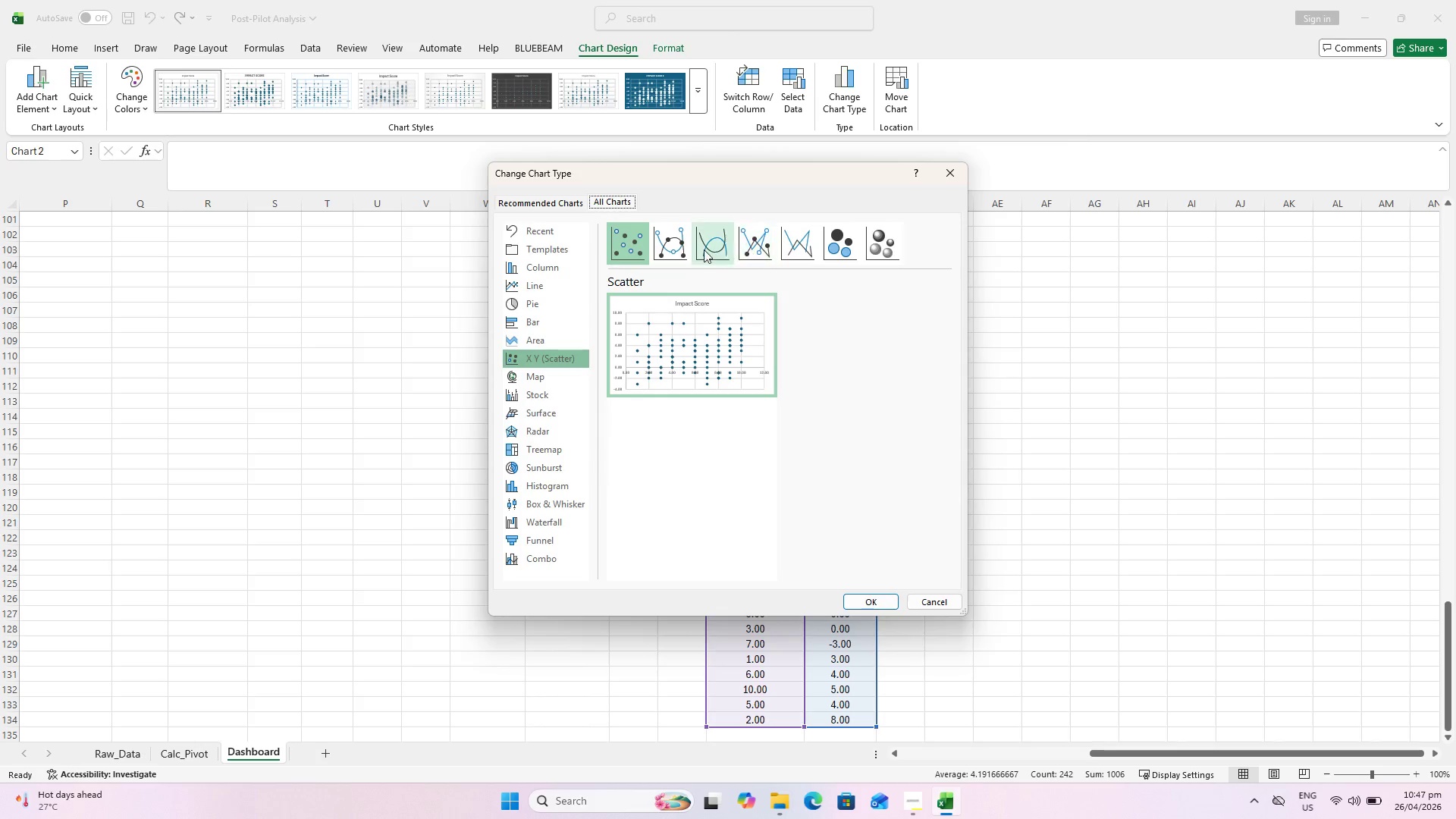 
wait(11.07)
 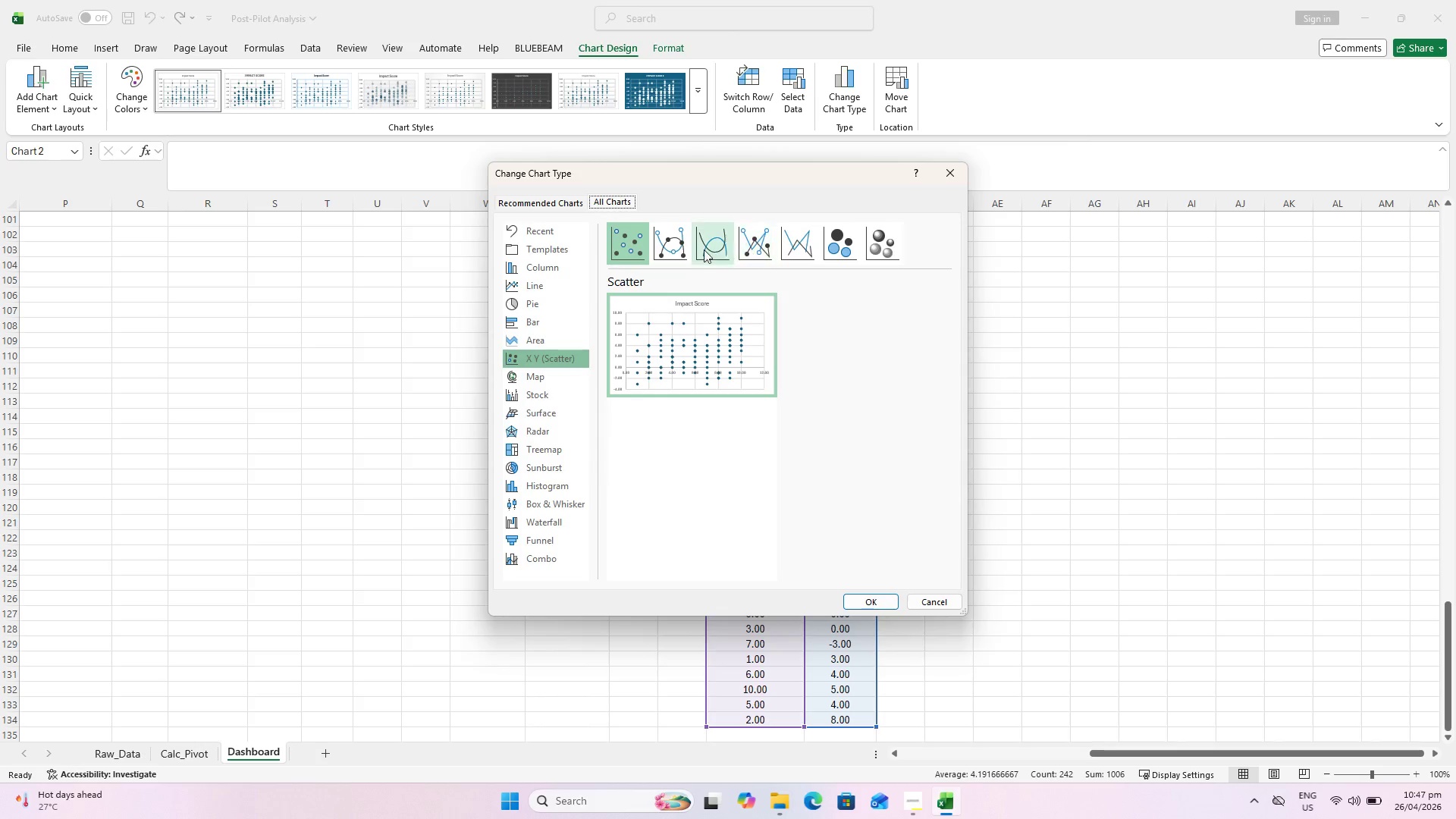 
left_click([868, 595])
 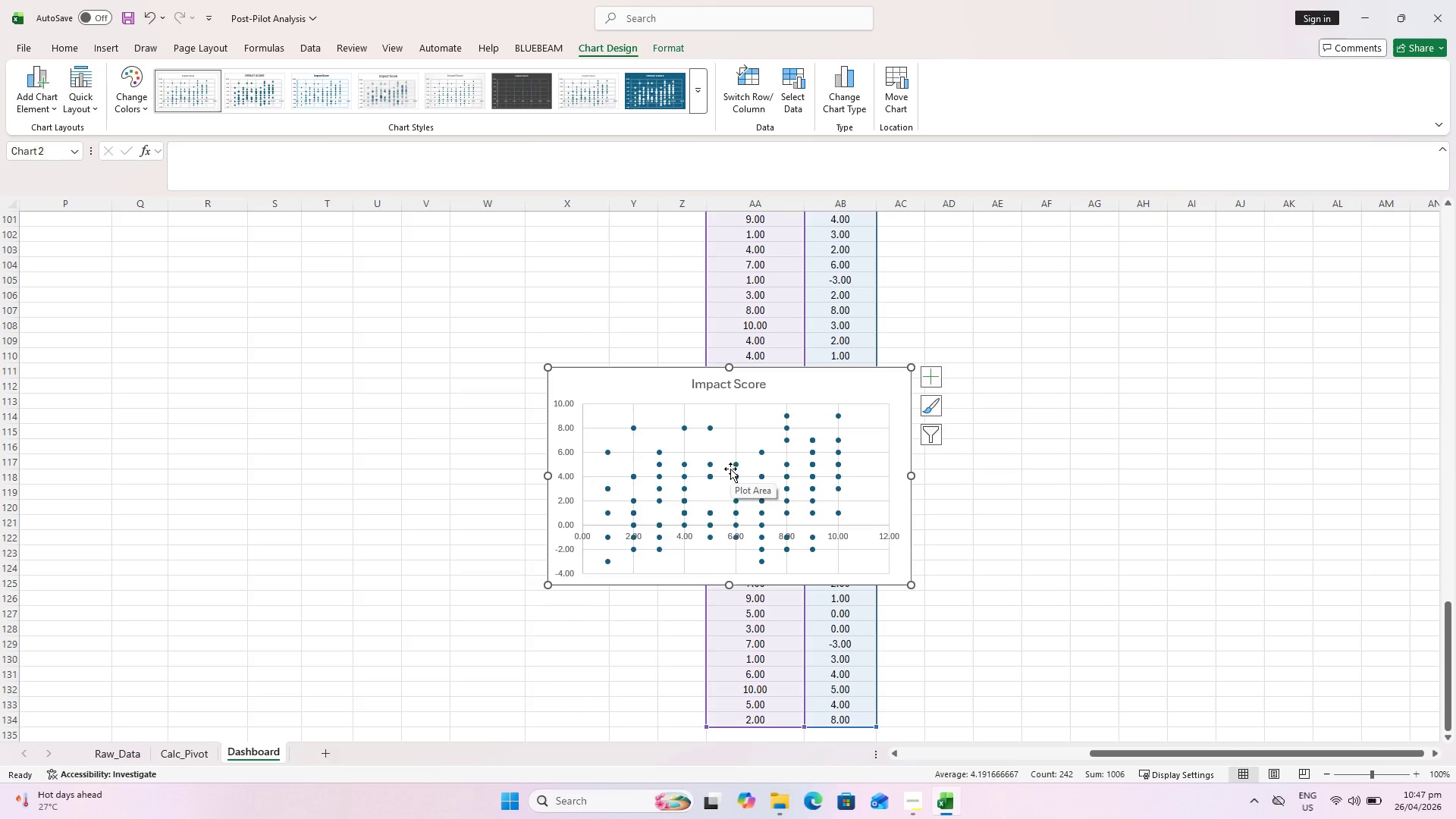 
left_click_drag(start_coordinate=[676, 379], to_coordinate=[491, 368])
 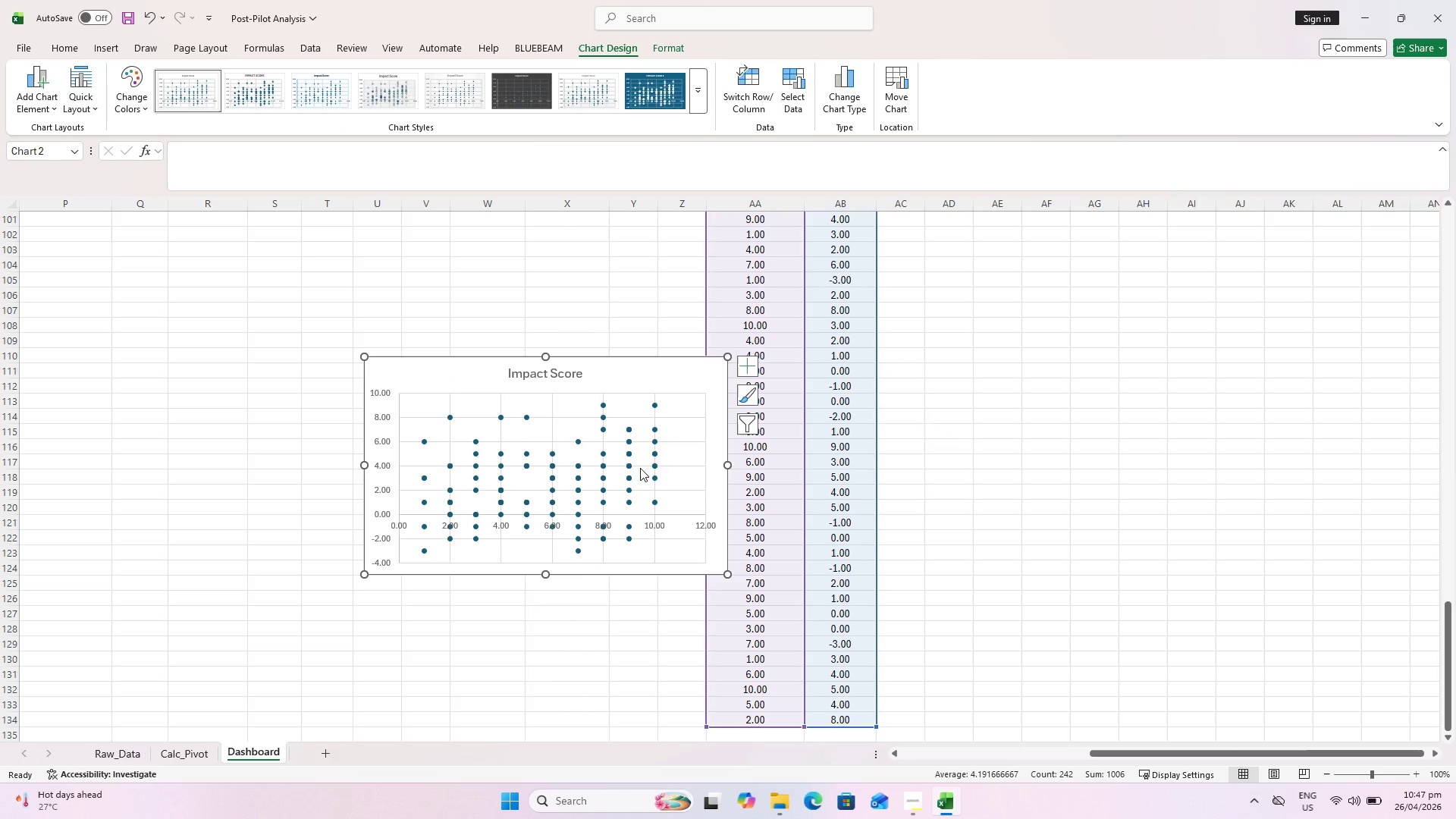 
key(Control+X)
 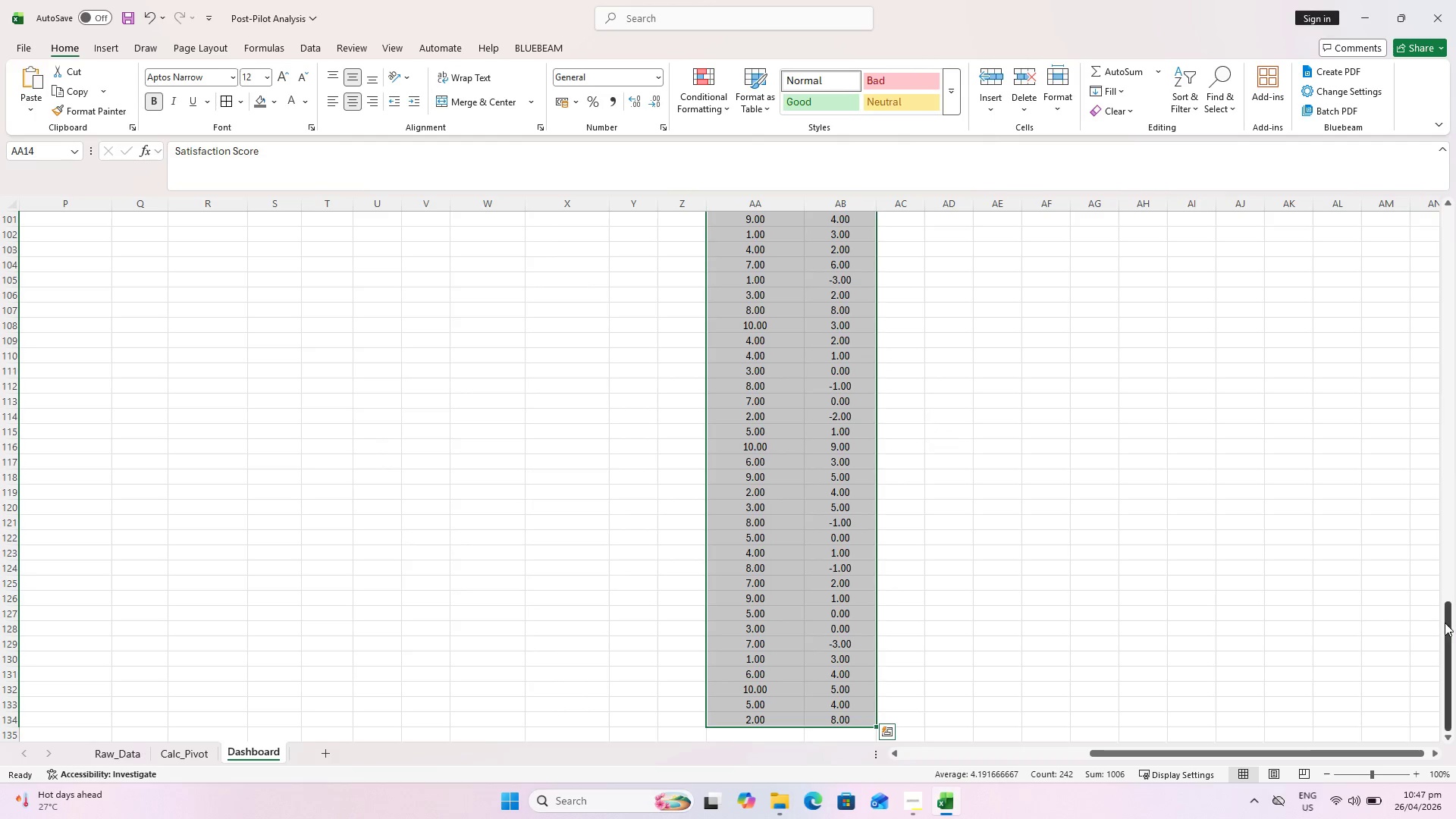 
left_click_drag(start_coordinate=[1448, 624], to_coordinate=[1429, 199])
 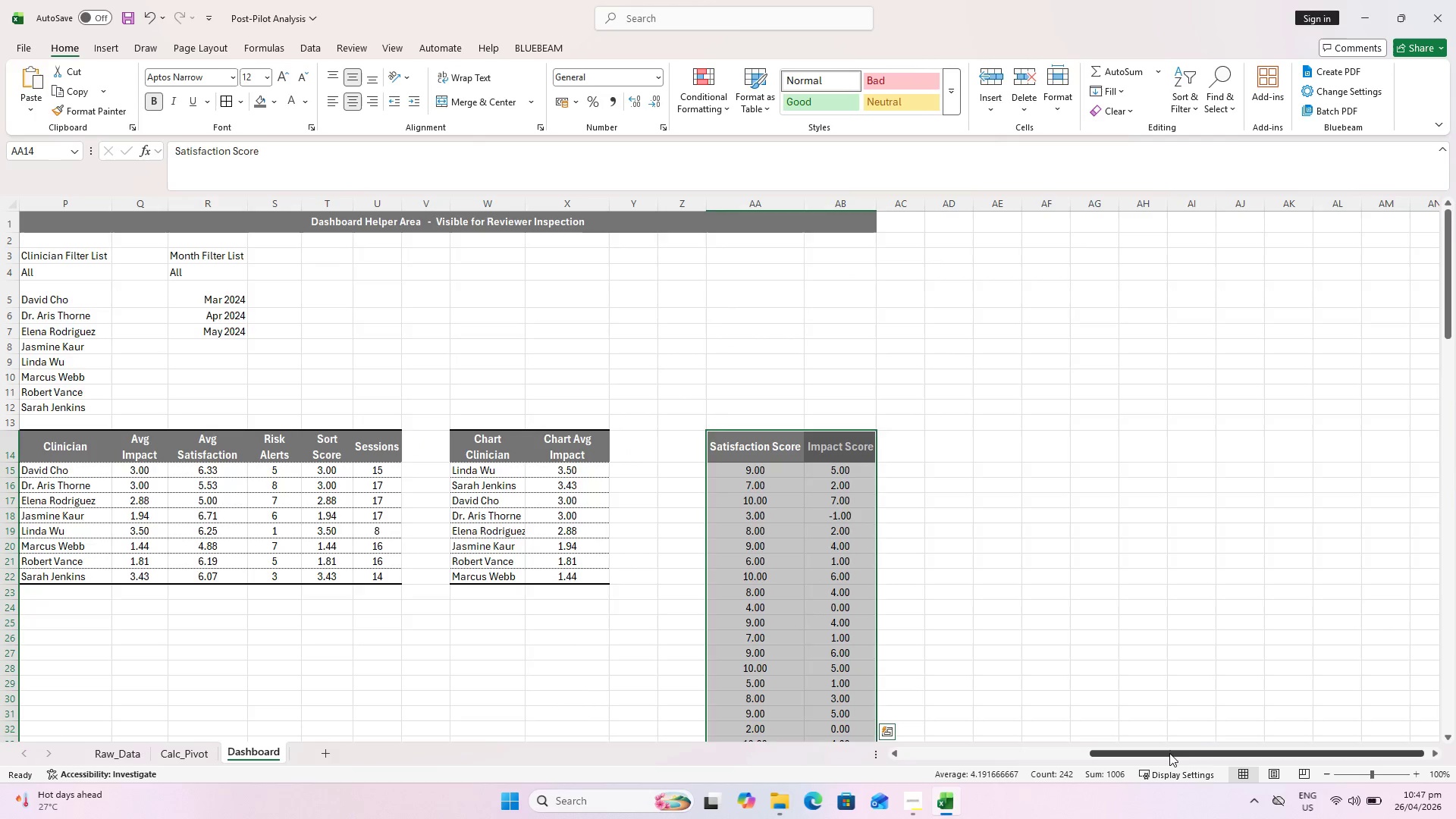 
left_click_drag(start_coordinate=[1169, 753], to_coordinate=[922, 774])
 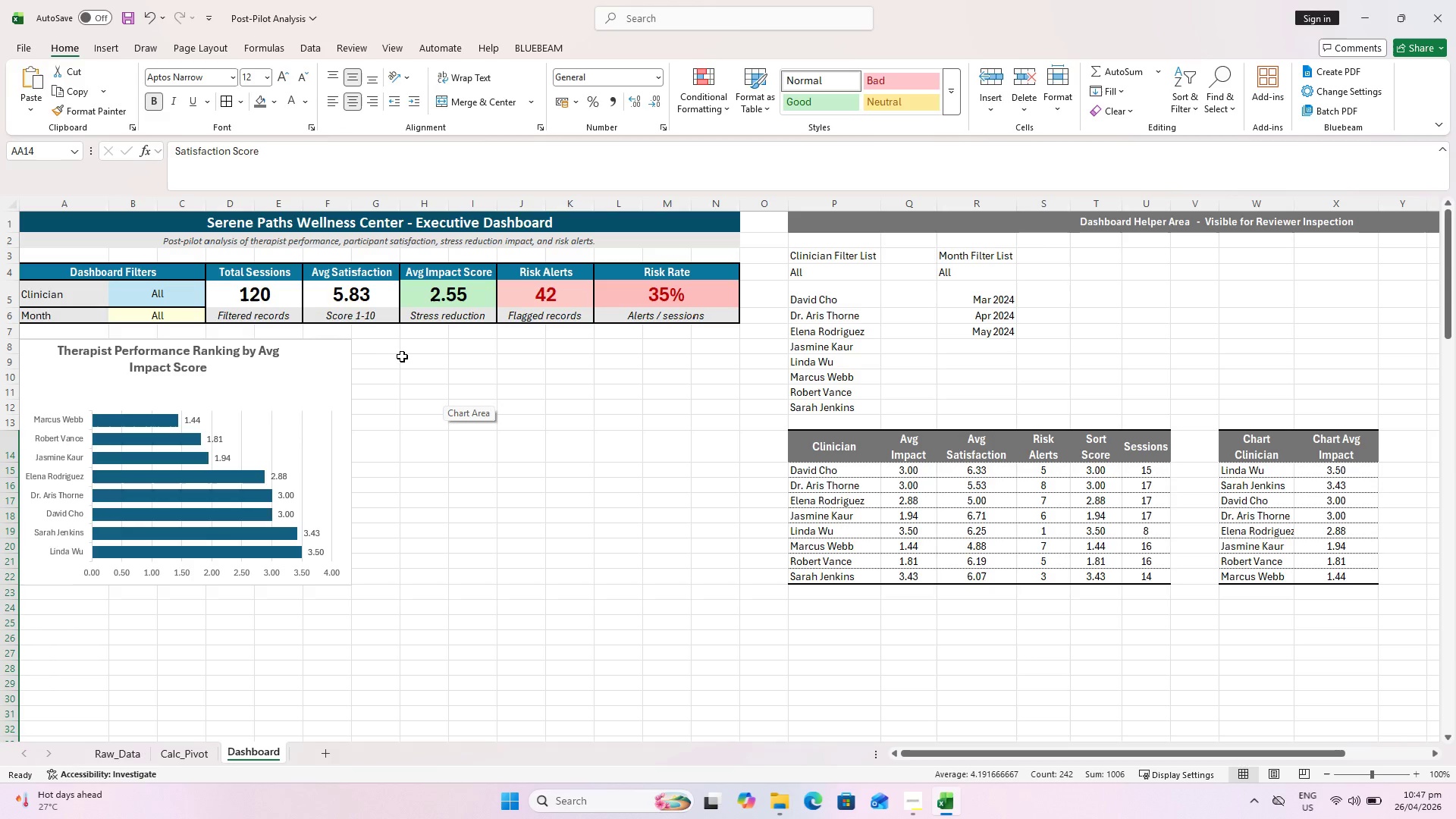 
wait(5.2)
 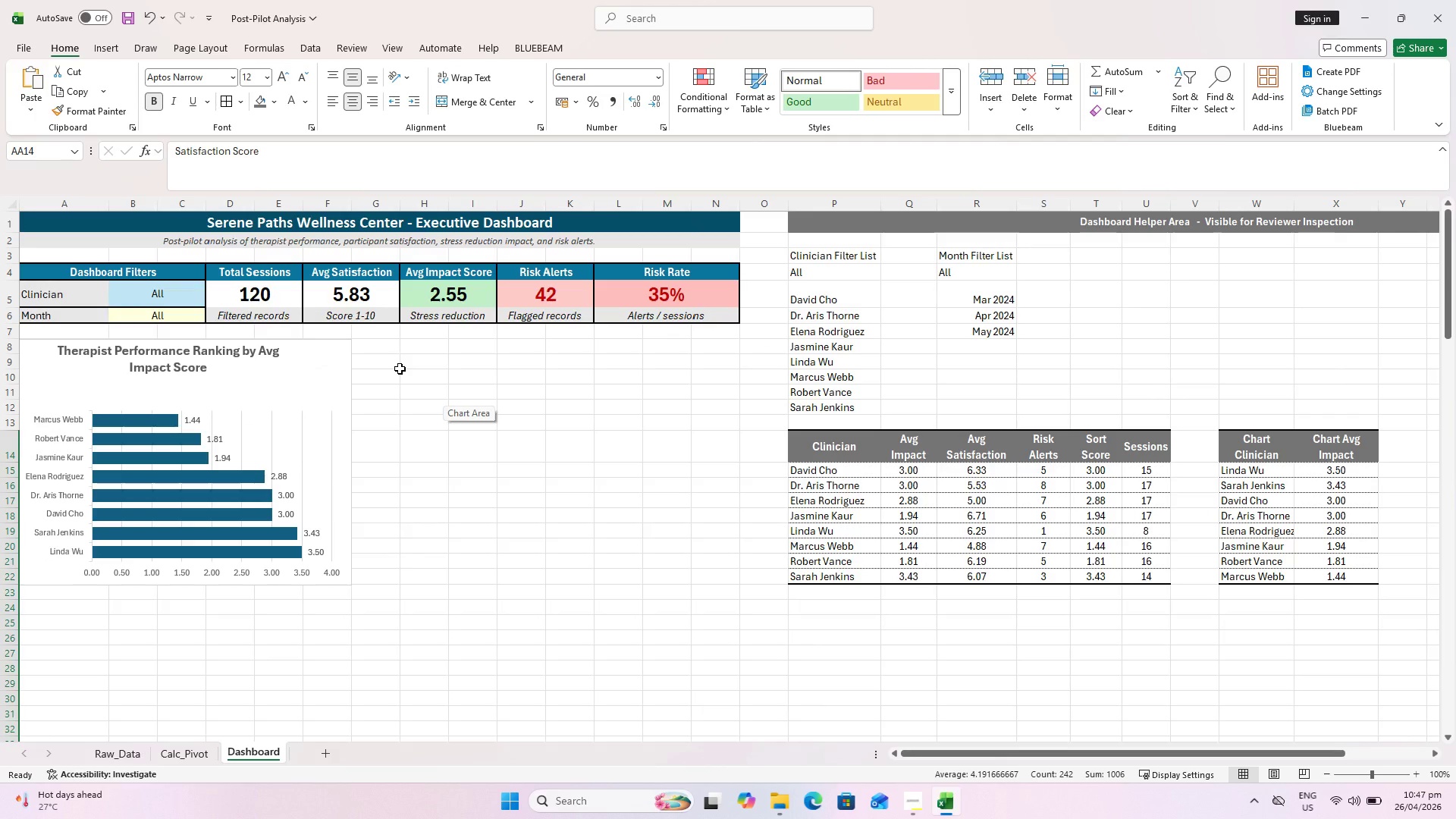 
key(Control+V)
 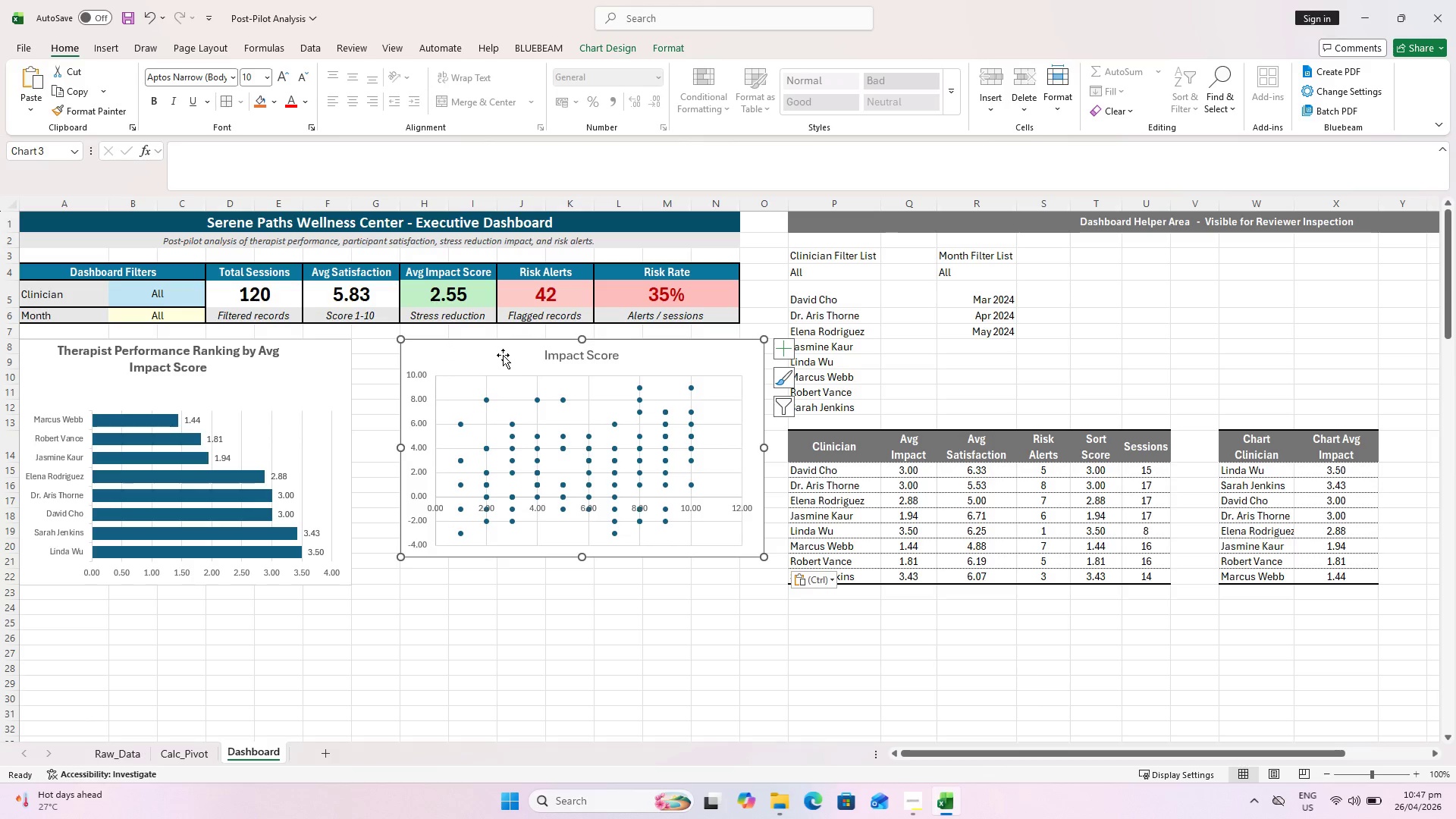 
left_click([503, 355])
 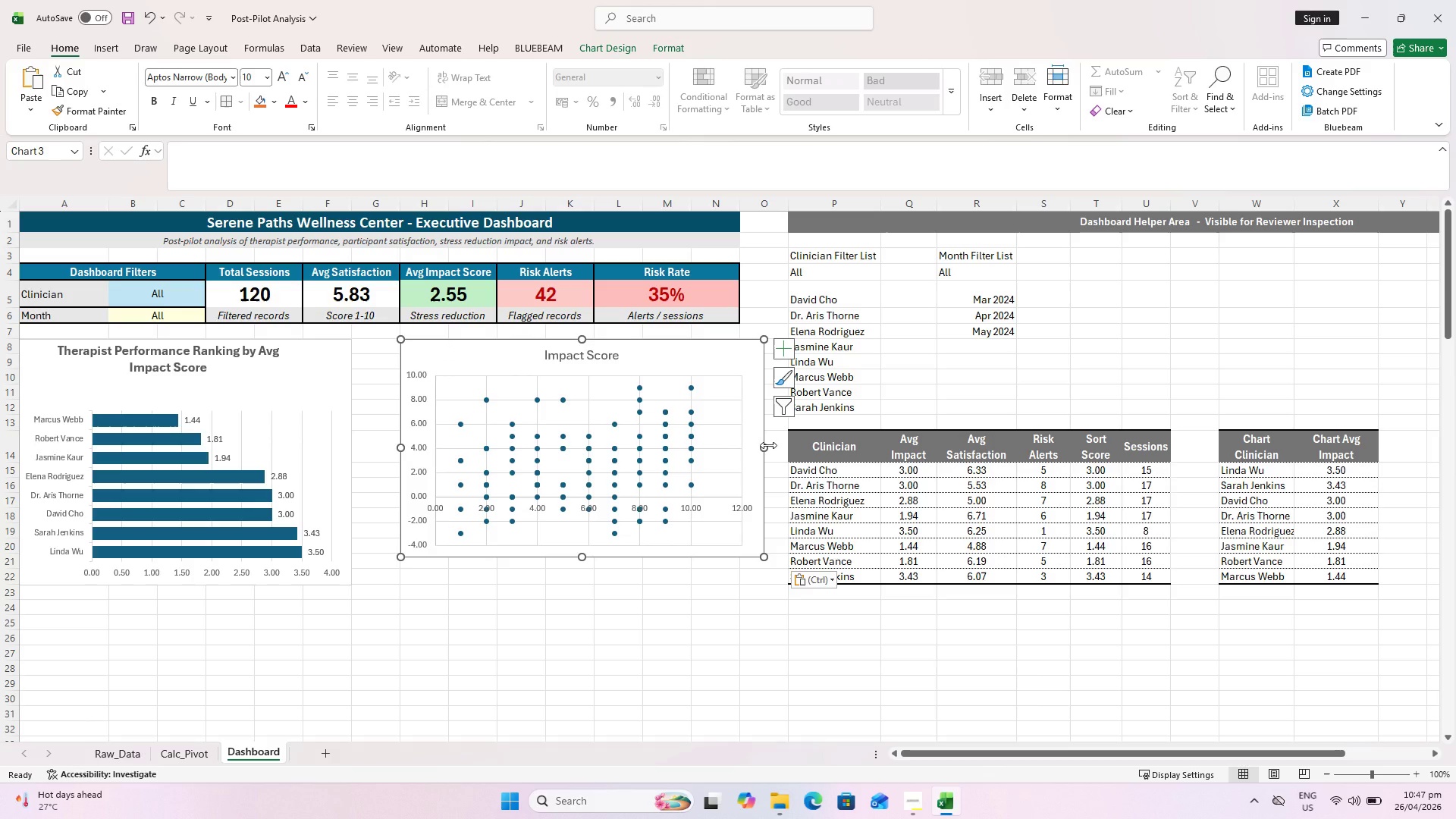 
left_click_drag(start_coordinate=[768, 445], to_coordinate=[739, 442])
 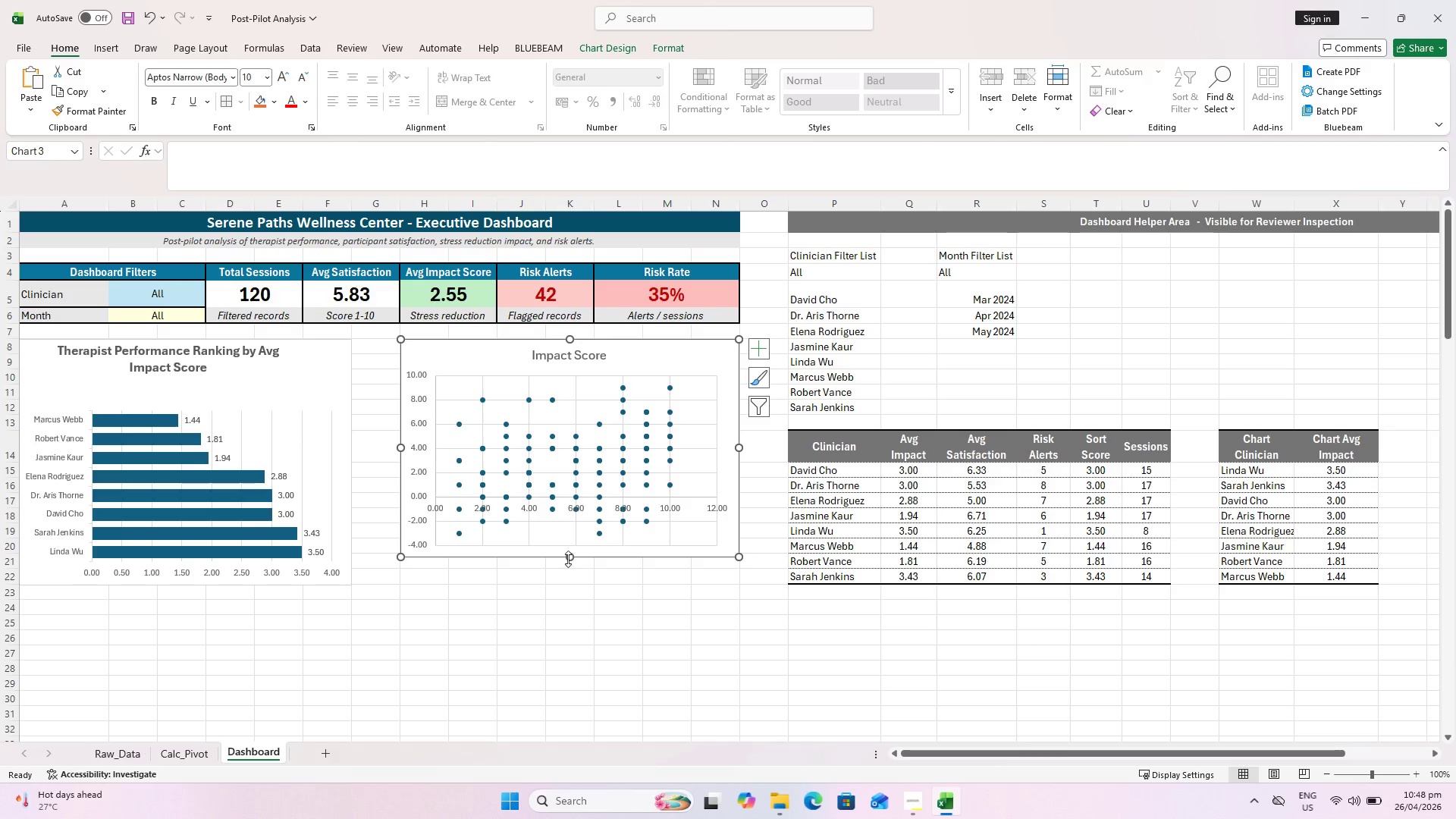 
left_click_drag(start_coordinate=[569, 559], to_coordinate=[577, 601])
 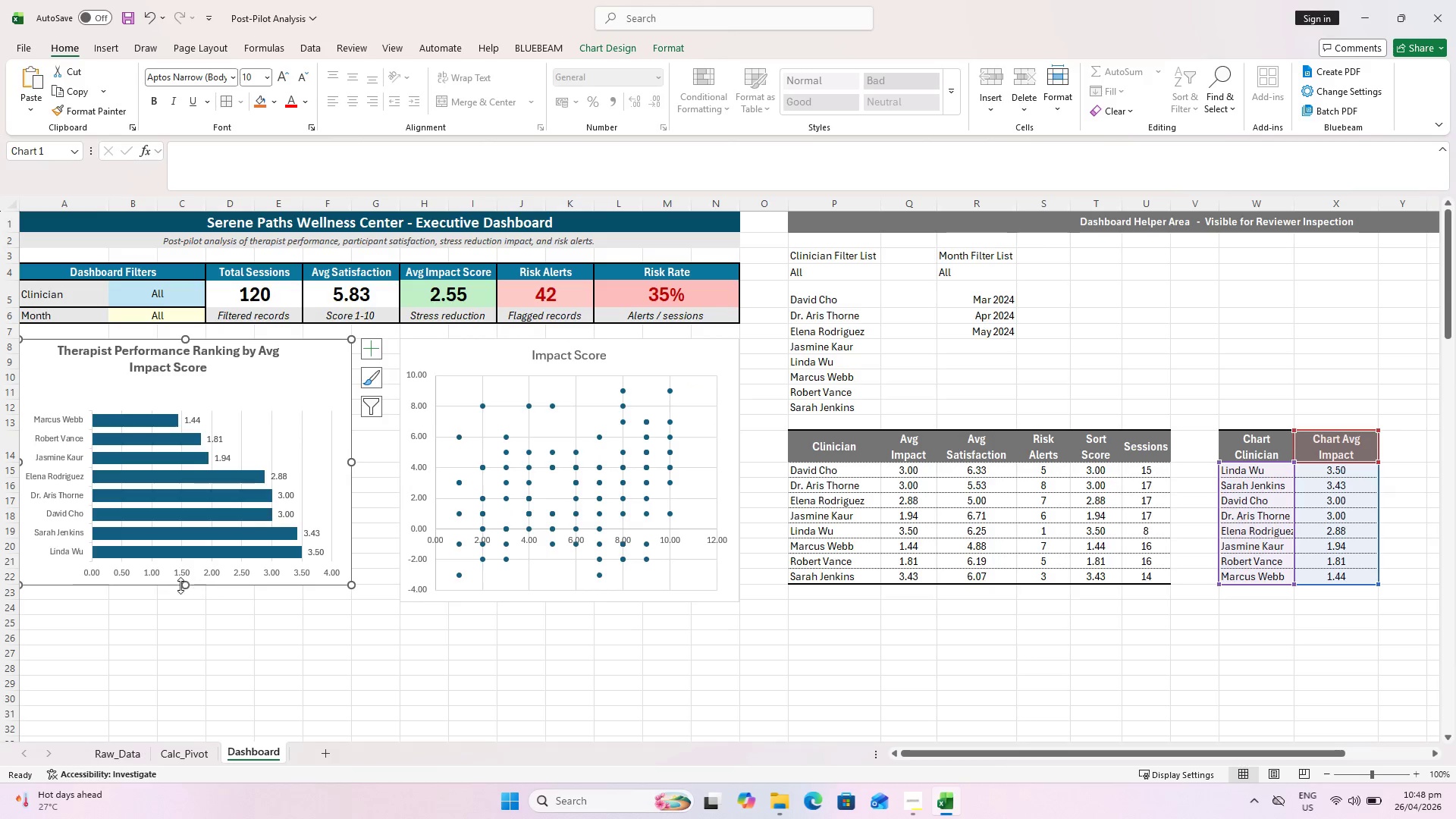 
left_click_drag(start_coordinate=[190, 585], to_coordinate=[193, 598])
 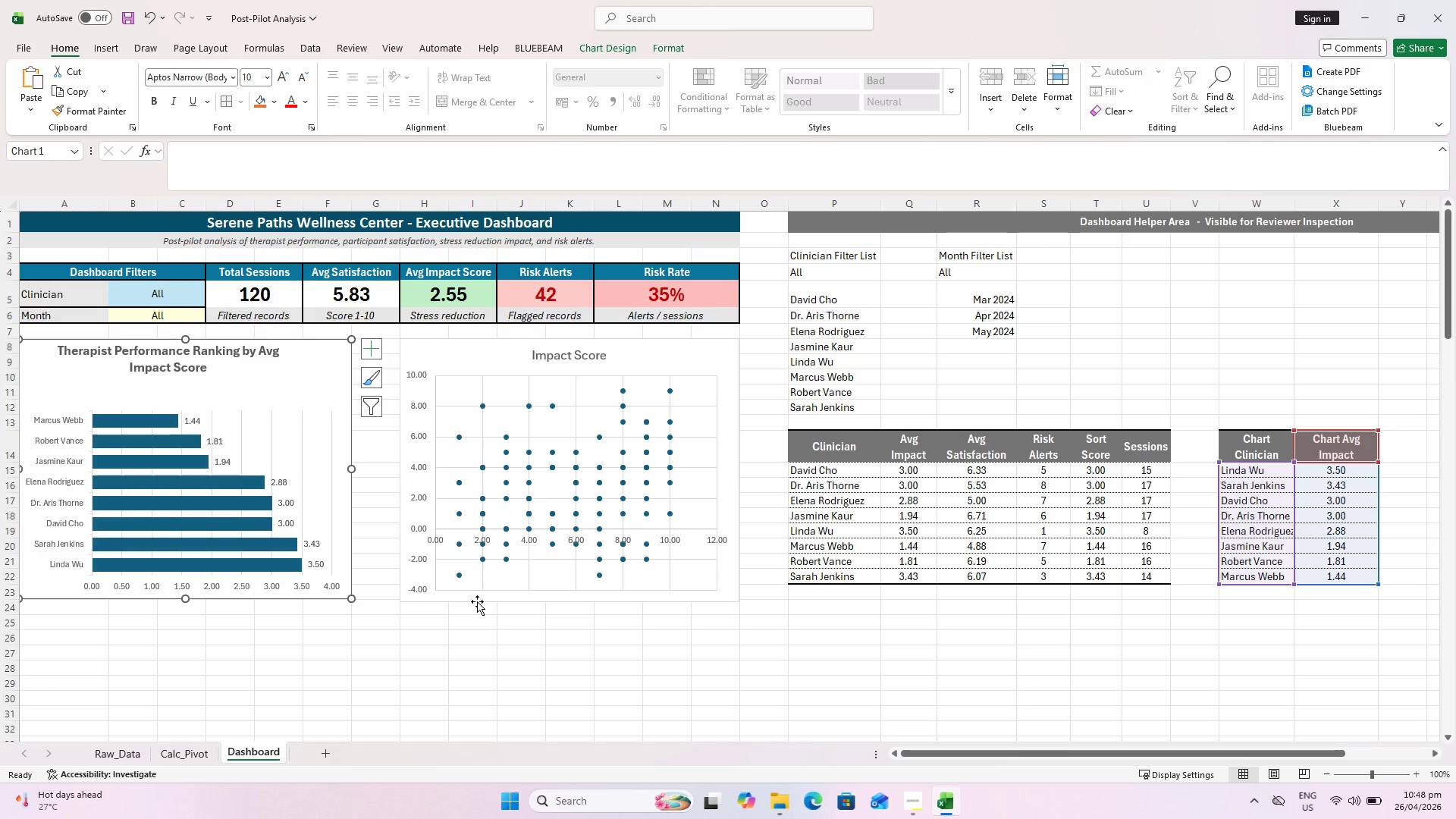 
left_click([477, 601])
 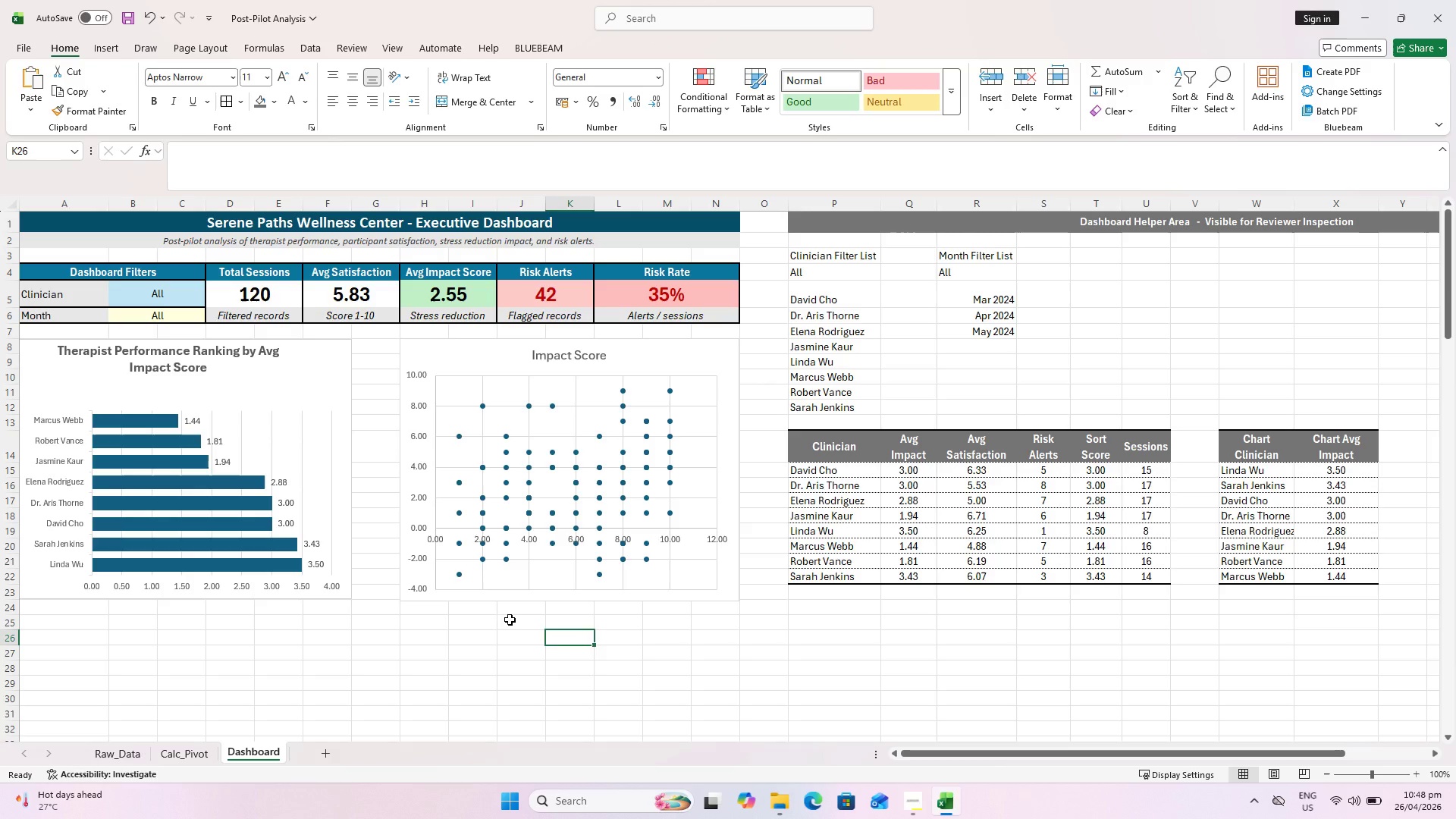 
key(Control+S)
 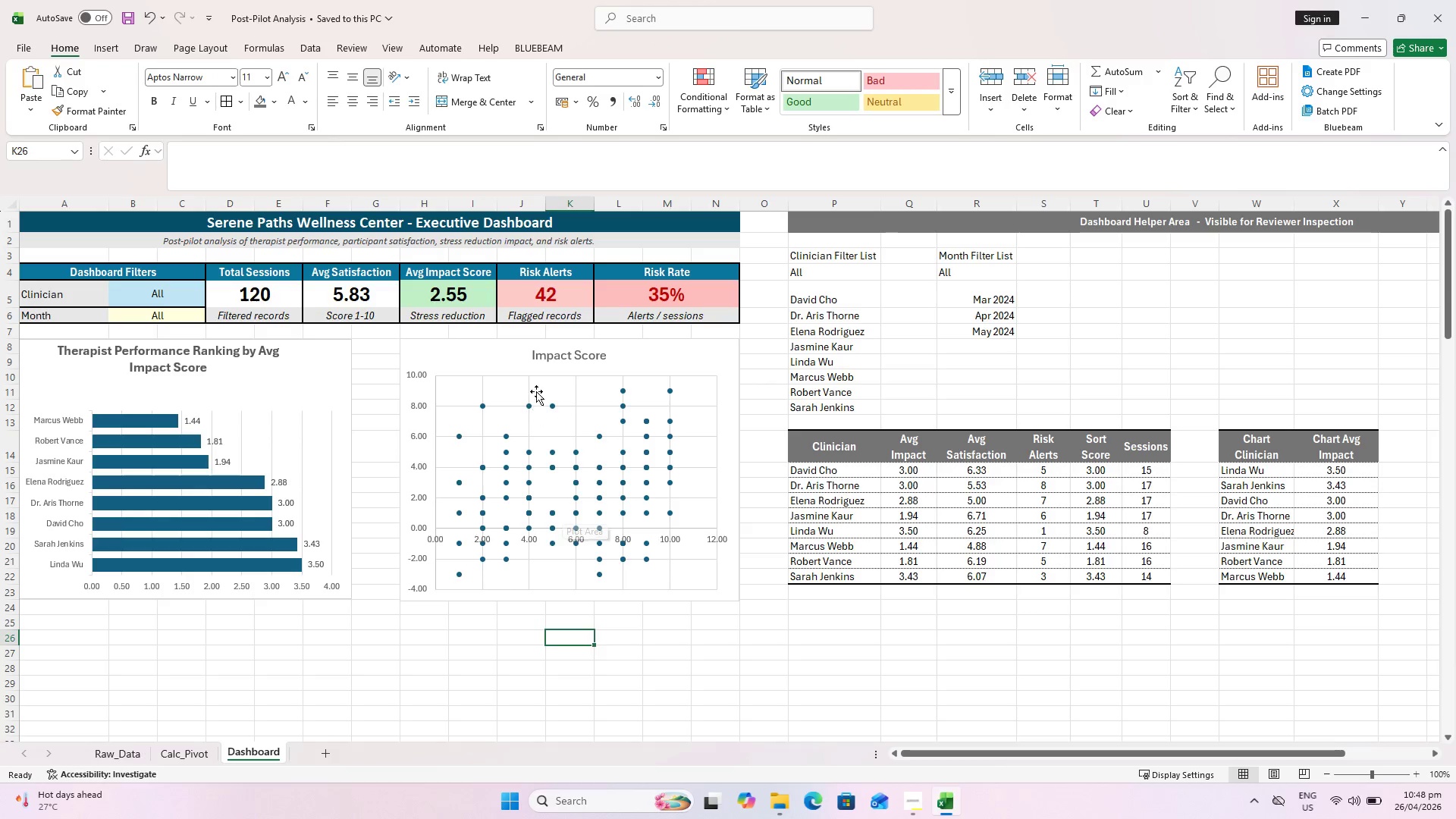 
double_click([558, 348])
 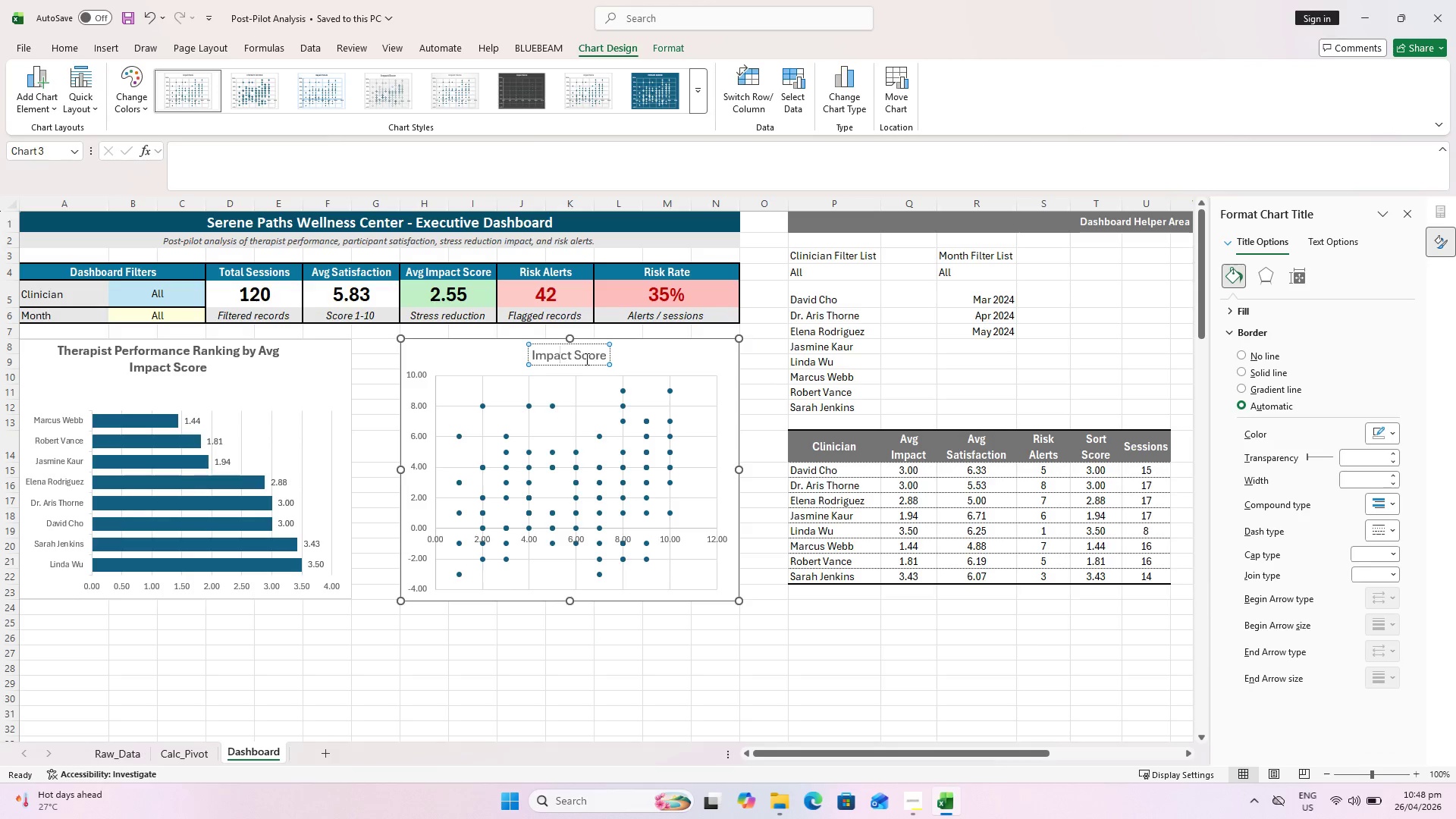 
key(Control+ControlLeft)
 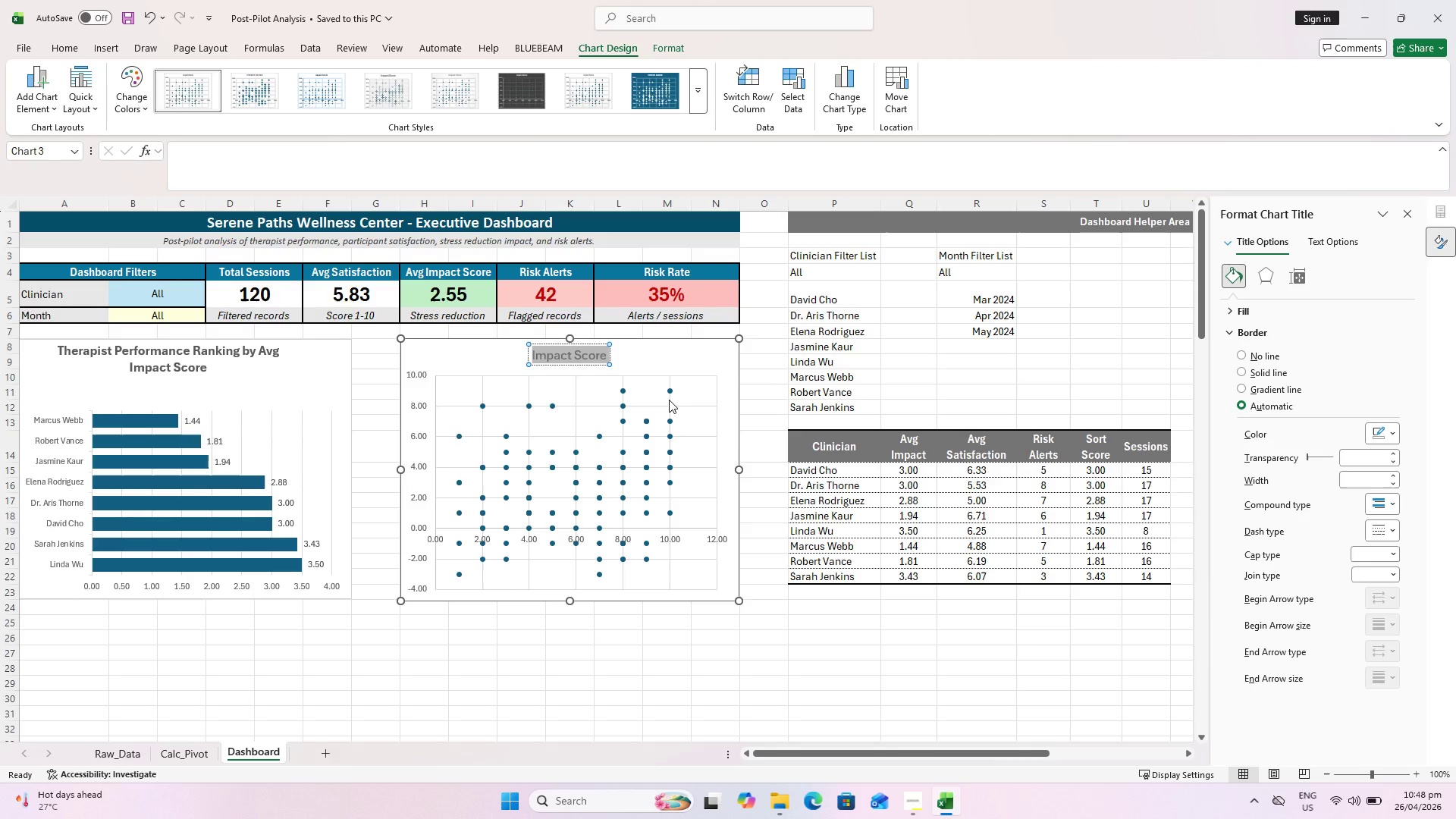 
key(Control+A)
 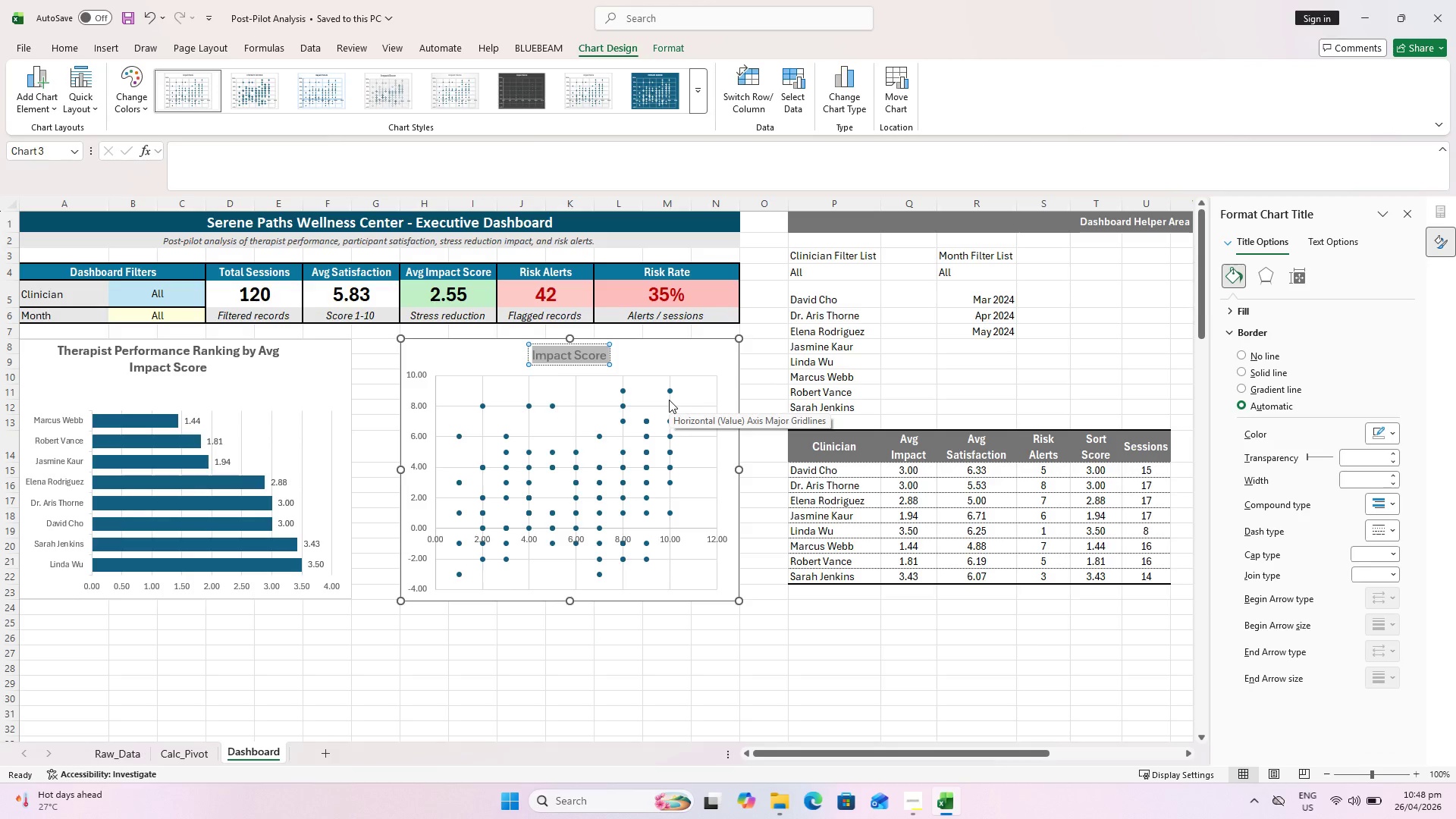 
type(sATISFACTION VS sTRESS)
key(Backspace)
key(Backspace)
key(Backspace)
key(Backspace)
type(satisfactionSatisfaction vs Strwess Reduction)
 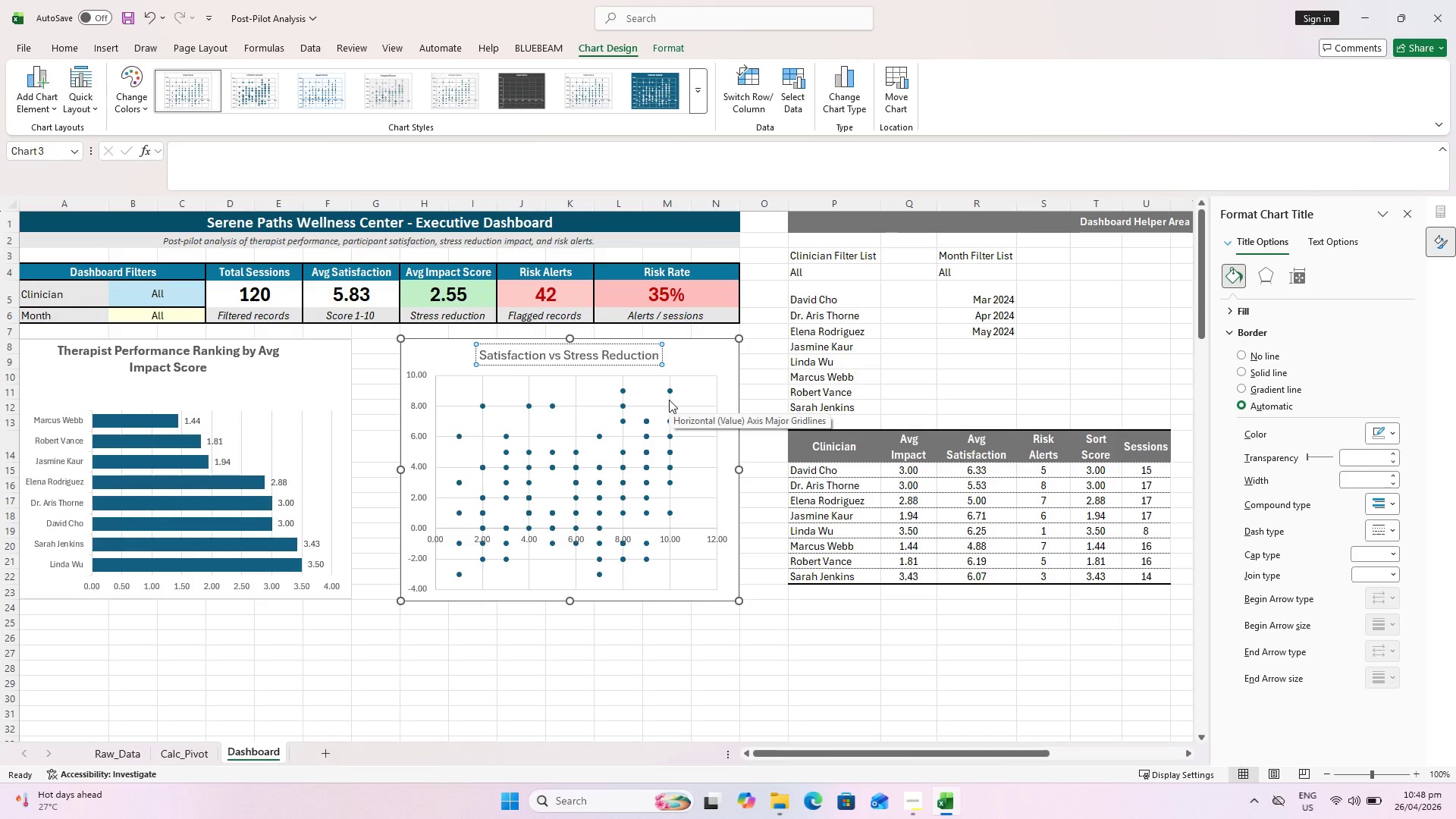 
key(Control+A)
 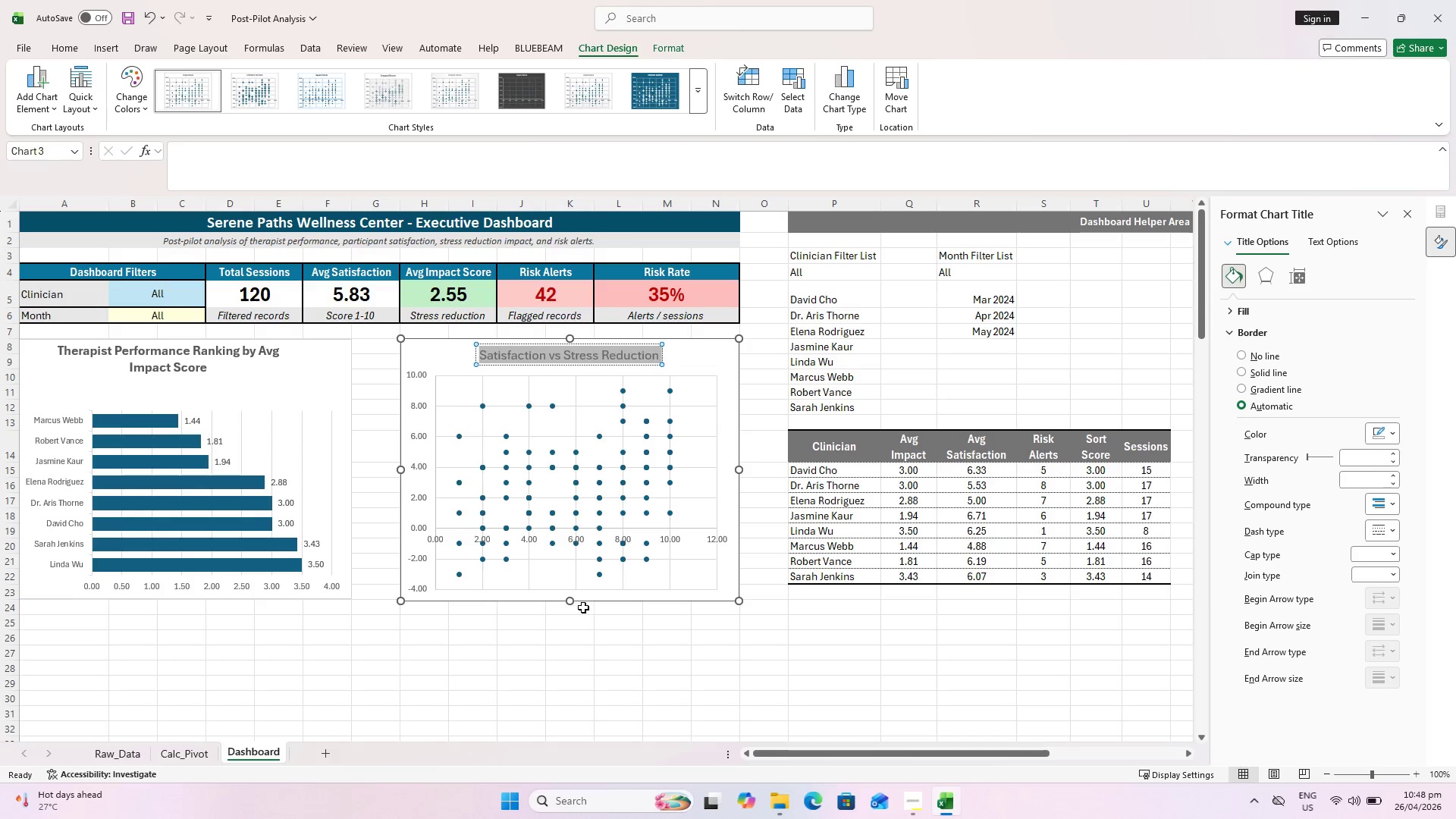 
key(Control+B)
 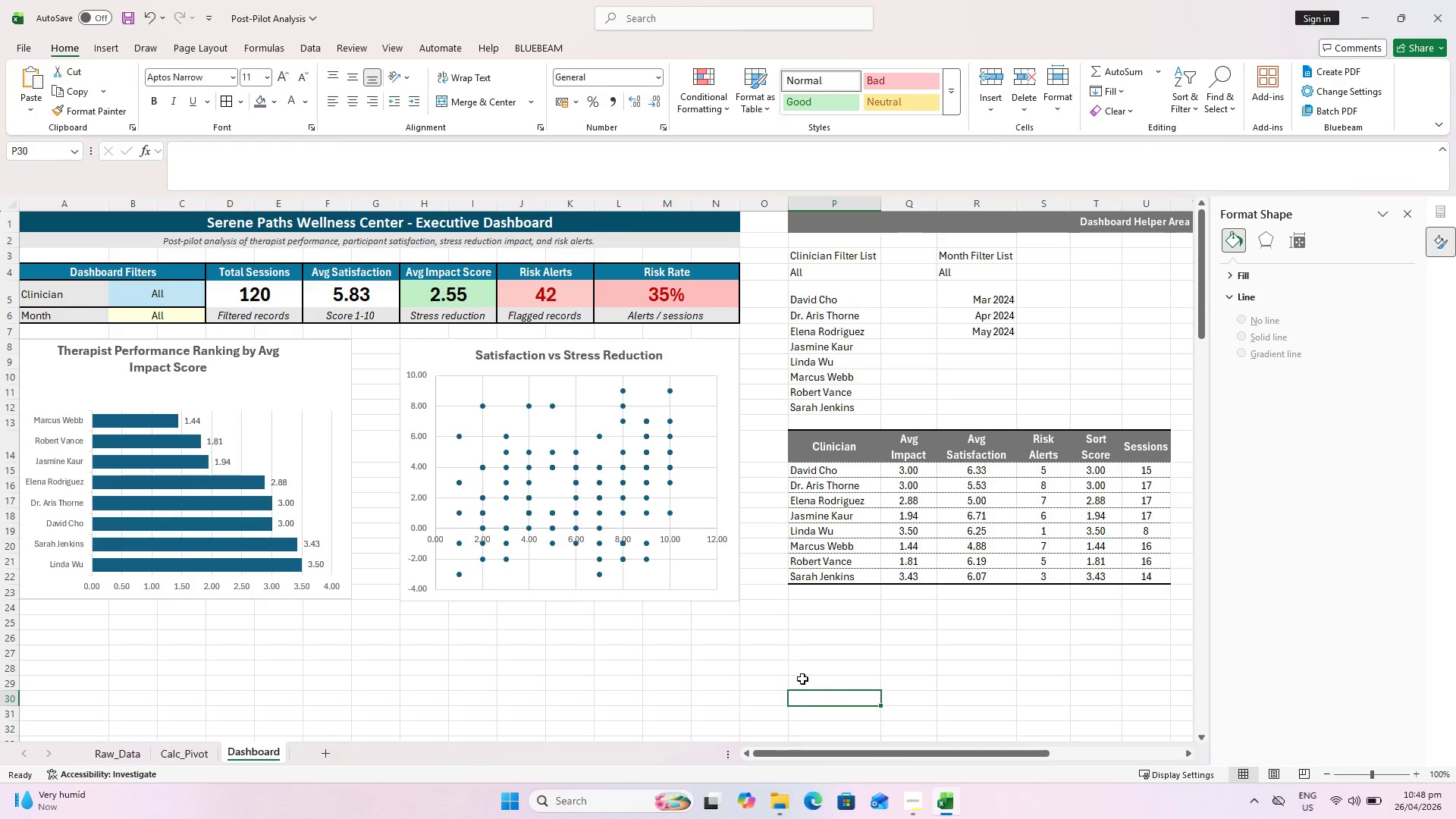 
key(Control+S)
 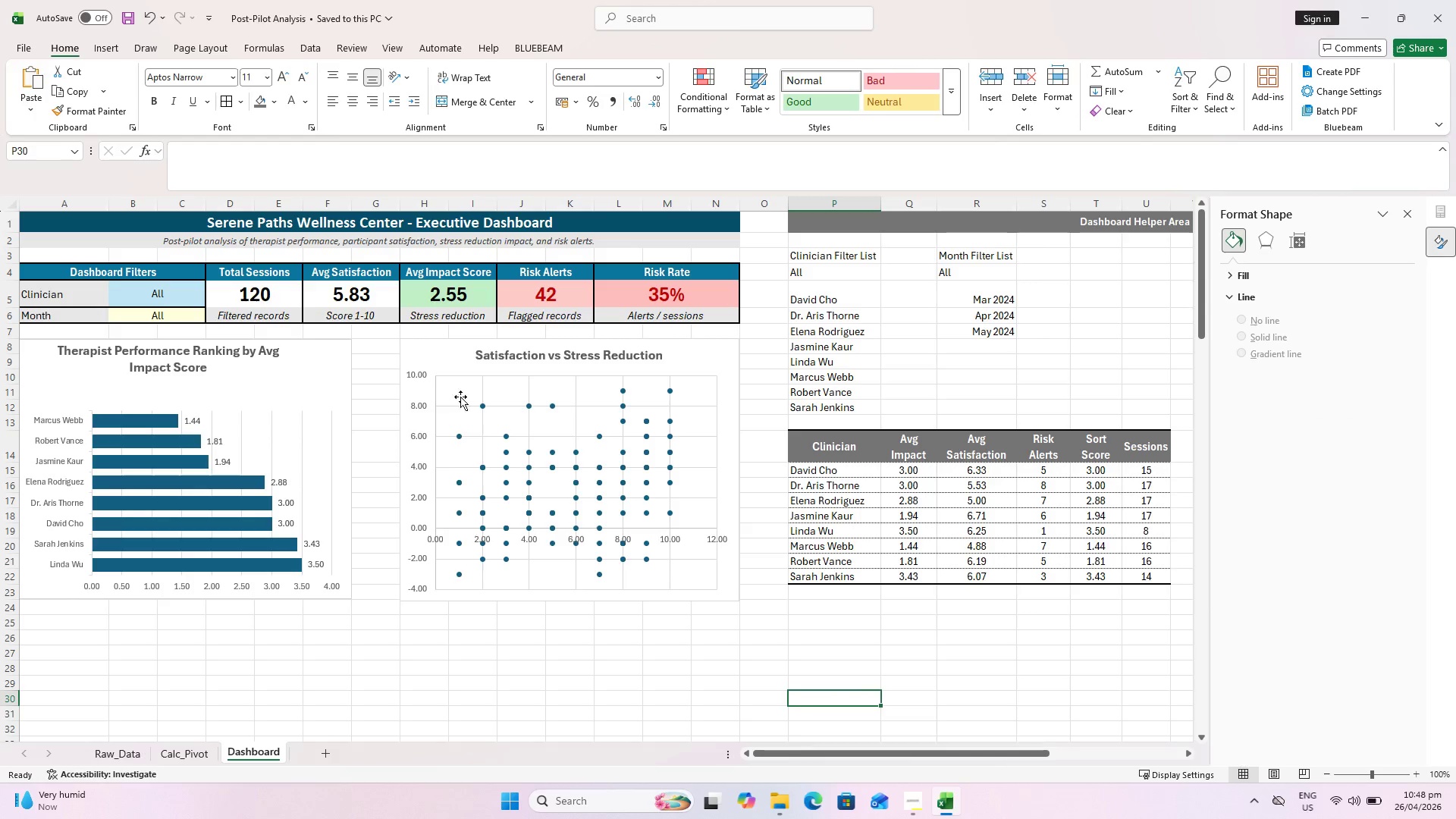 
left_click_drag(start_coordinate=[817, 755], to_coordinate=[983, 779])
 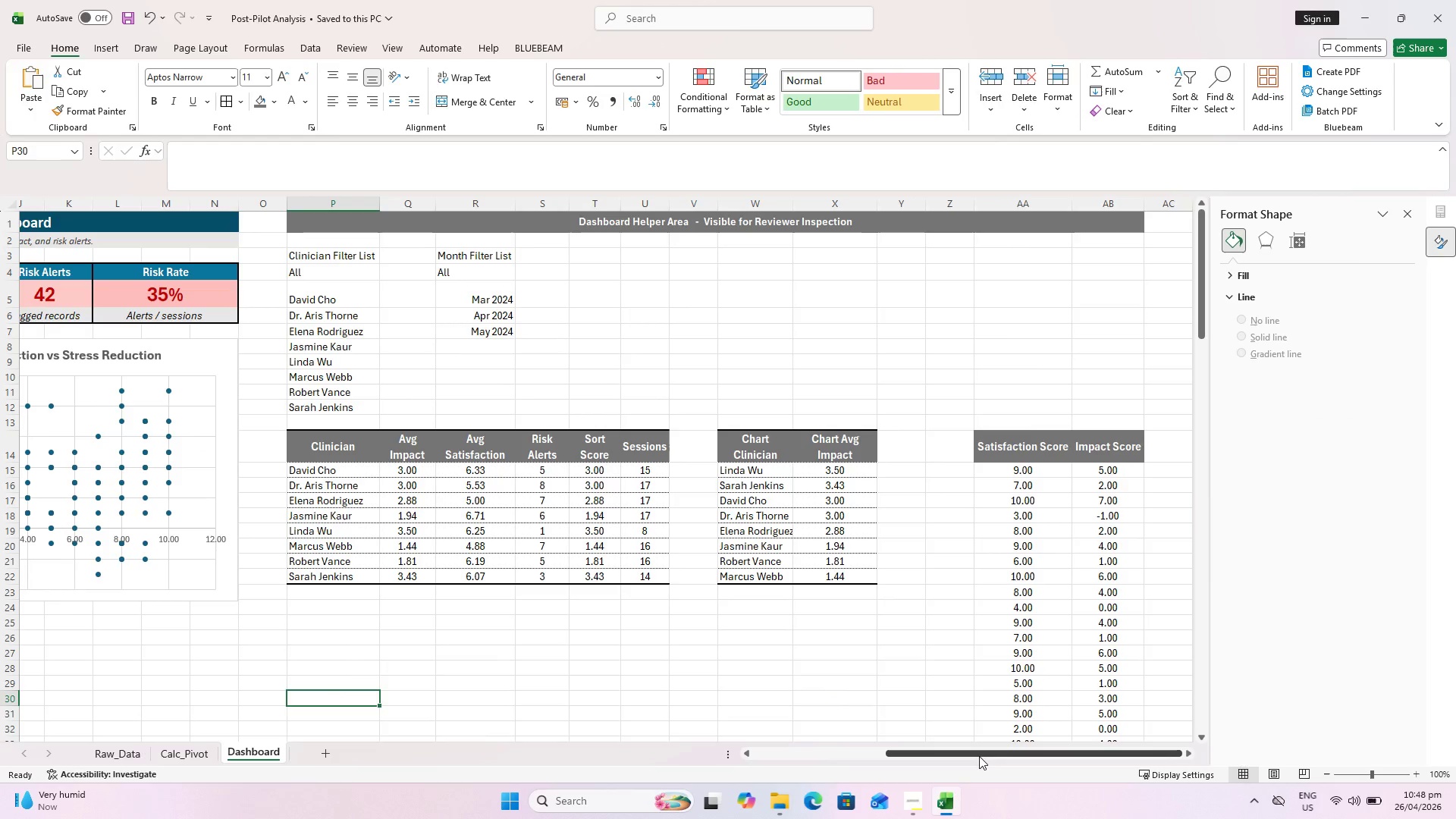 
left_click_drag(start_coordinate=[977, 755], to_coordinate=[906, 755])
 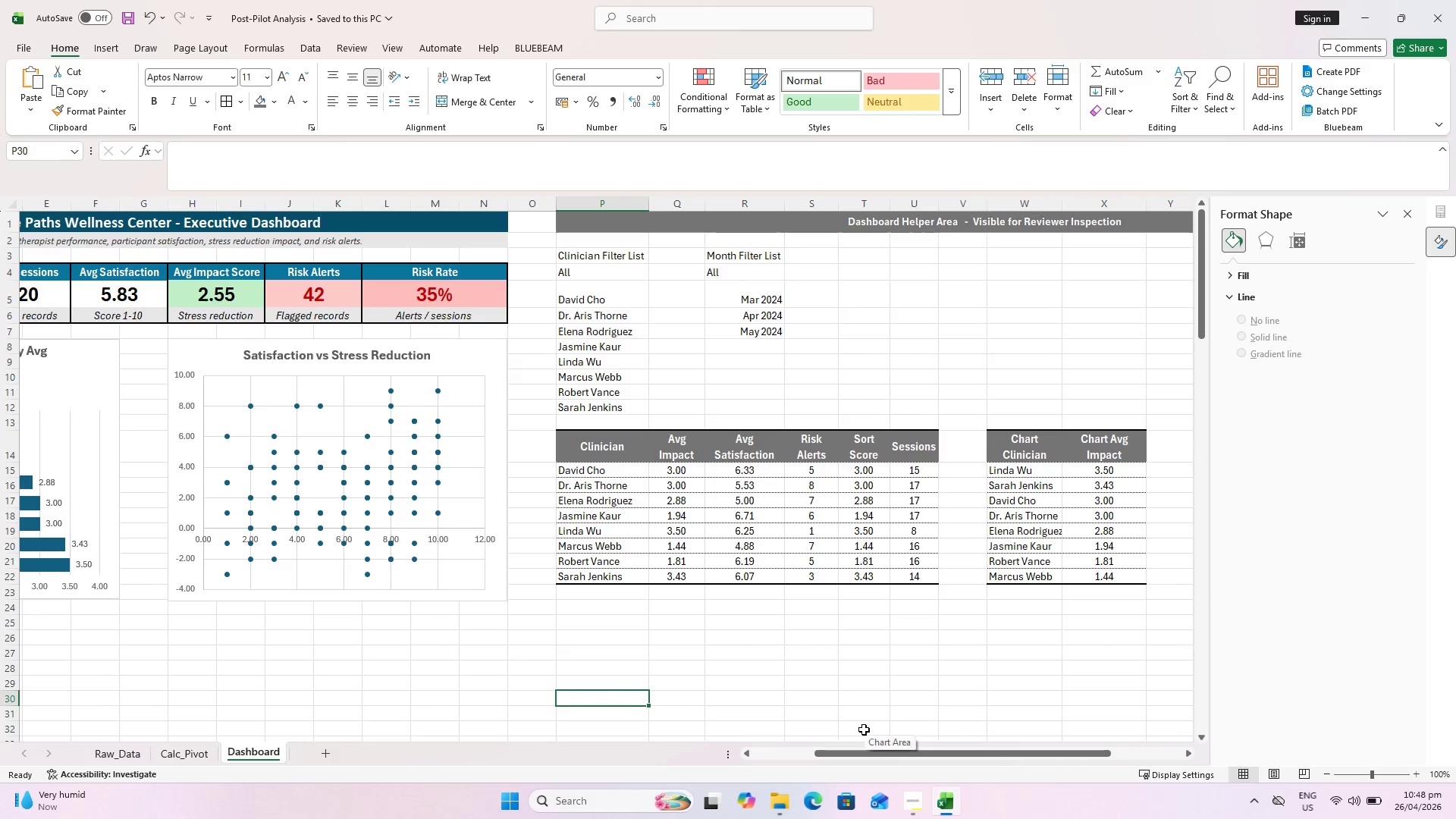 
left_click_drag(start_coordinate=[875, 755], to_coordinate=[966, 764])
 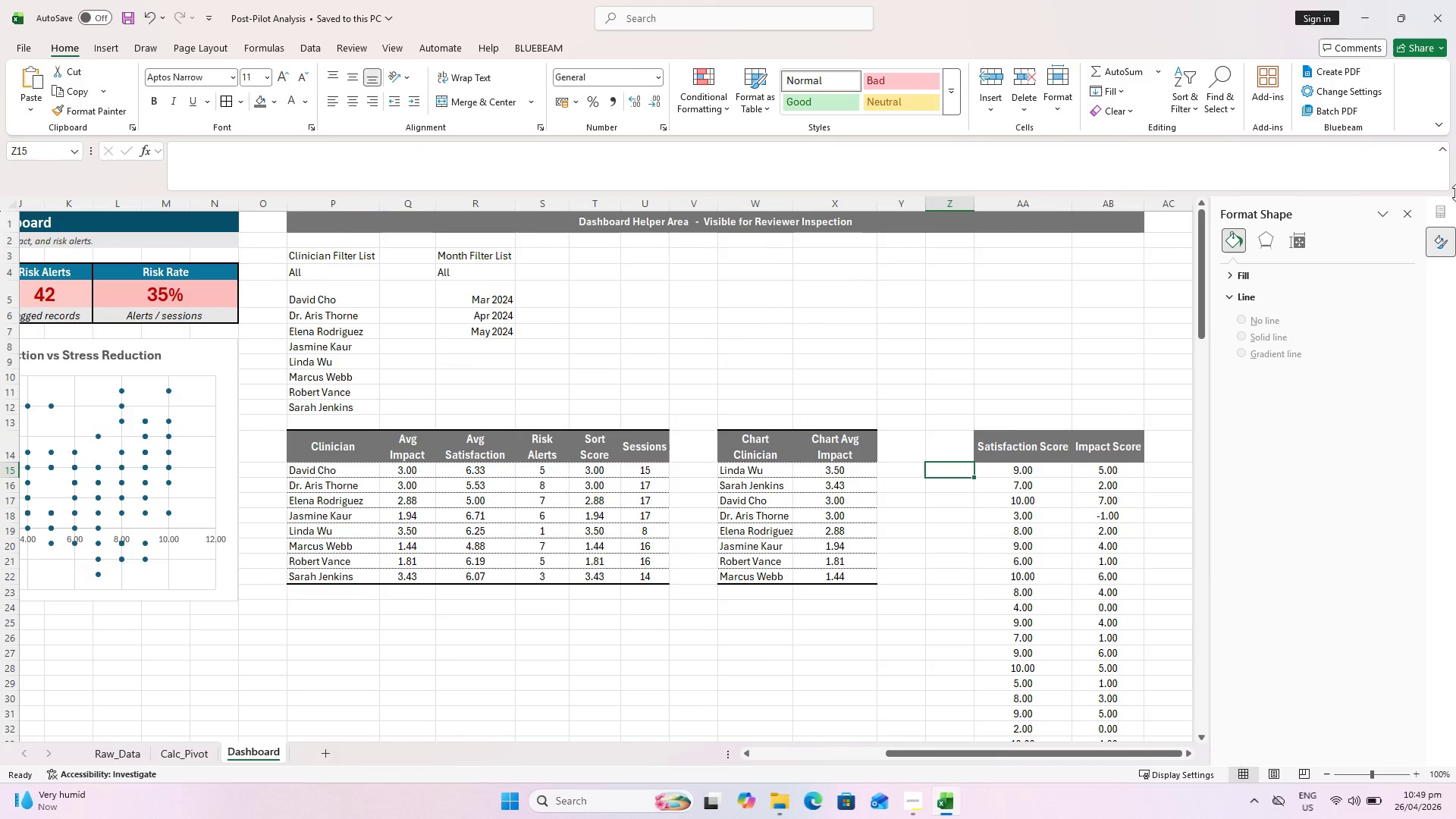 
left_click([1405, 217])
 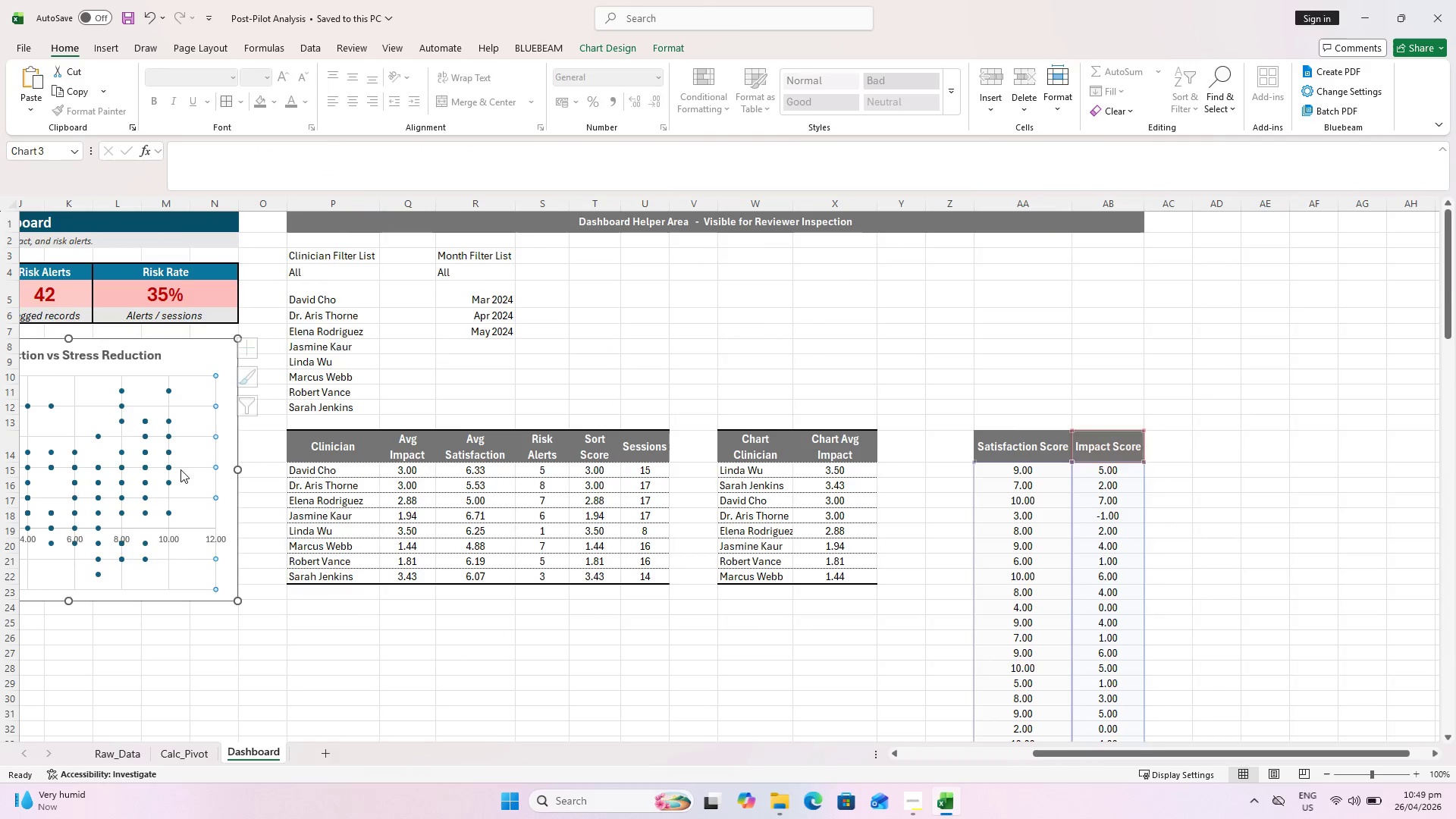 
right_click([180, 468])
 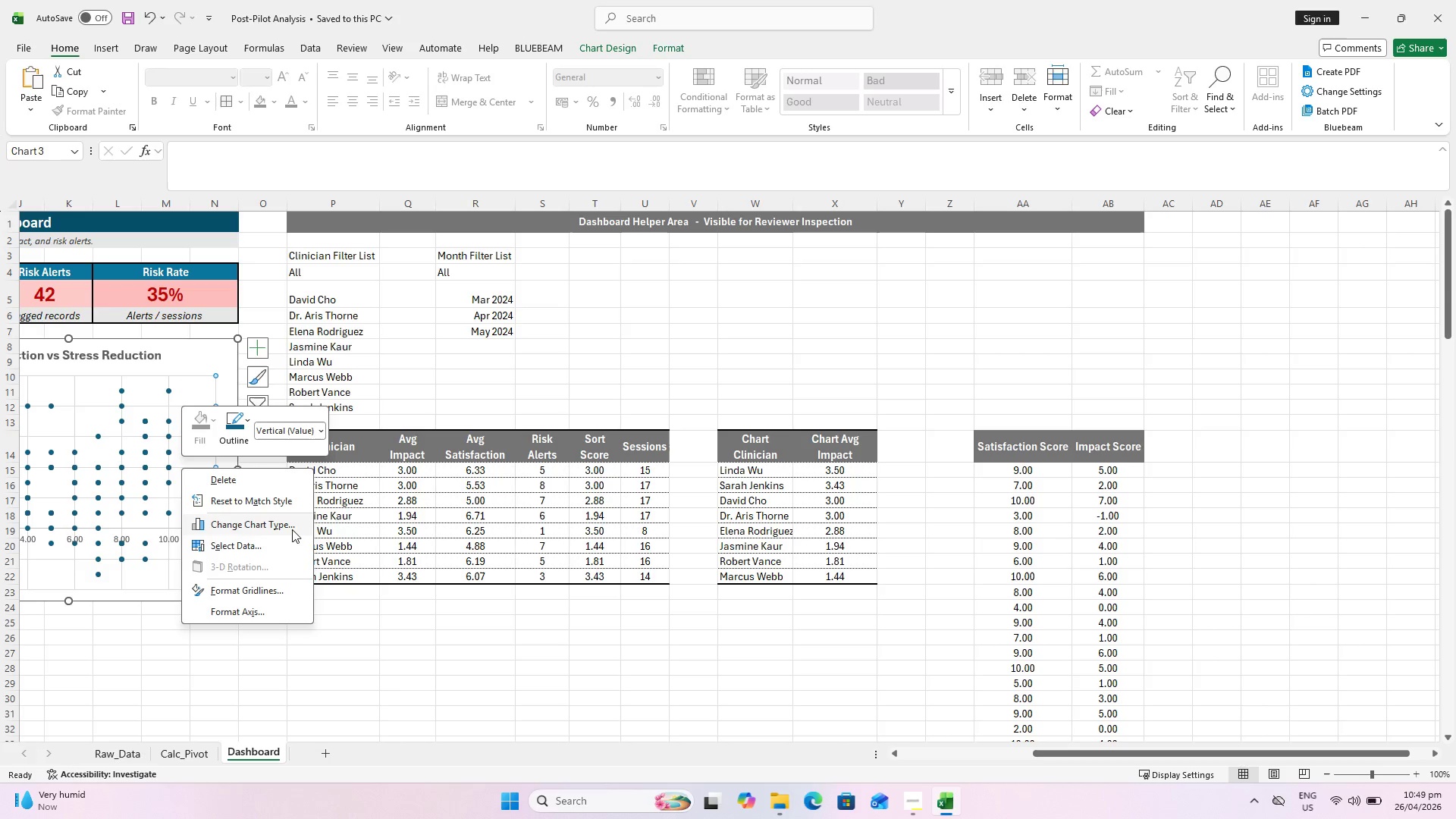 
left_click([271, 545])
 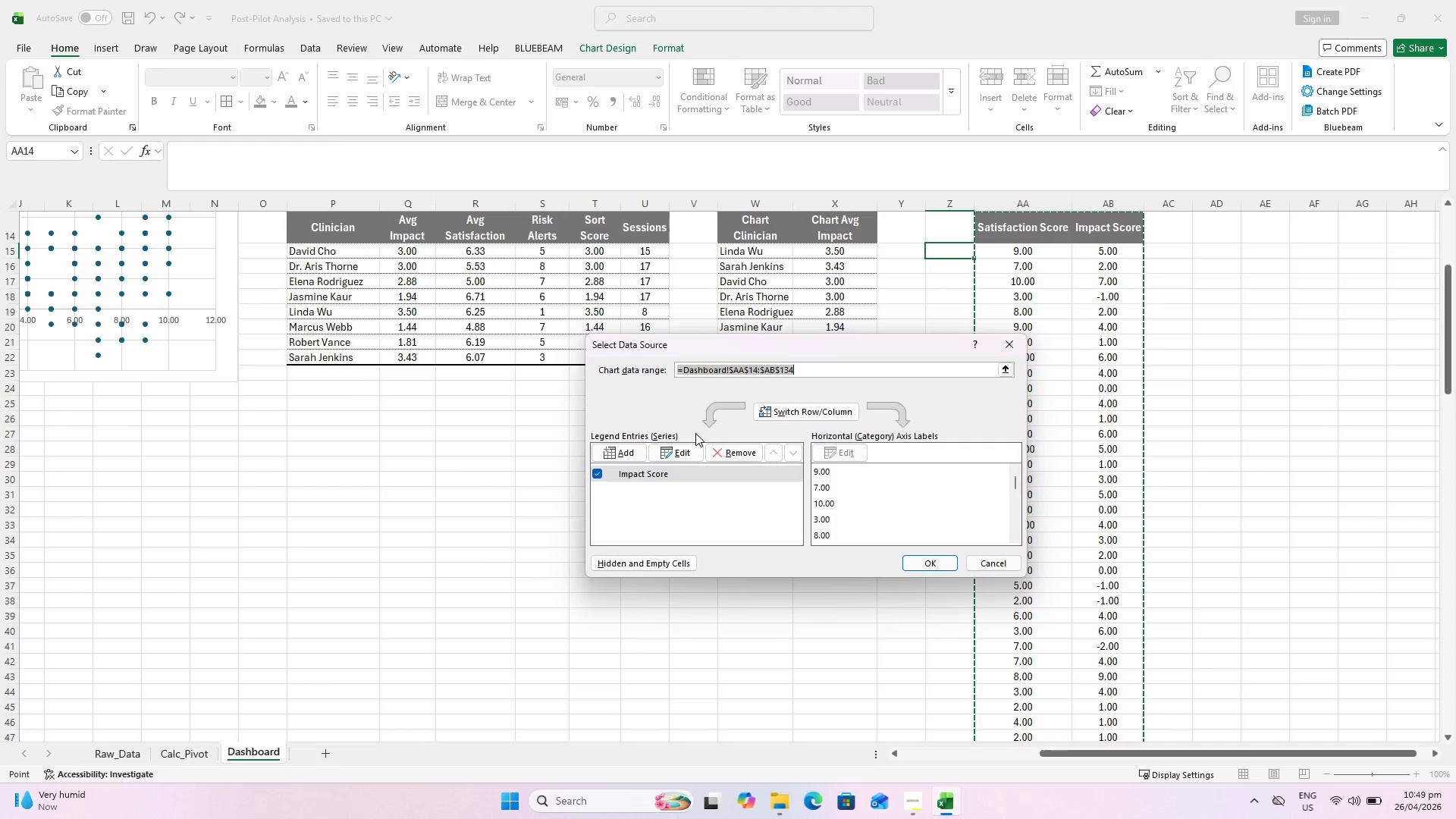 
wait(13.66)
 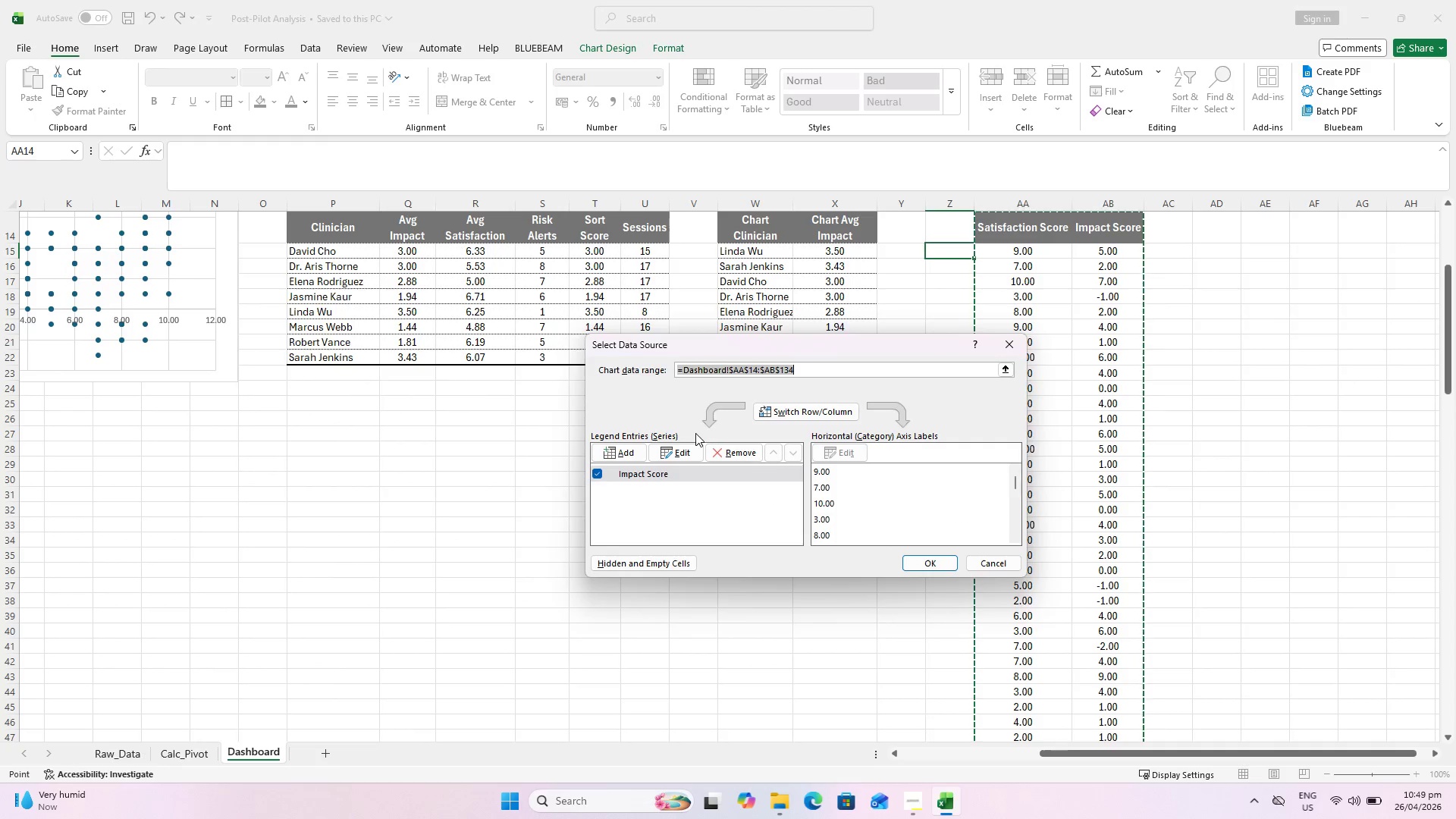 
mouse_move([811, 417])
 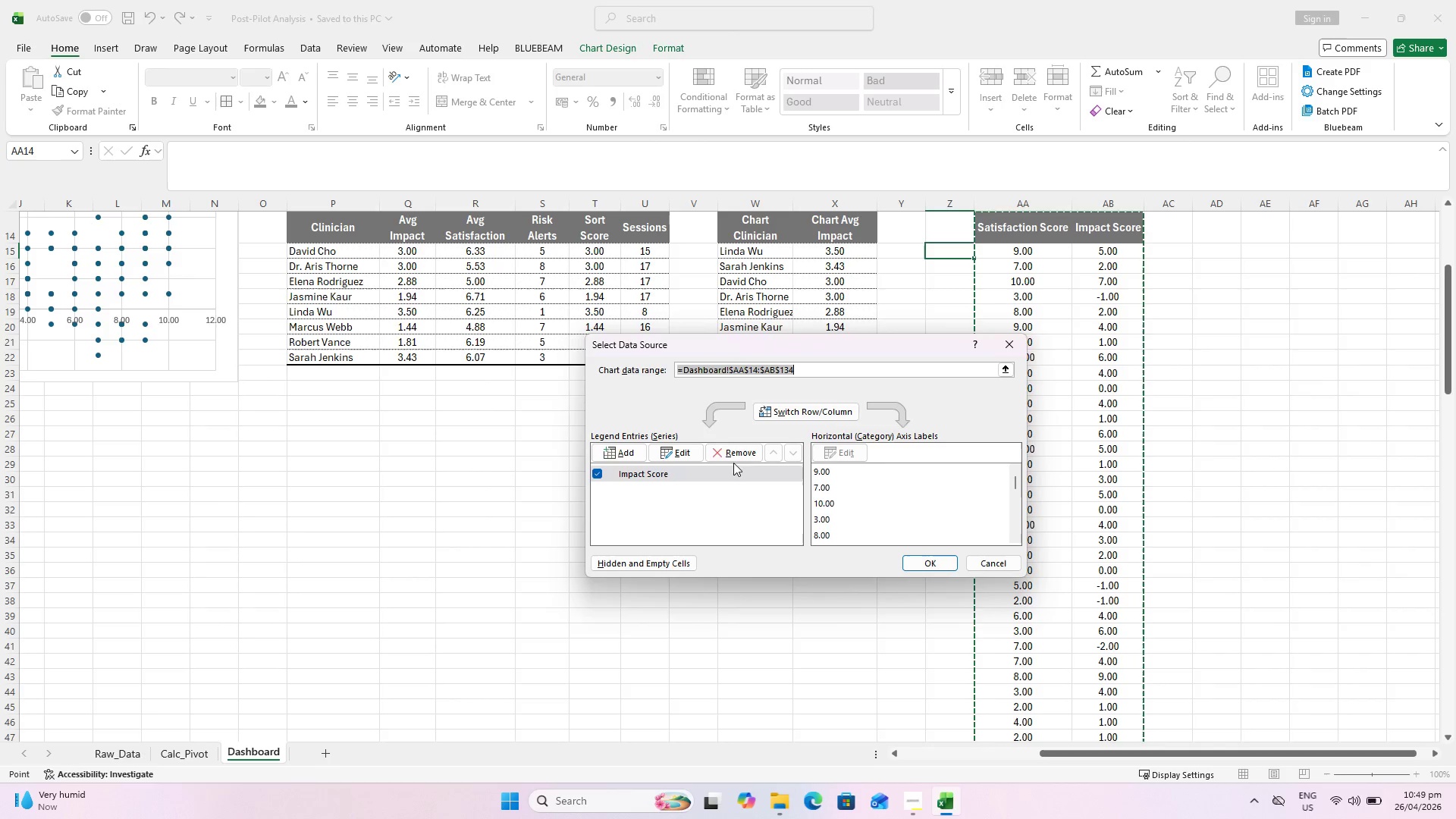 
wait(7.67)
 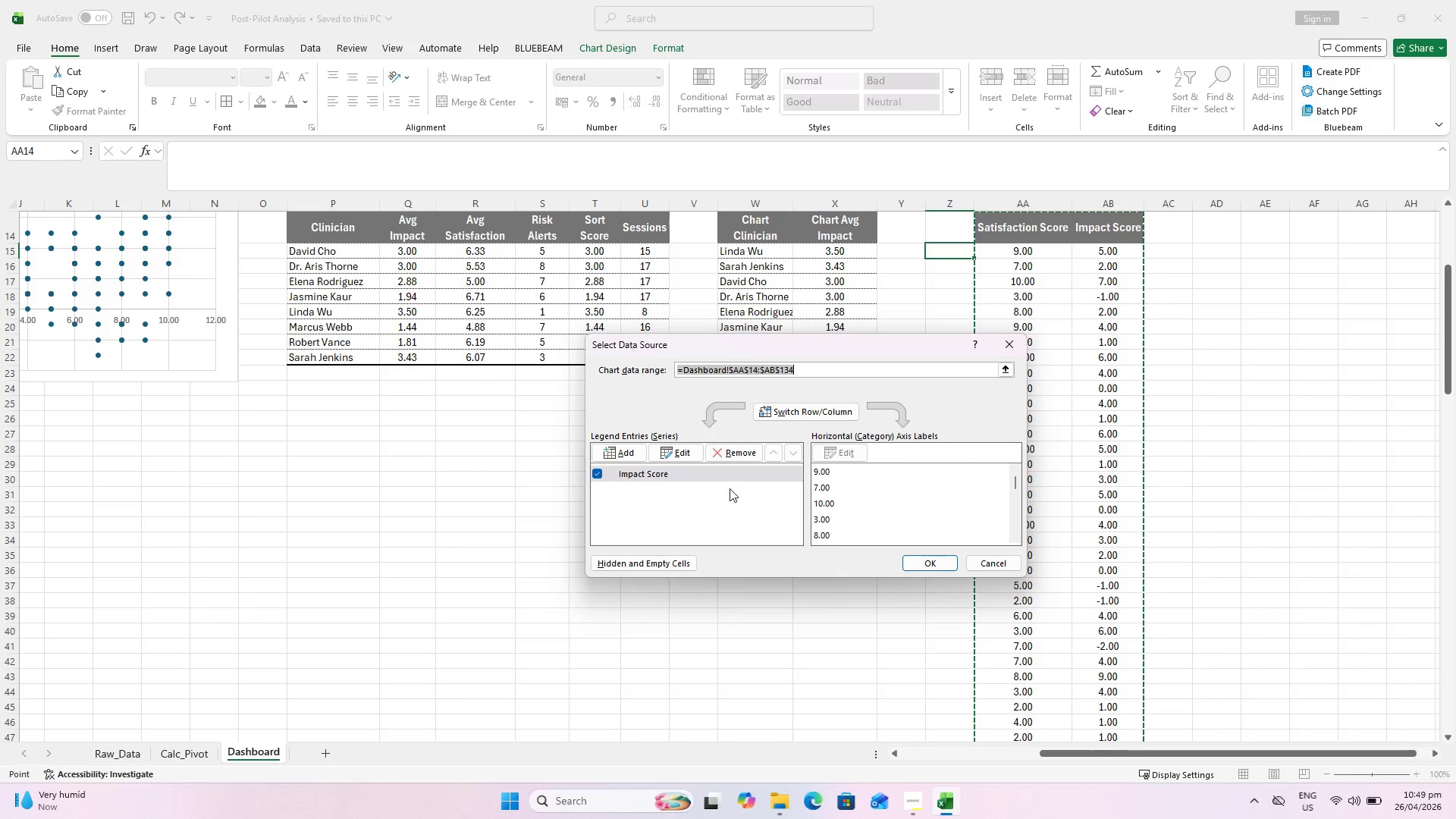 
left_click([794, 412])
 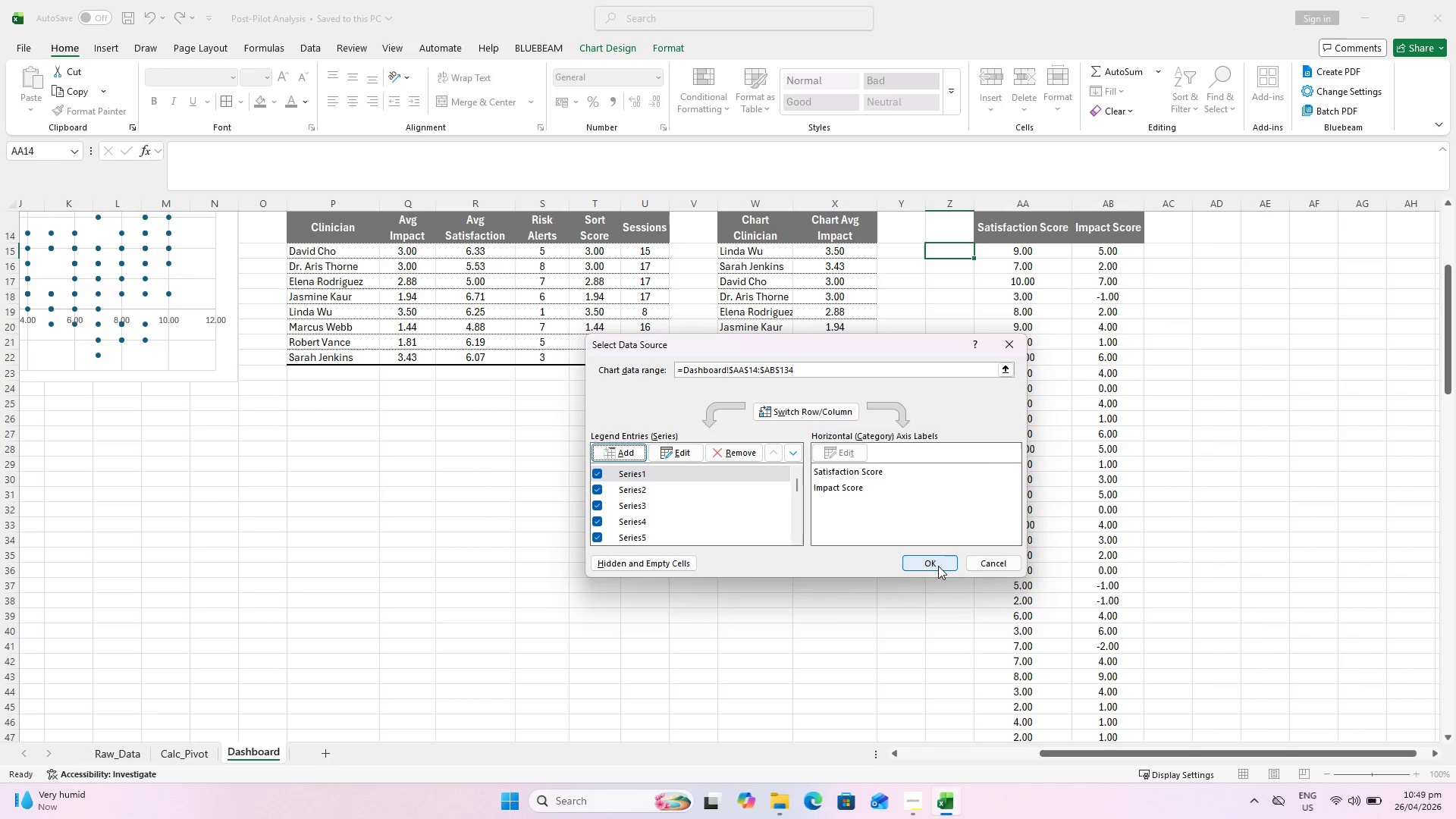 
left_click([938, 566])
 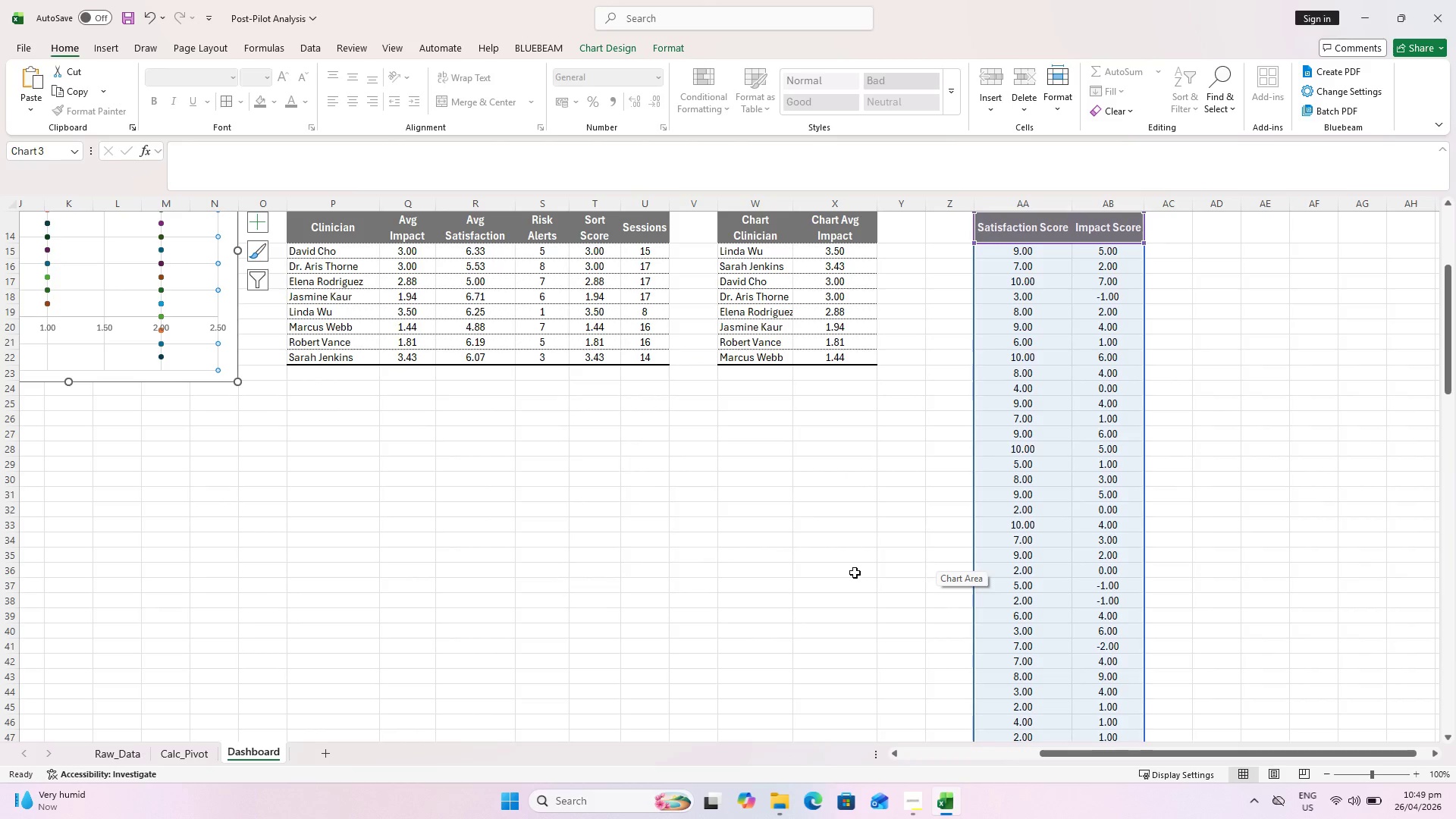 
scroll: coordinate [427, 547], scroll_direction: up, amount: 3.0
 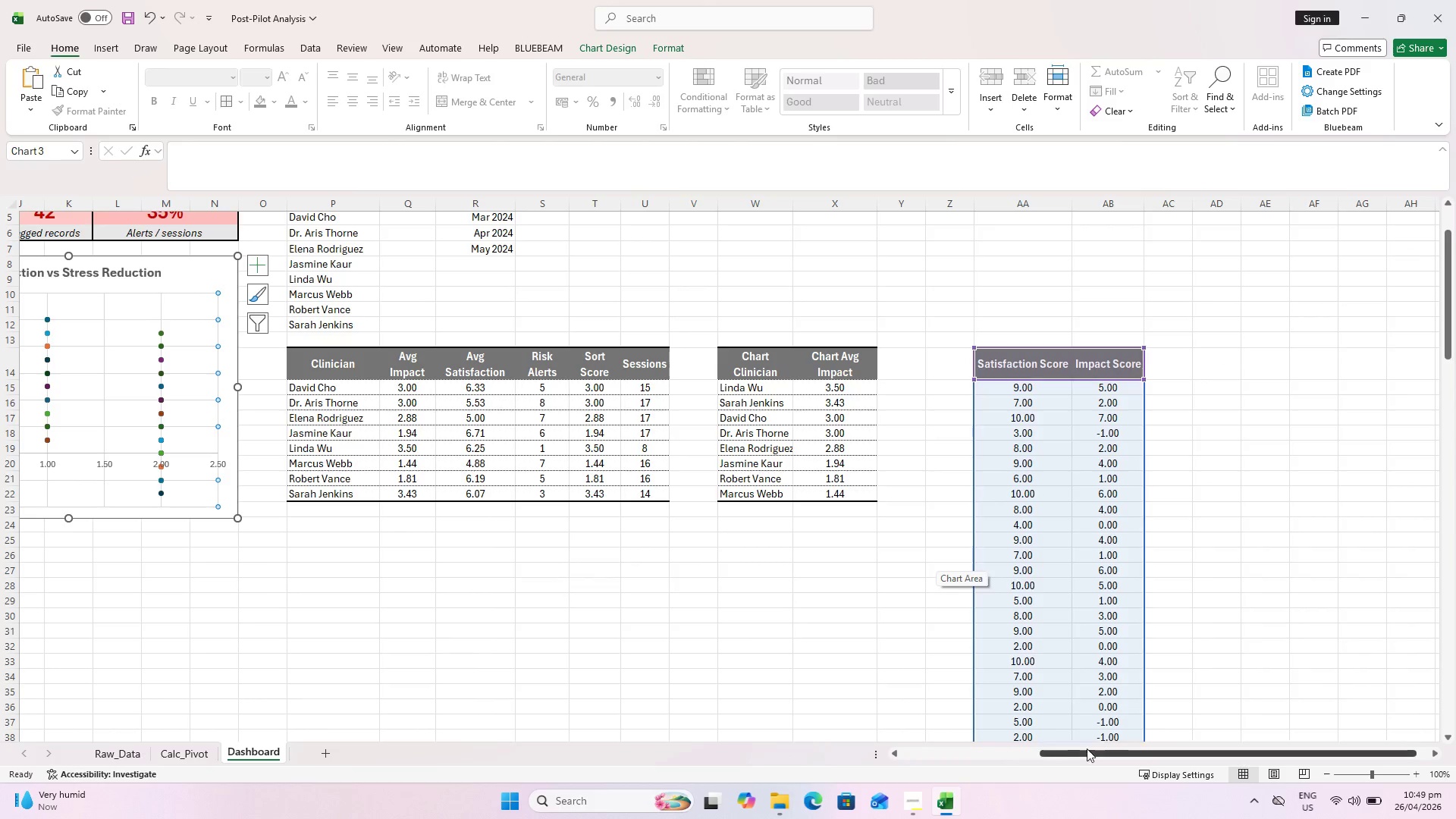 
left_click_drag(start_coordinate=[1090, 750], to_coordinate=[966, 769])
 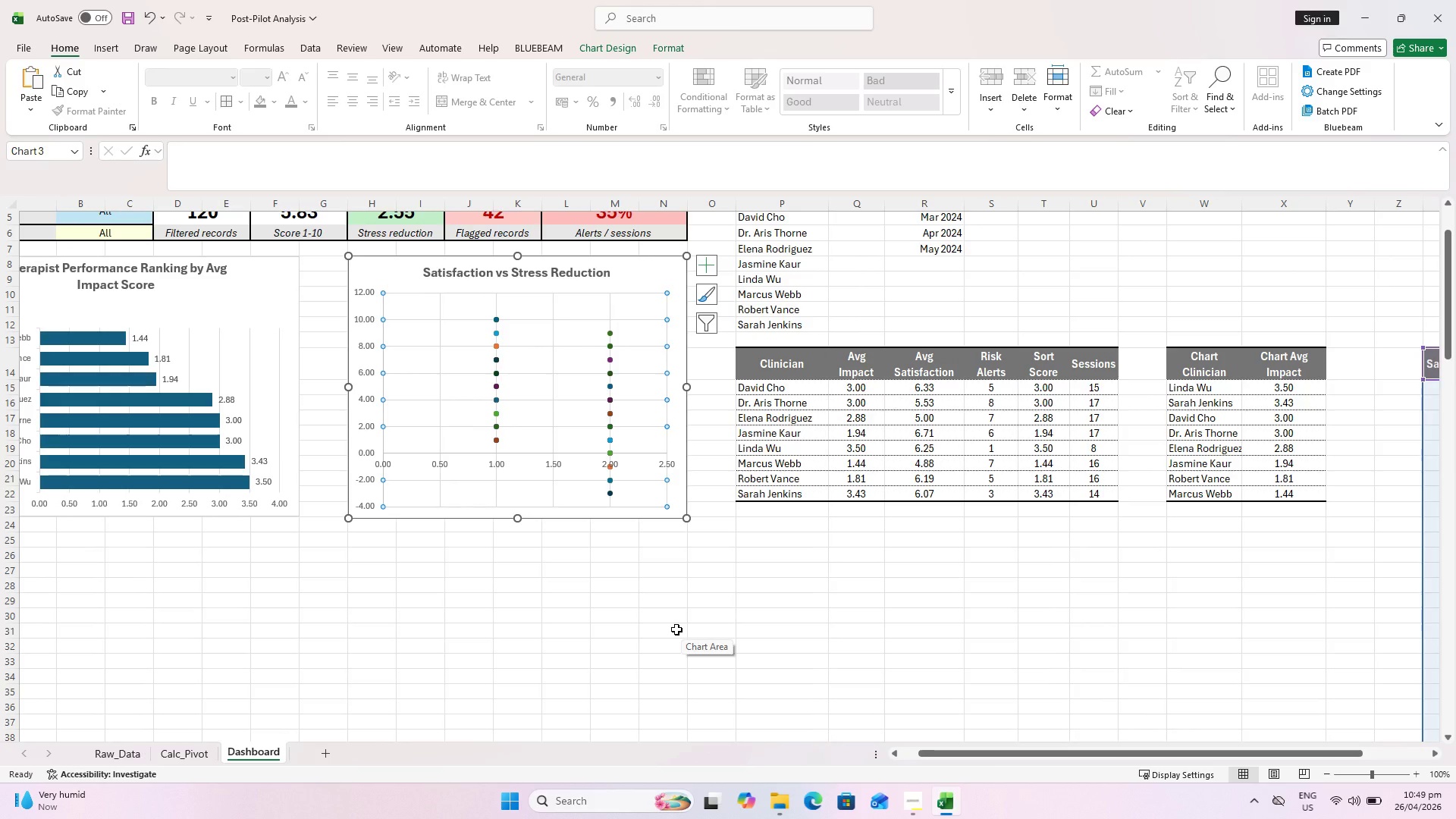 
key(Control+Z)
 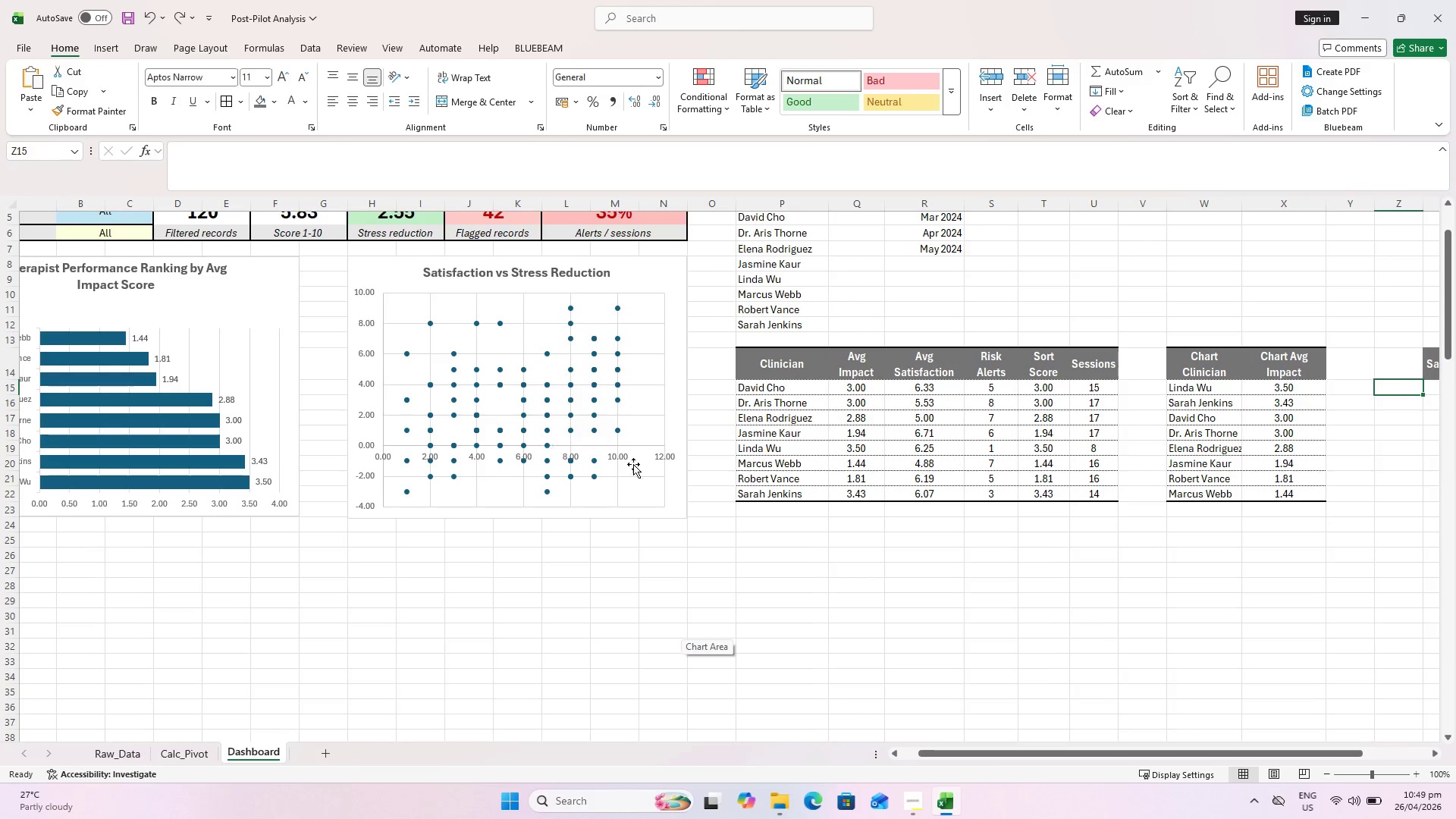 
left_click([634, 482])
 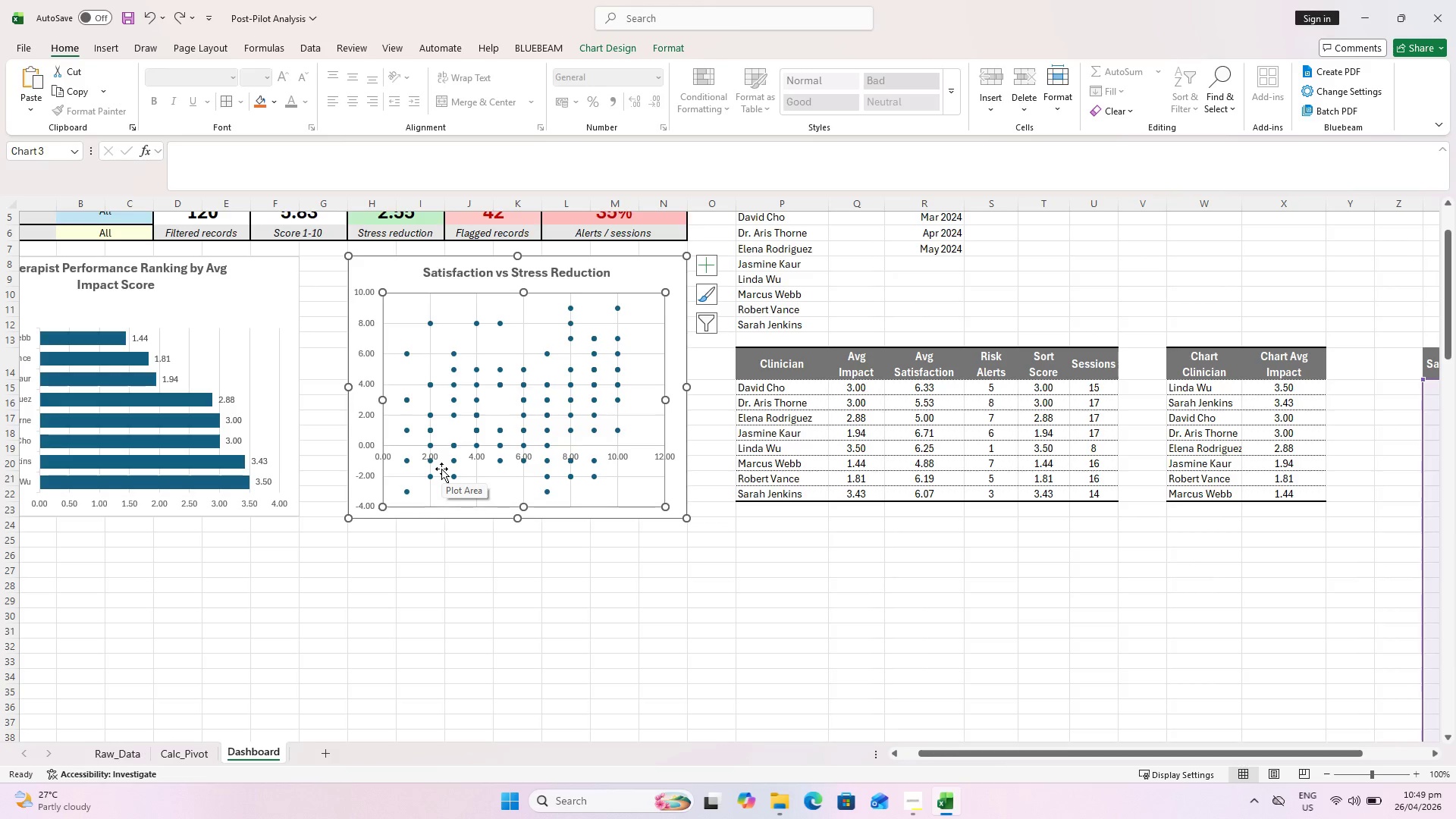 
wait(6.55)
 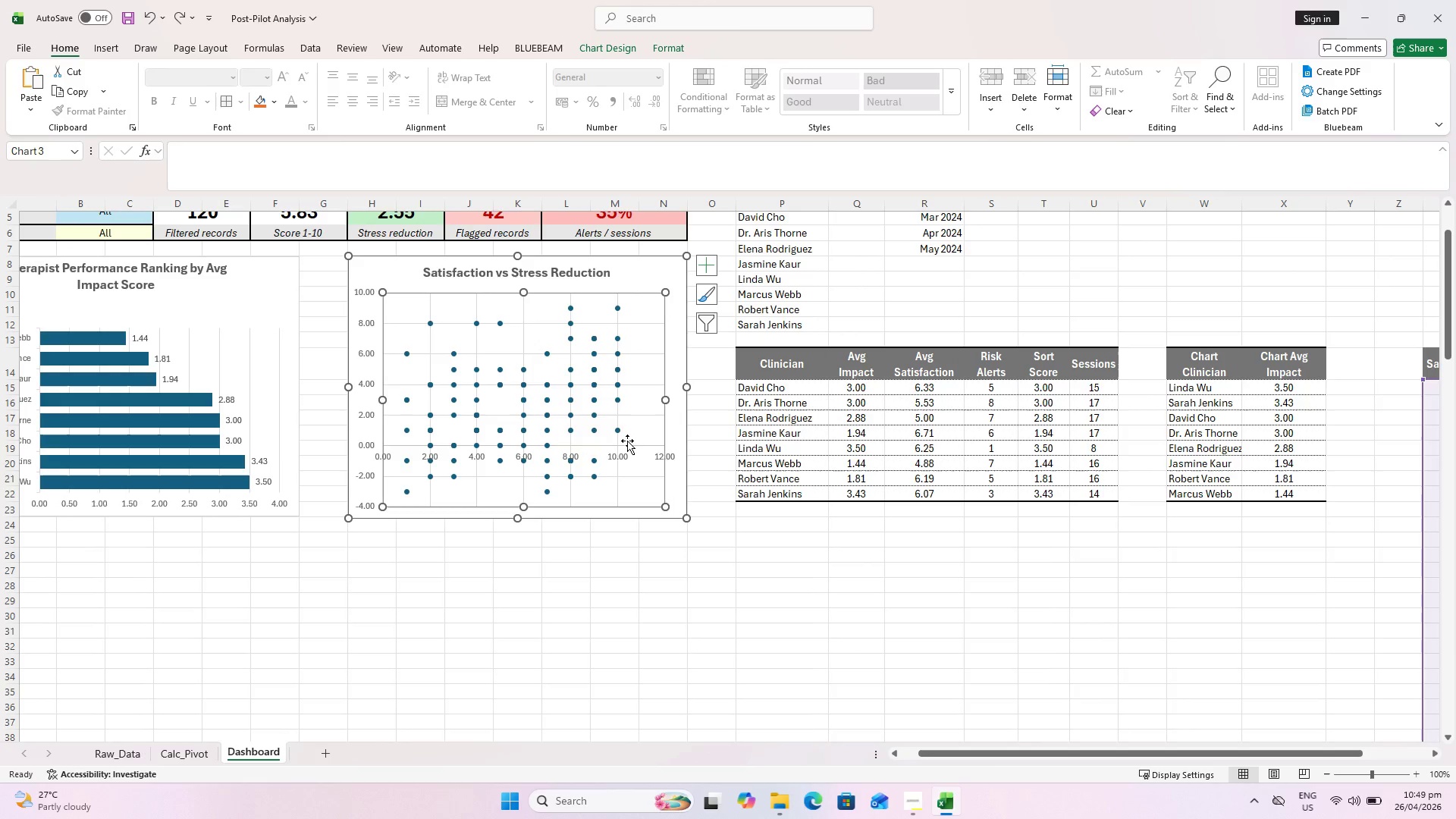 
left_click_drag(start_coordinate=[1191, 756], to_coordinate=[1282, 759])
 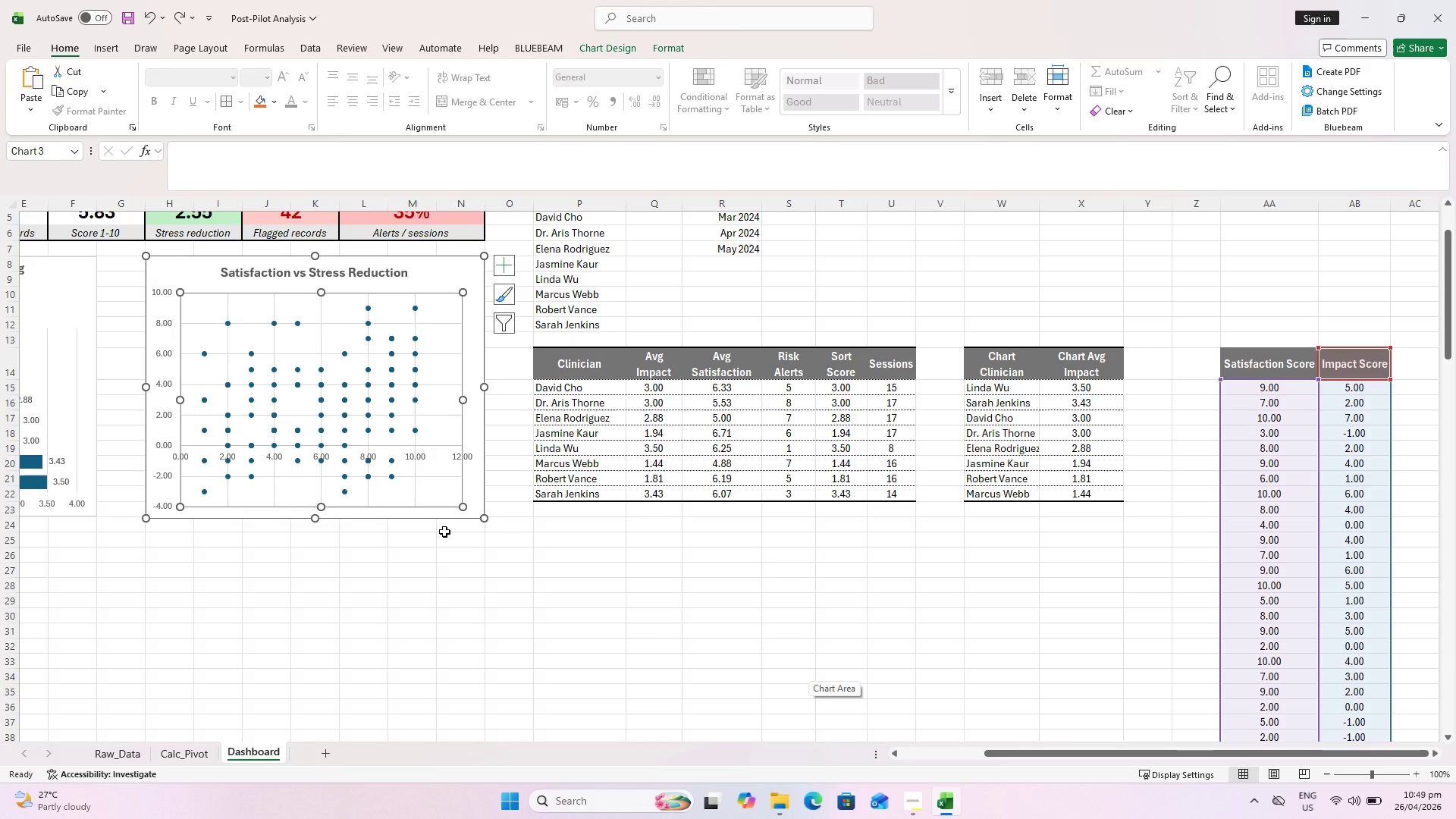 
wait(8.91)
 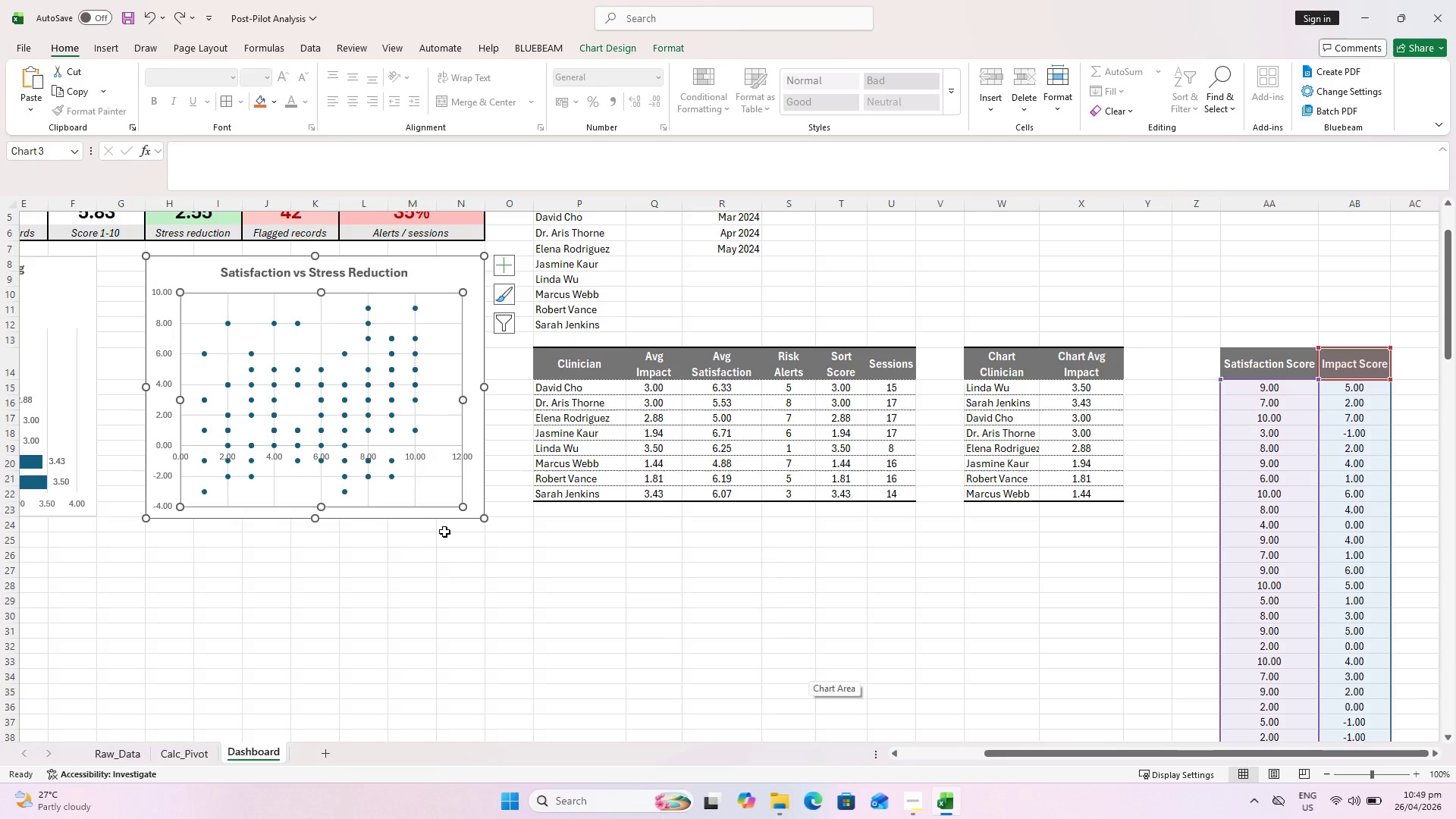 
mouse_move([240, 522])
 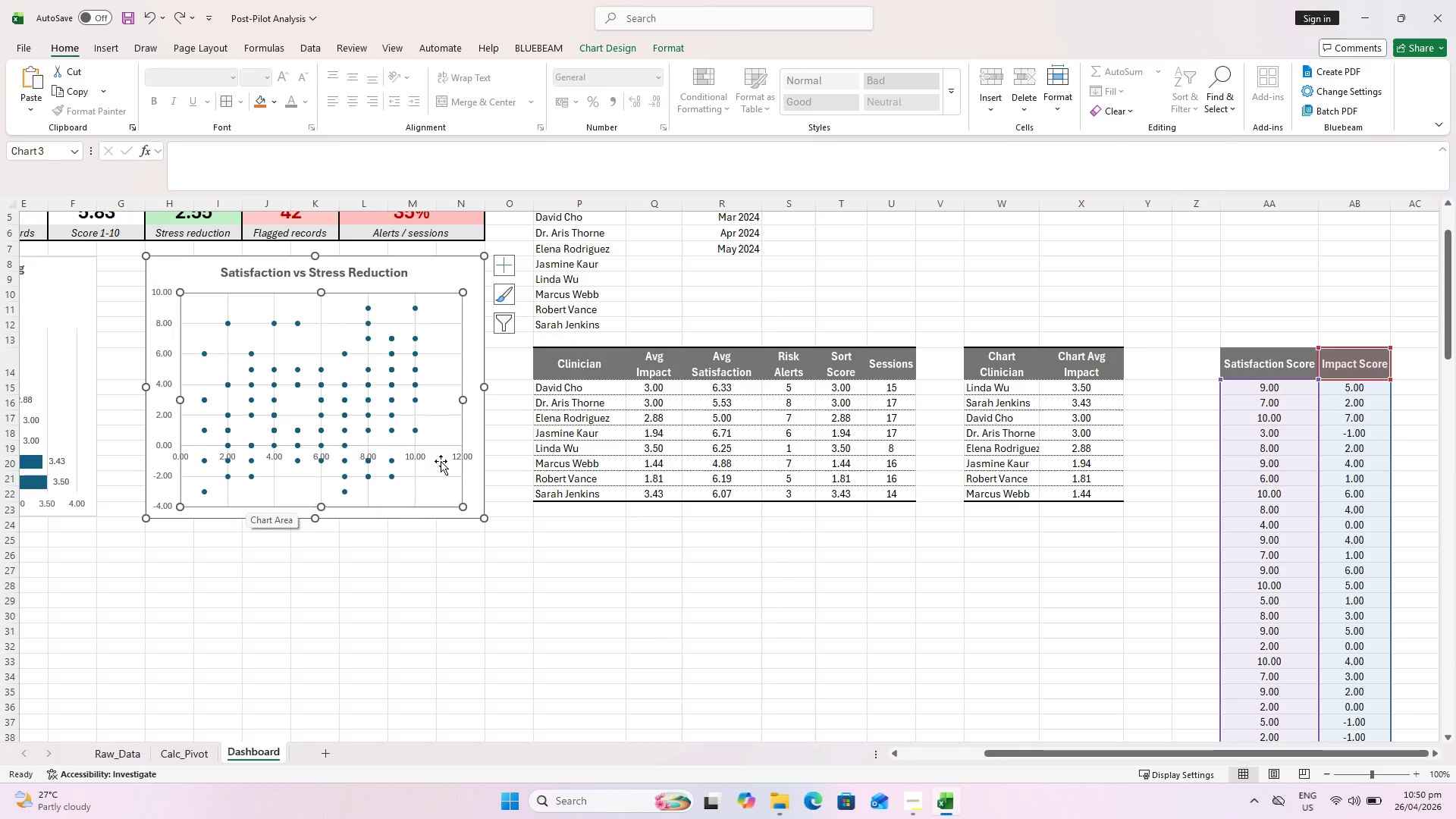 
left_click([416, 458])
 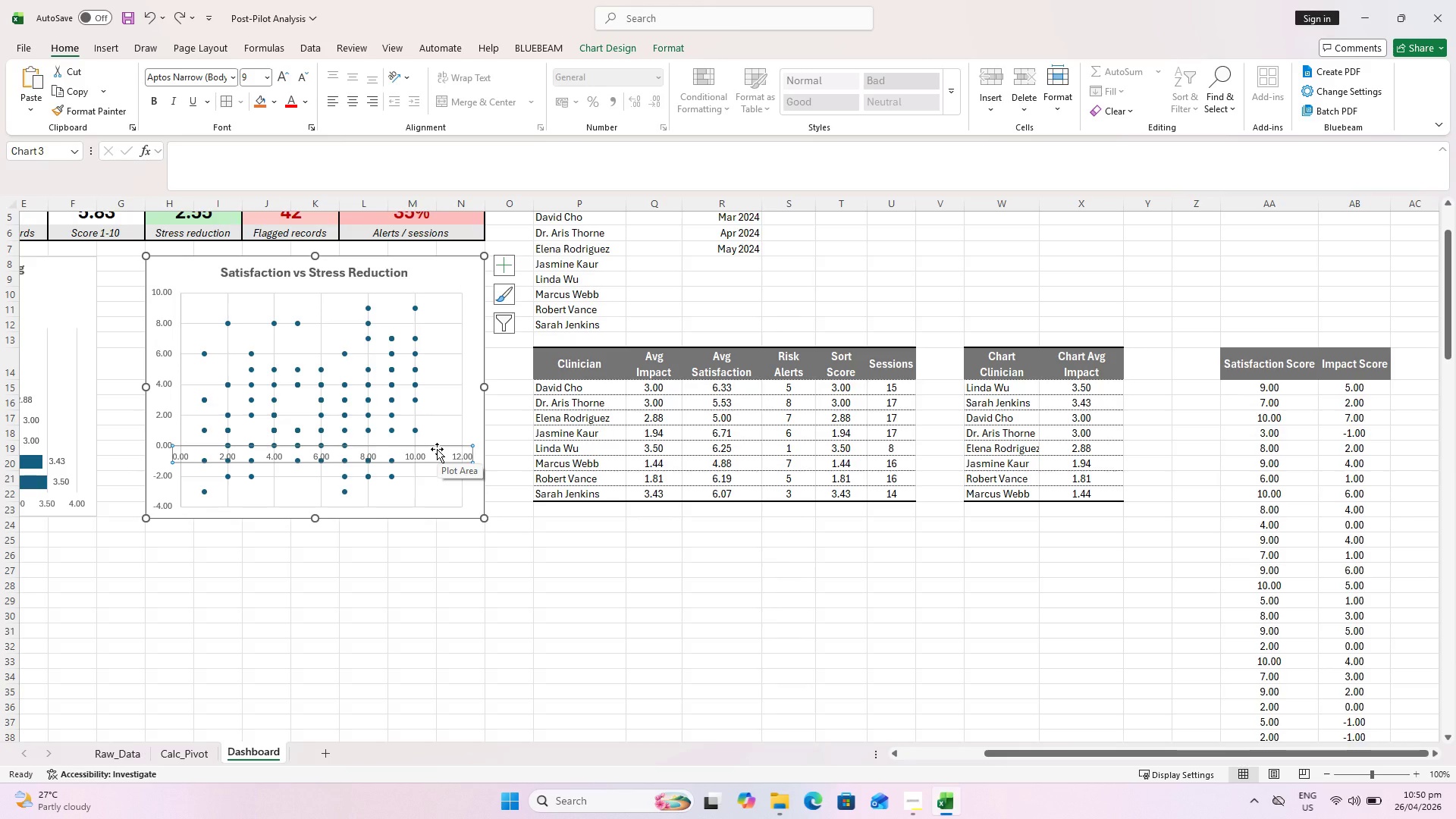 
wait(5.75)
 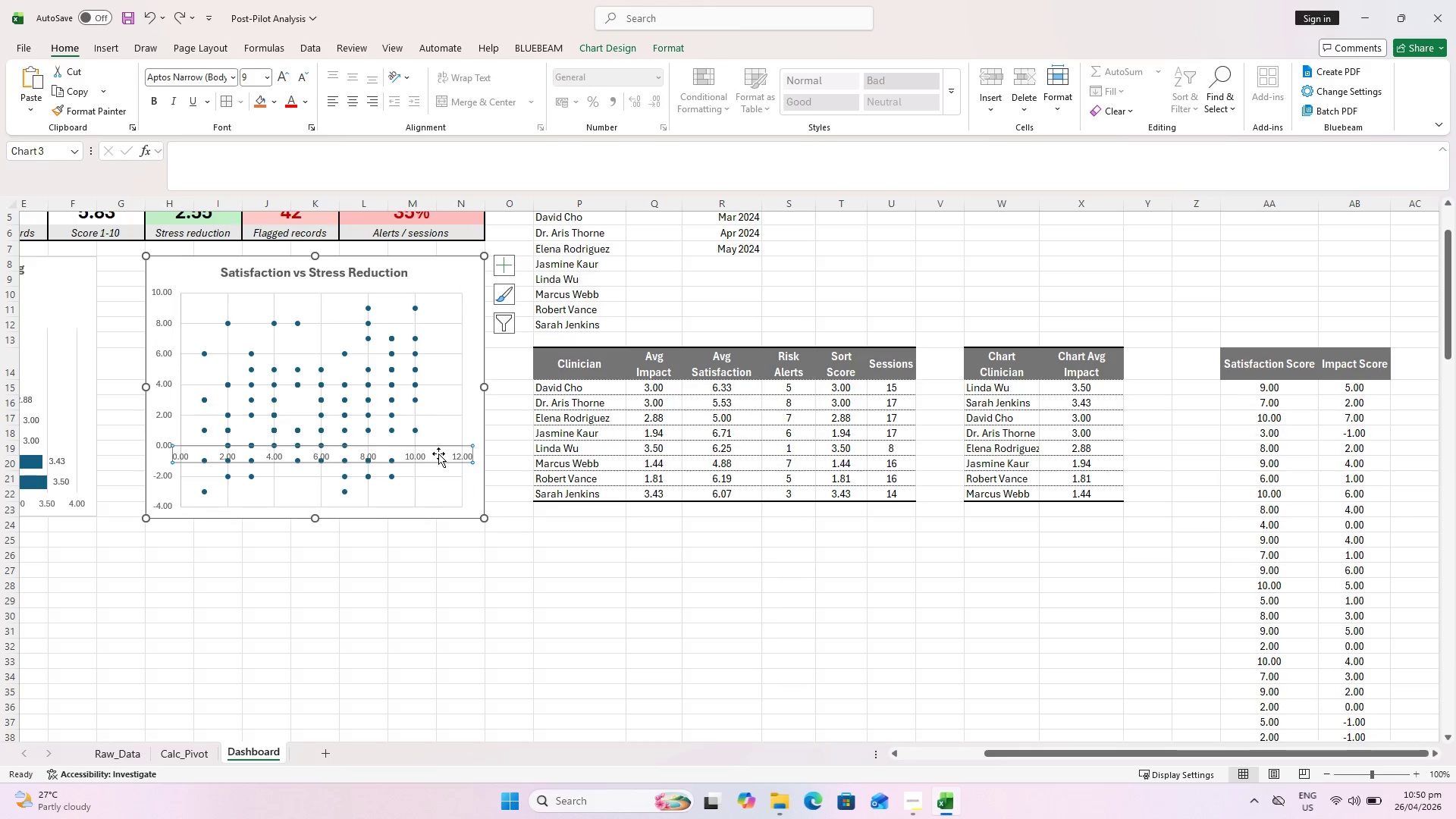 
double_click([437, 449])
 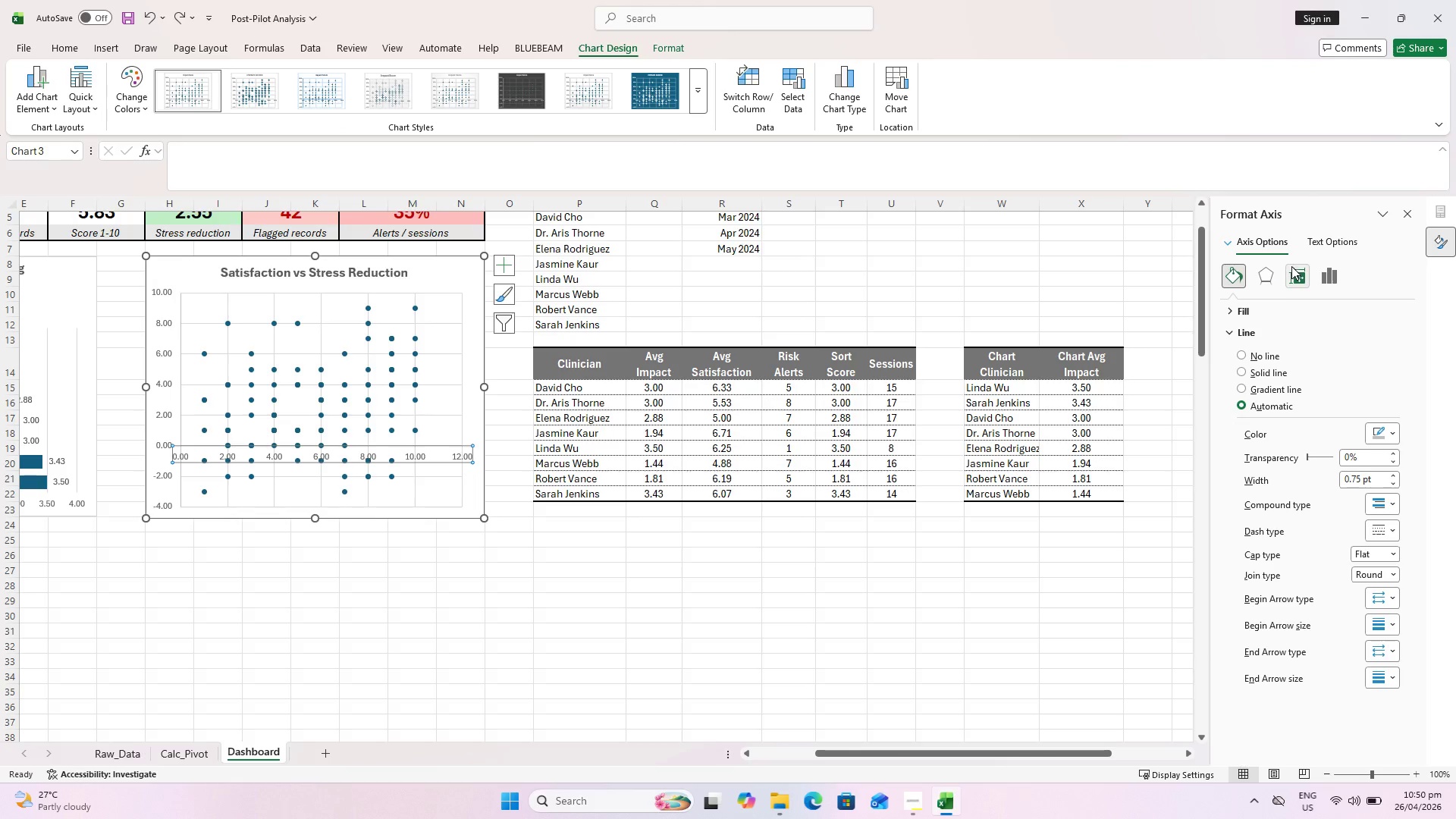 
wait(6.81)
 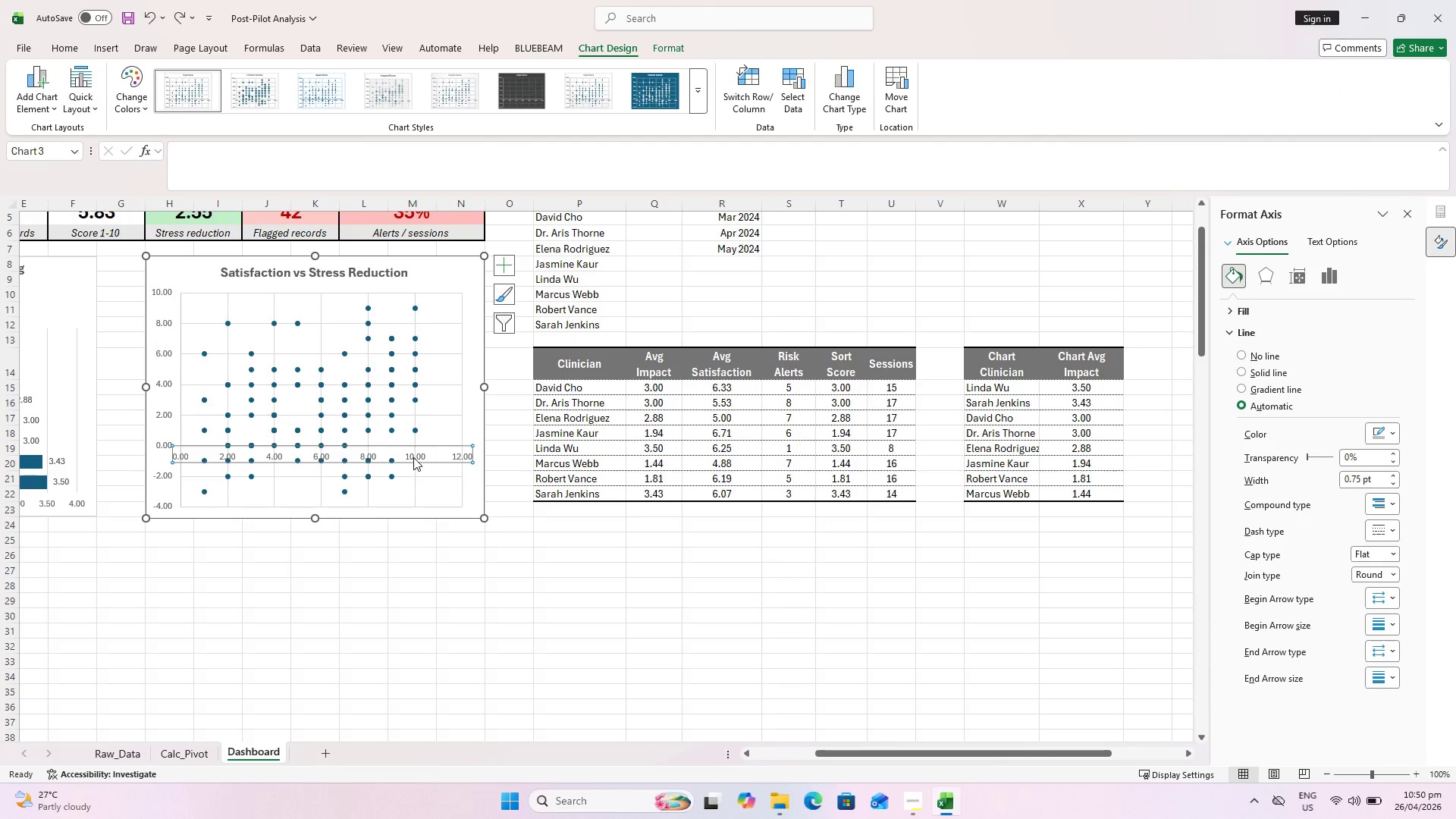 
left_click([431, 450])
 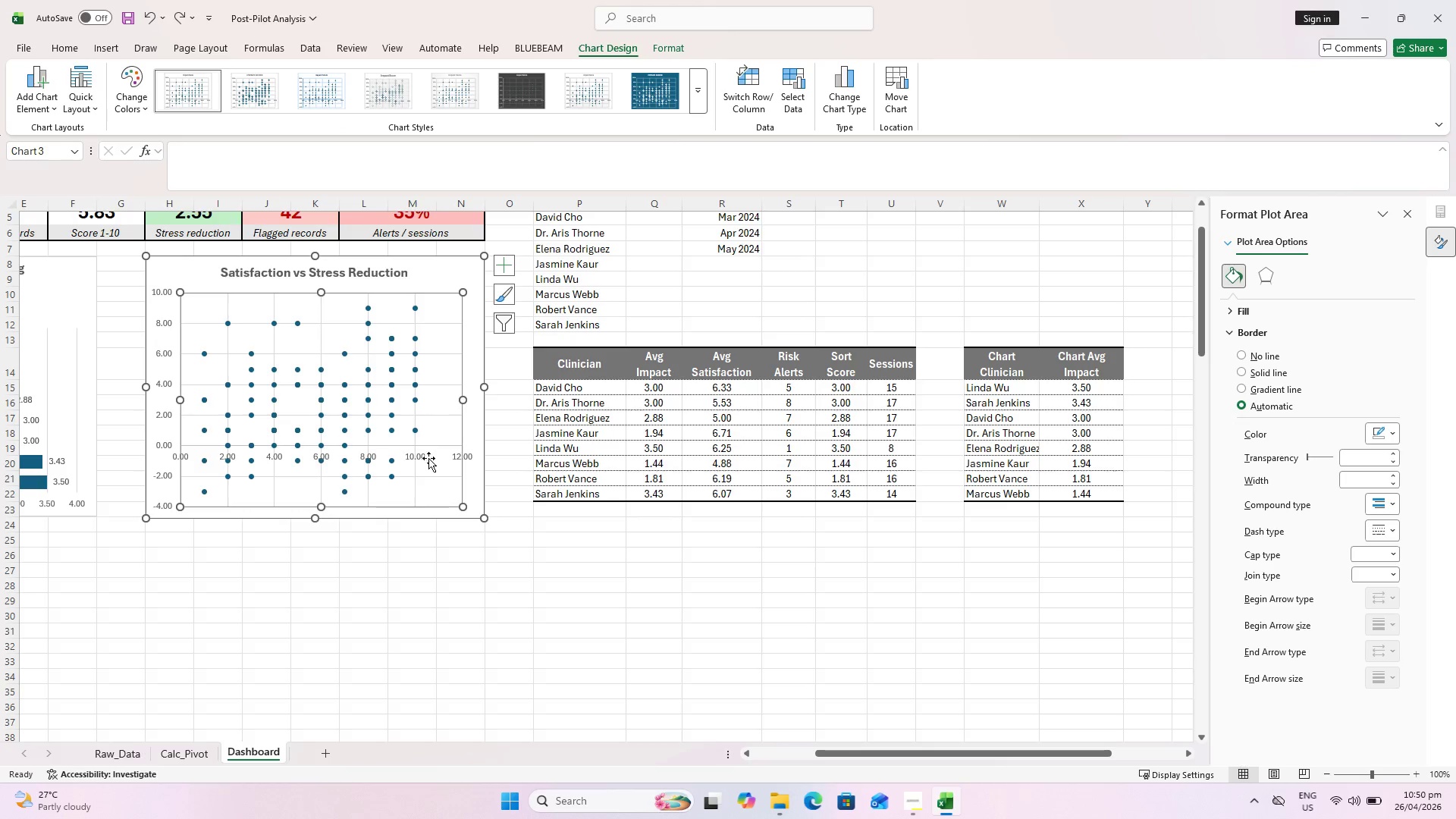 
left_click([427, 457])
 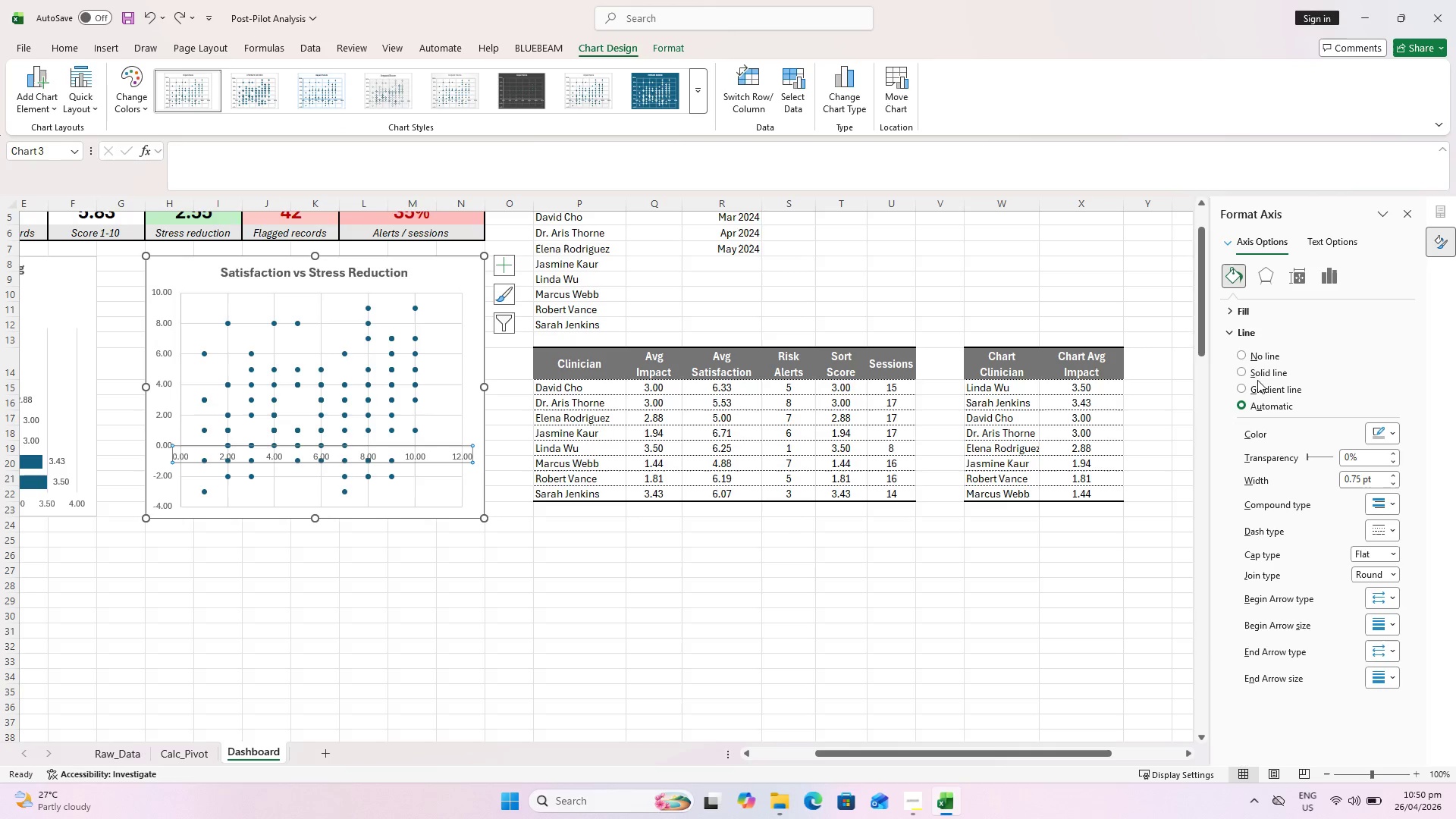 
wait(5.74)
 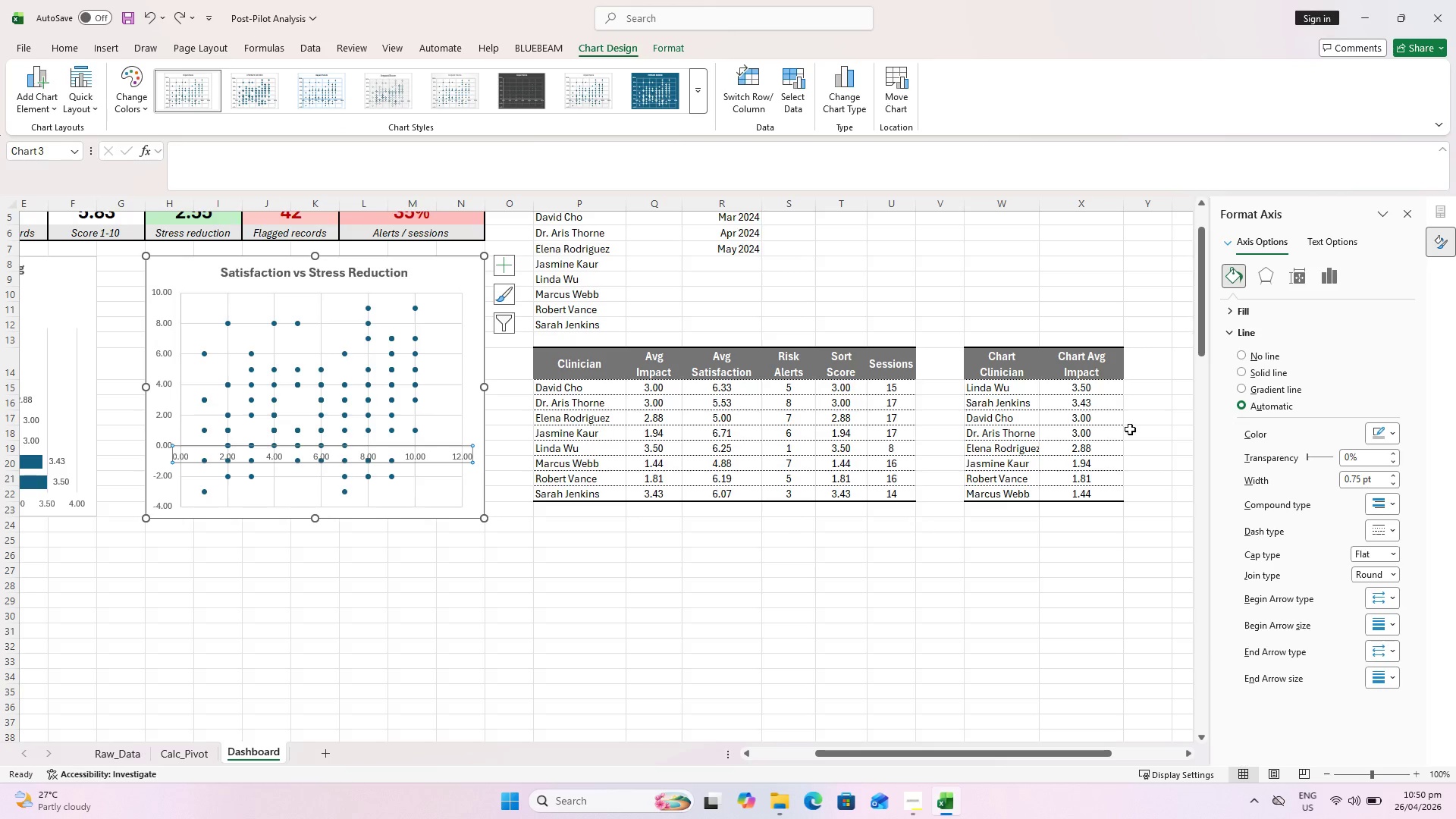 
double_click([1238, 309])
 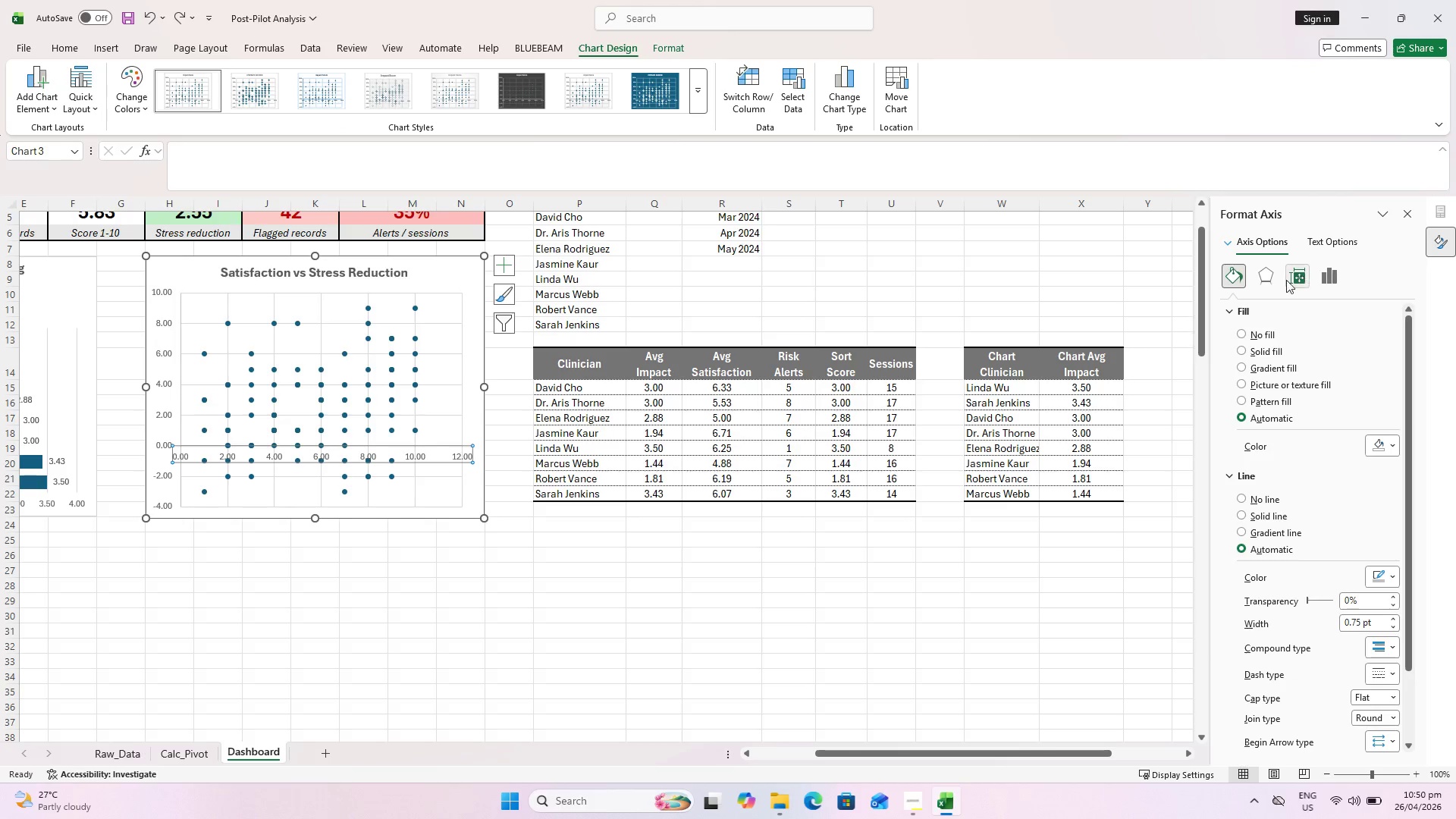 
left_click([1265, 277])
 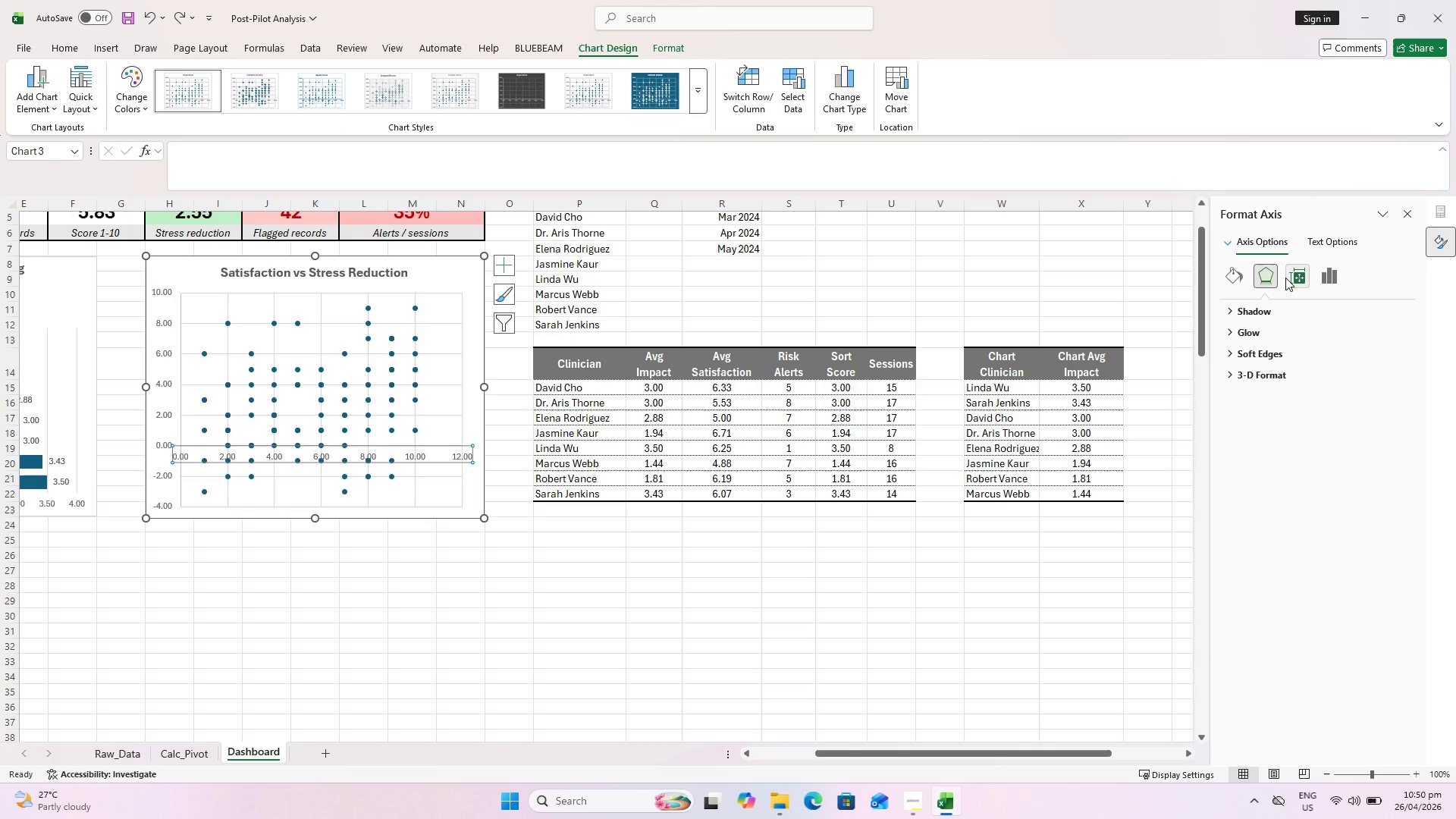 
left_click([1285, 278])
 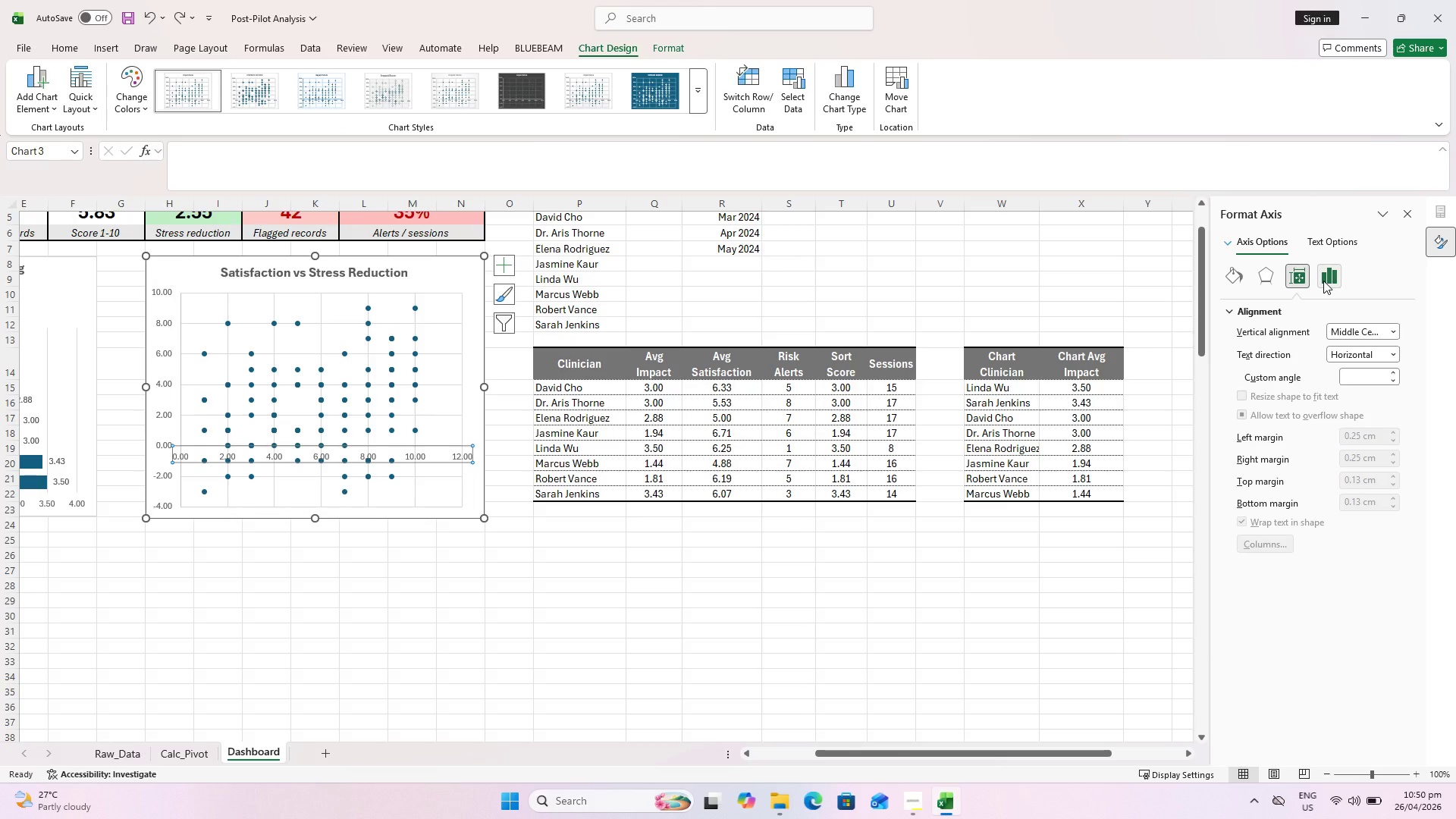 
left_click([1323, 281])
 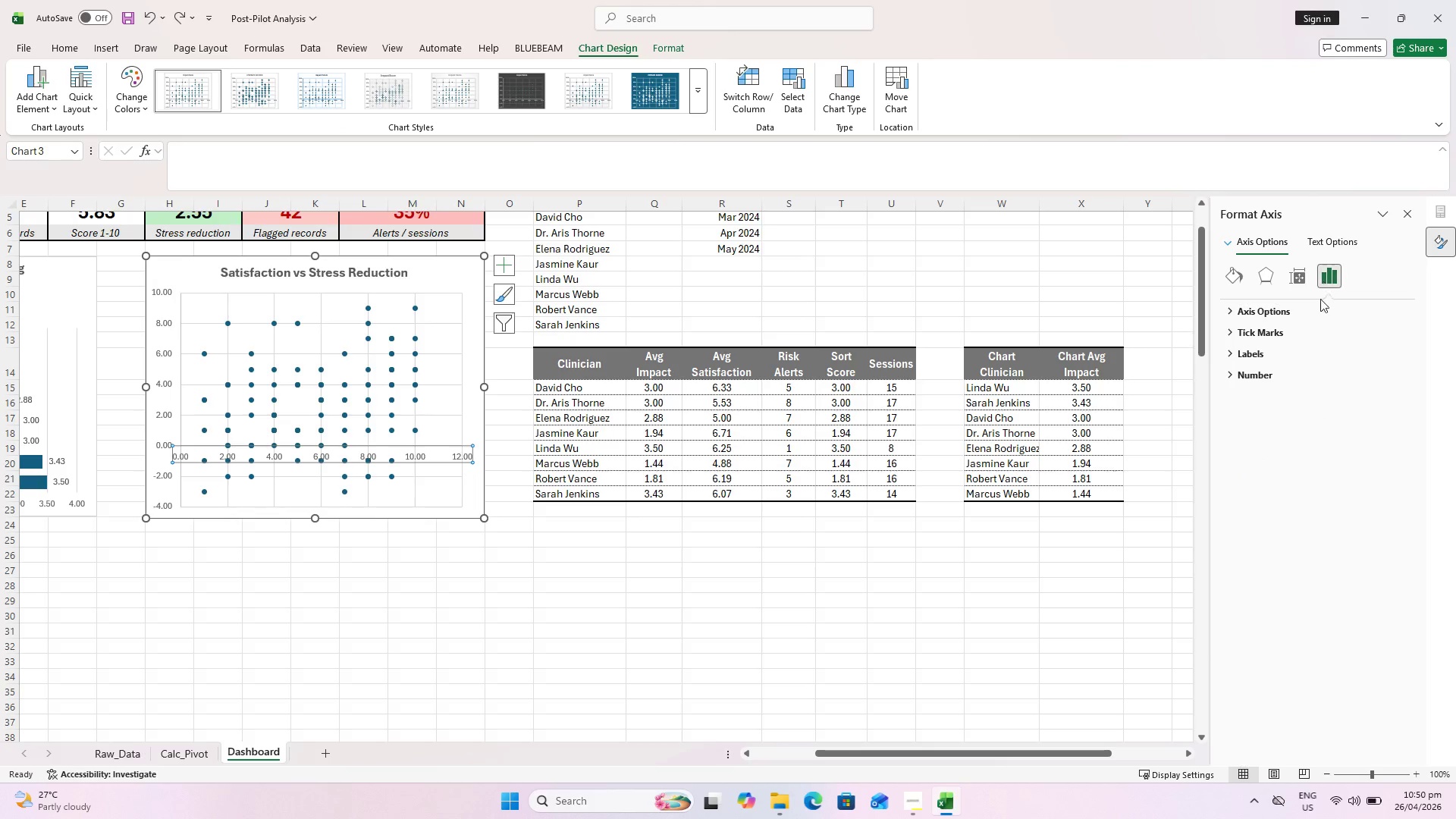 
left_click([1301, 315])
 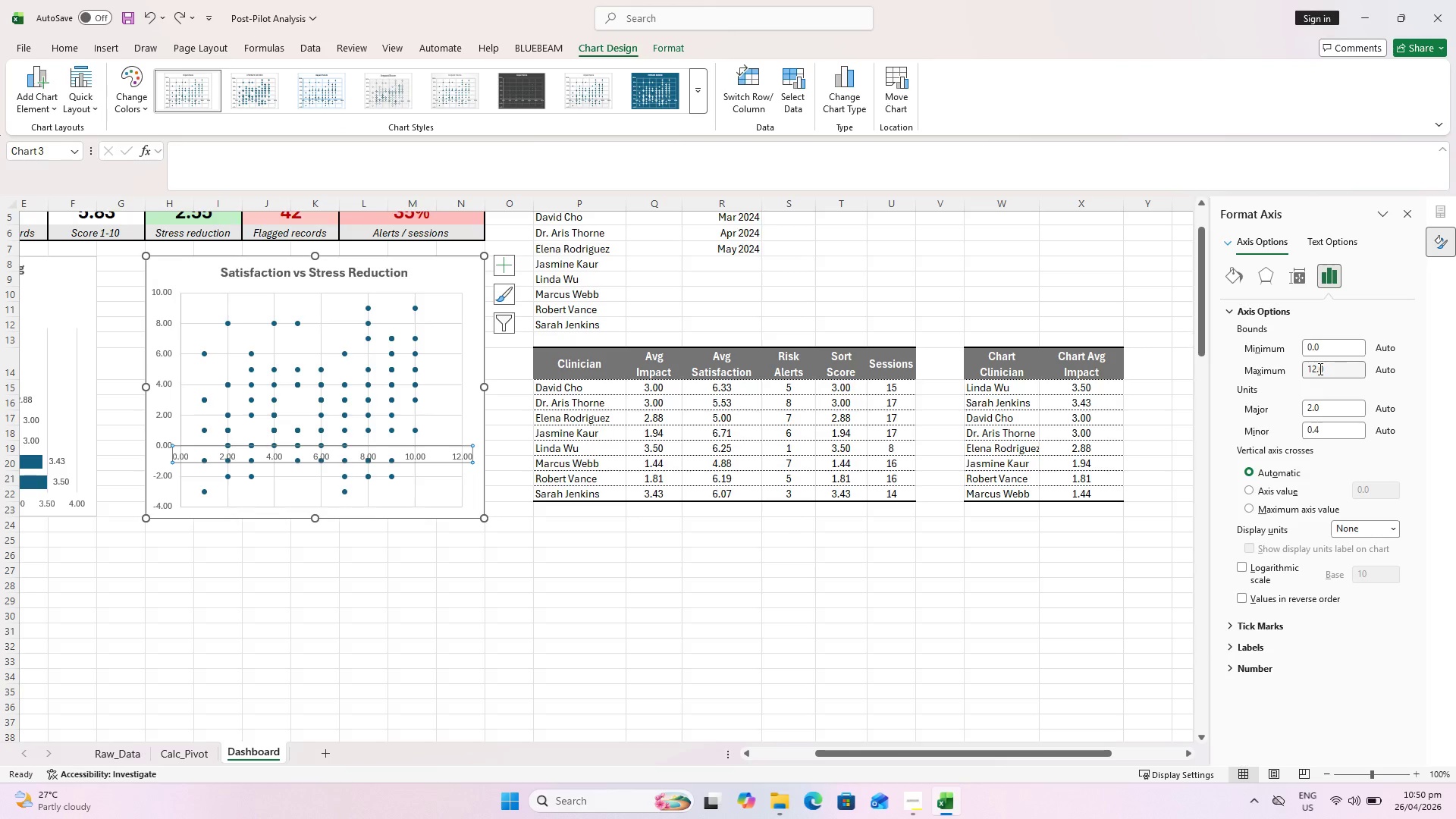 
left_click([1315, 366])
 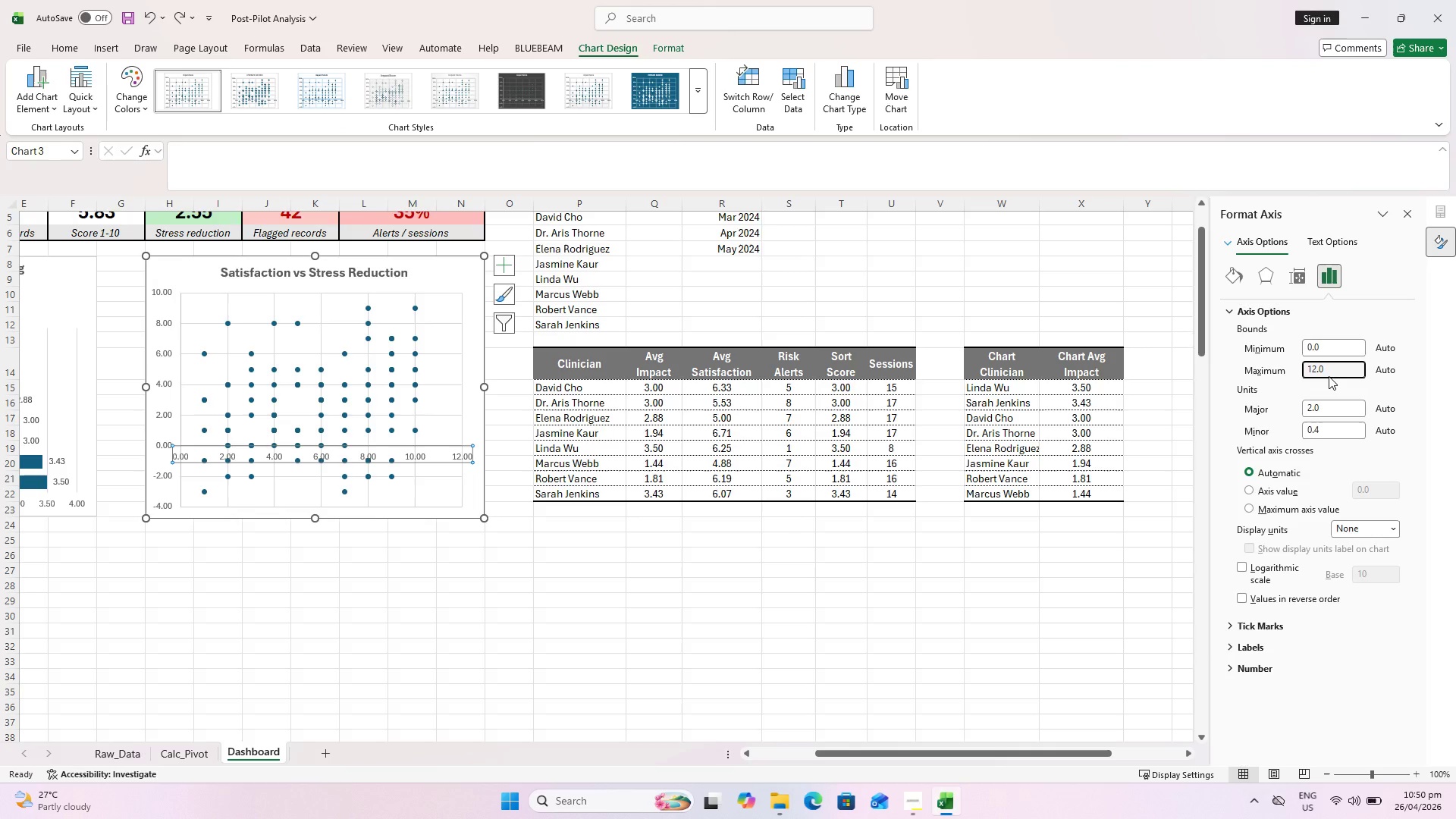 
key(Backspace)
 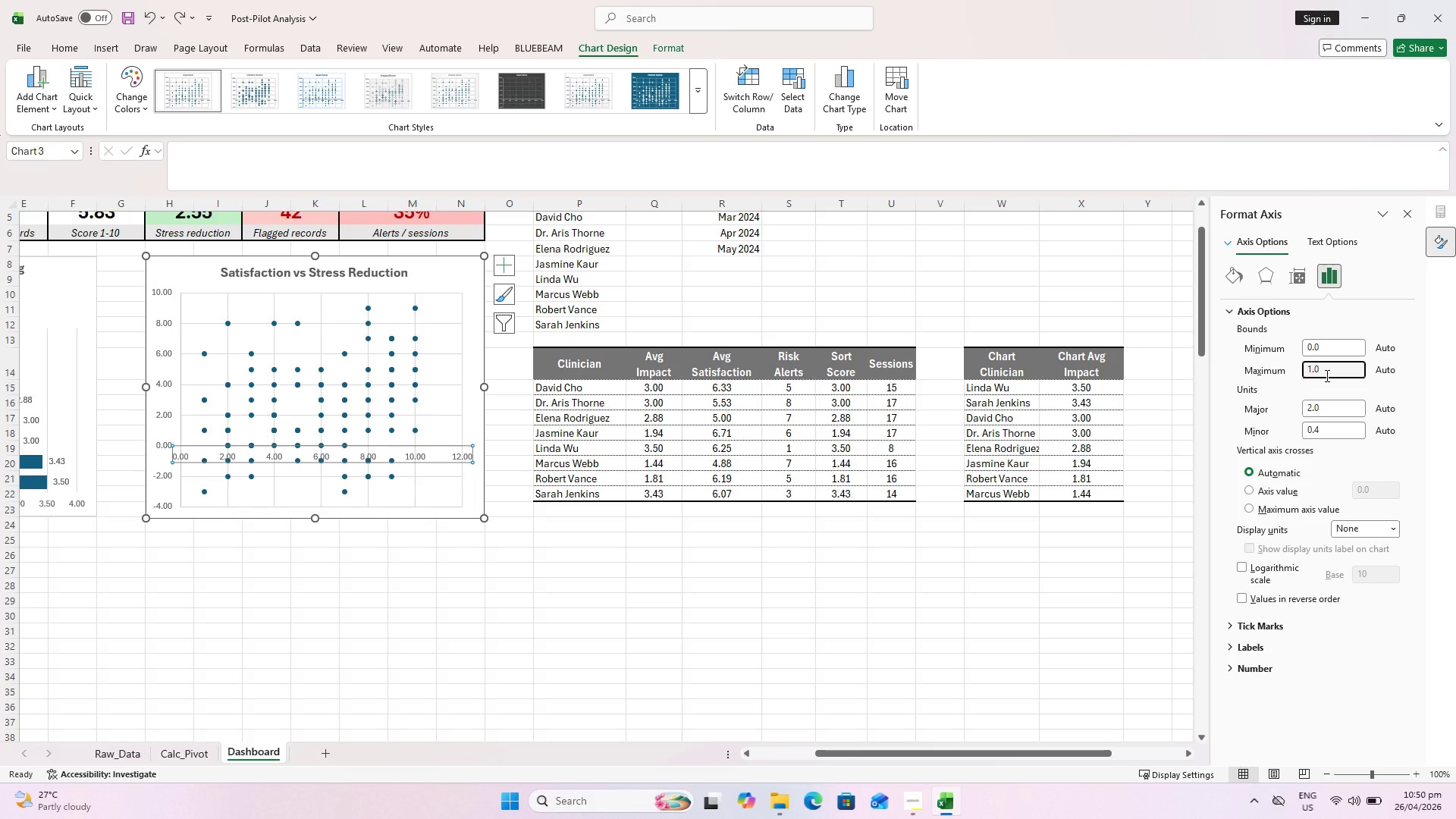 
key(0)
 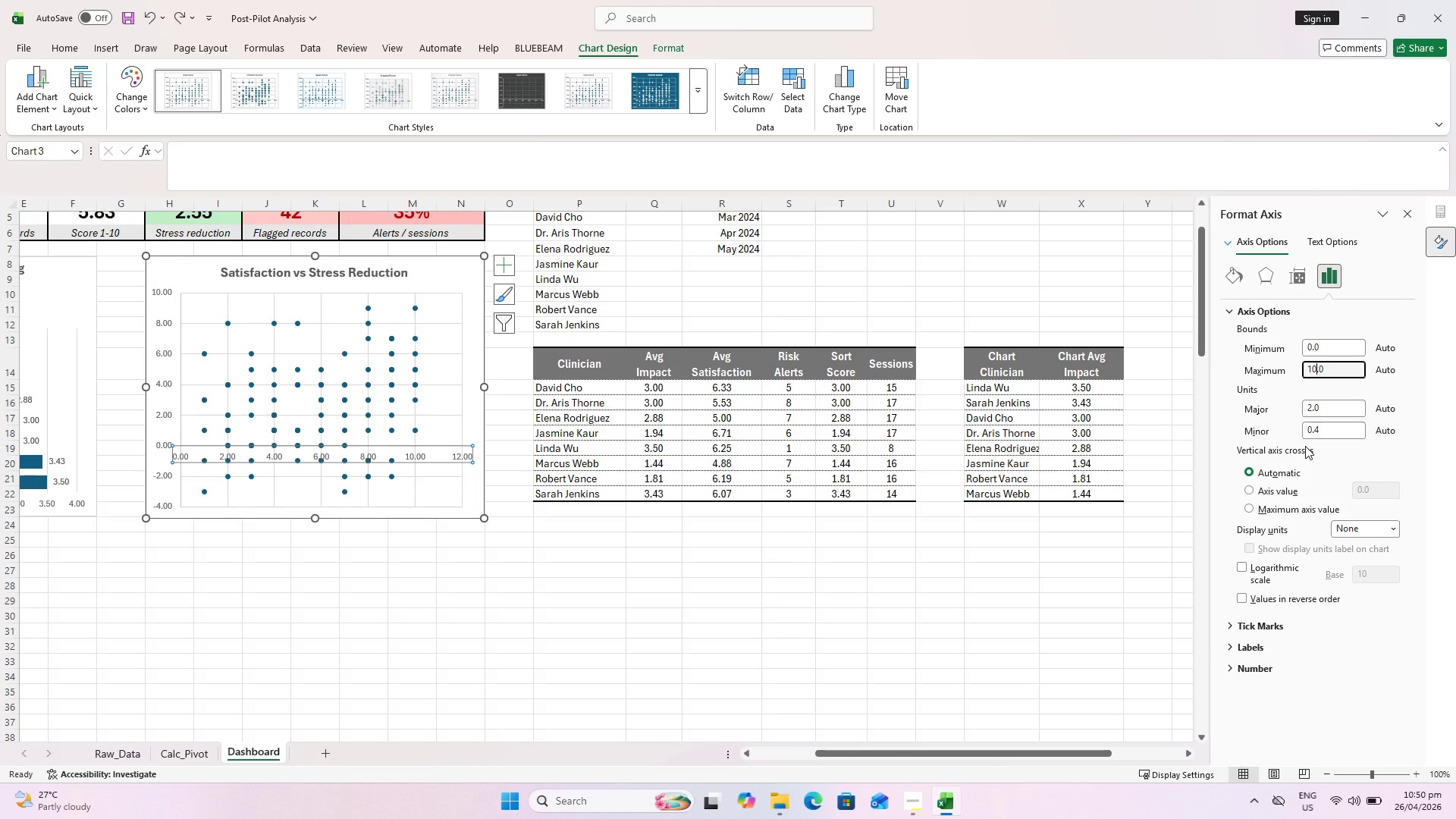 
wait(10.58)
 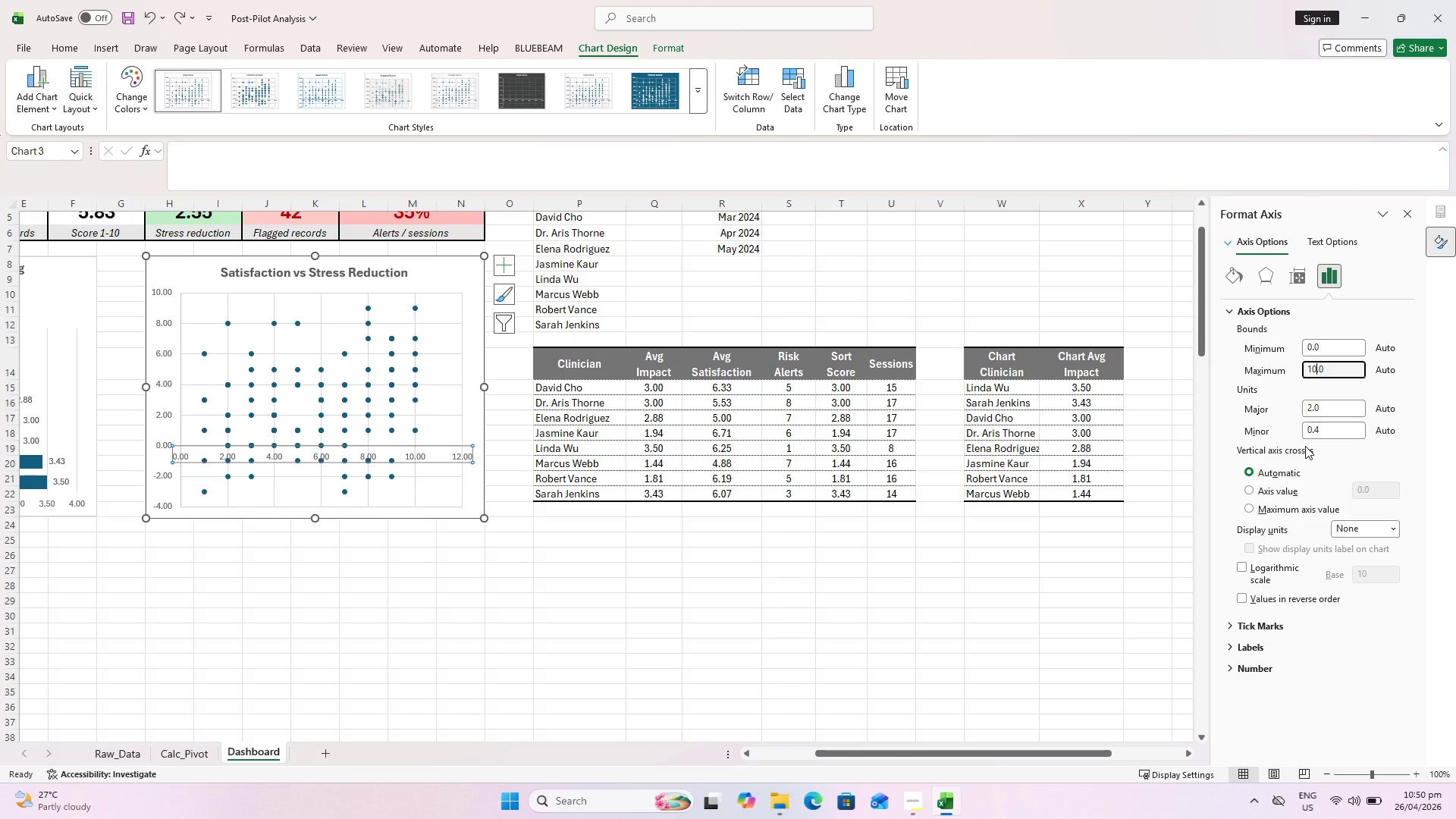 
left_click([163, 316])
 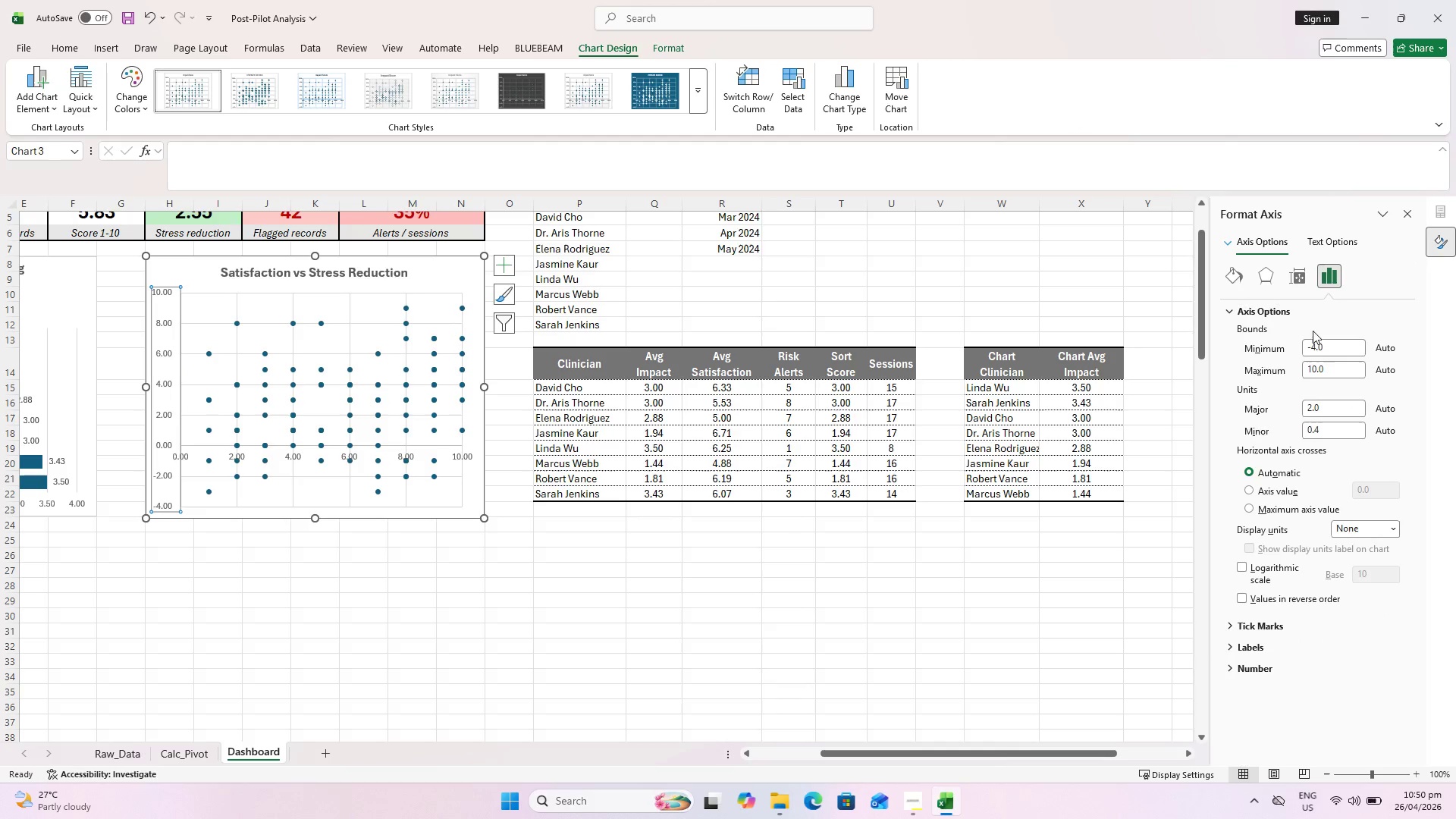 
left_click([1249, 305])
 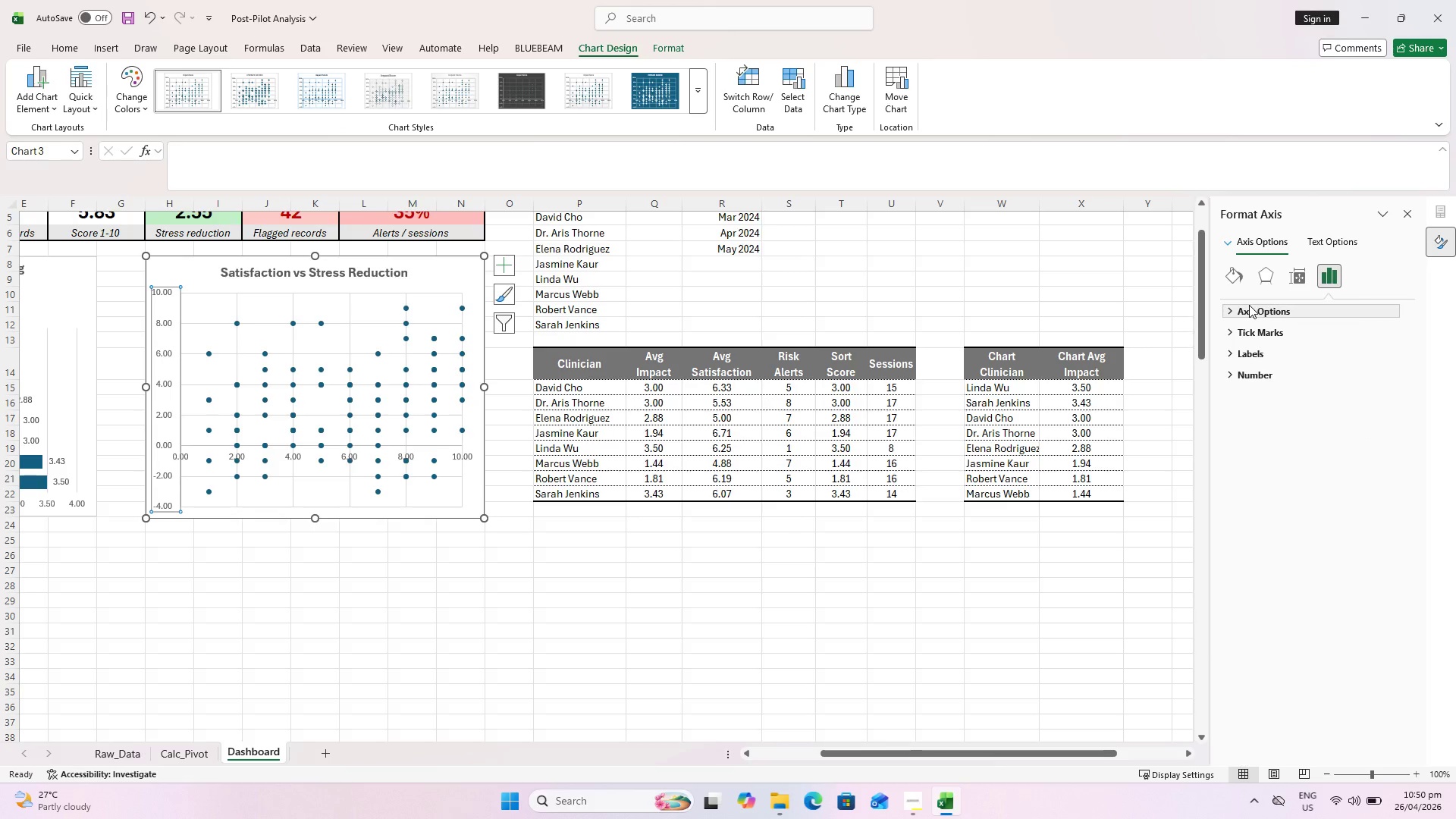 
left_click([1249, 305])
 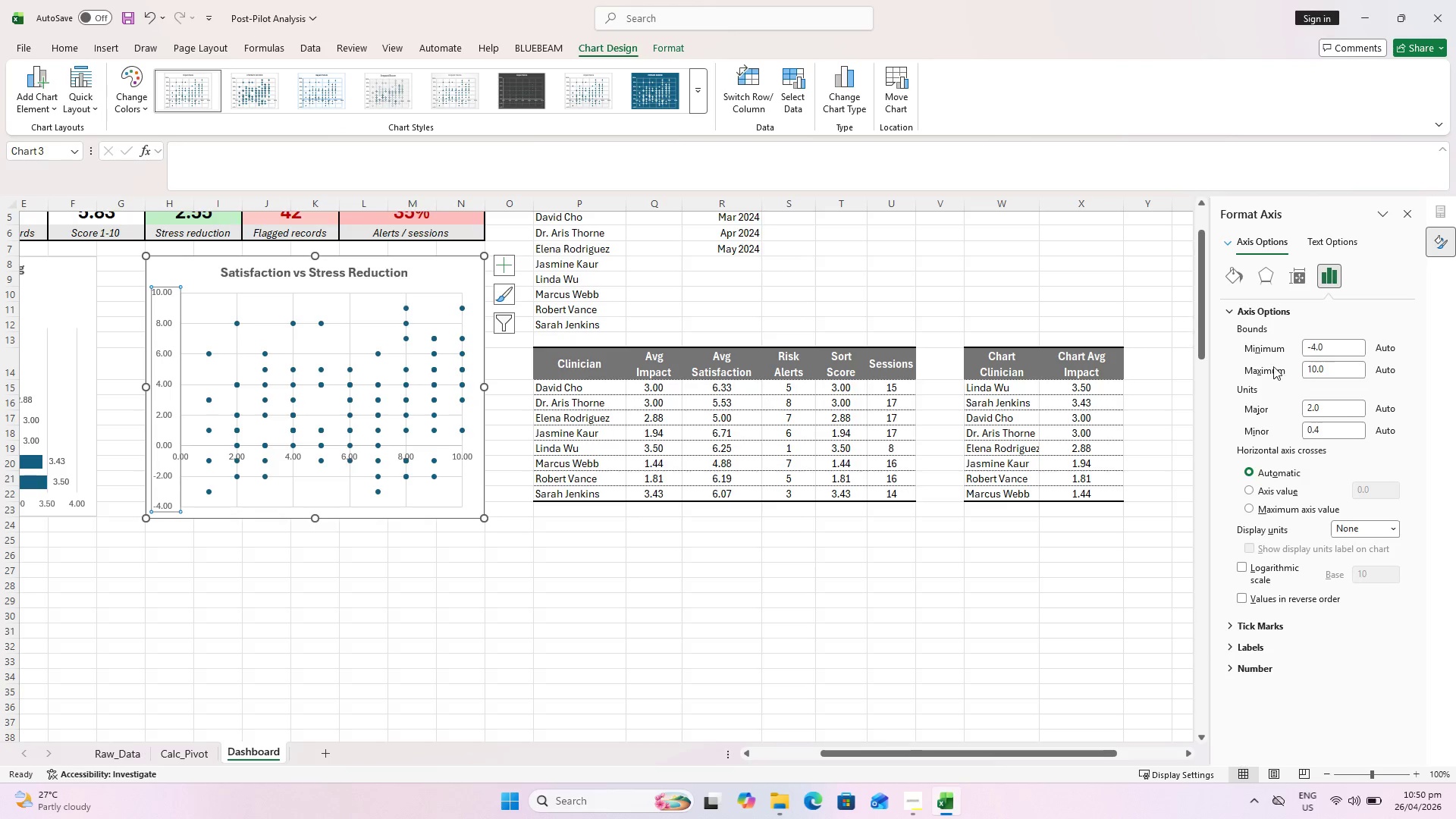 
left_click([1244, 307])
 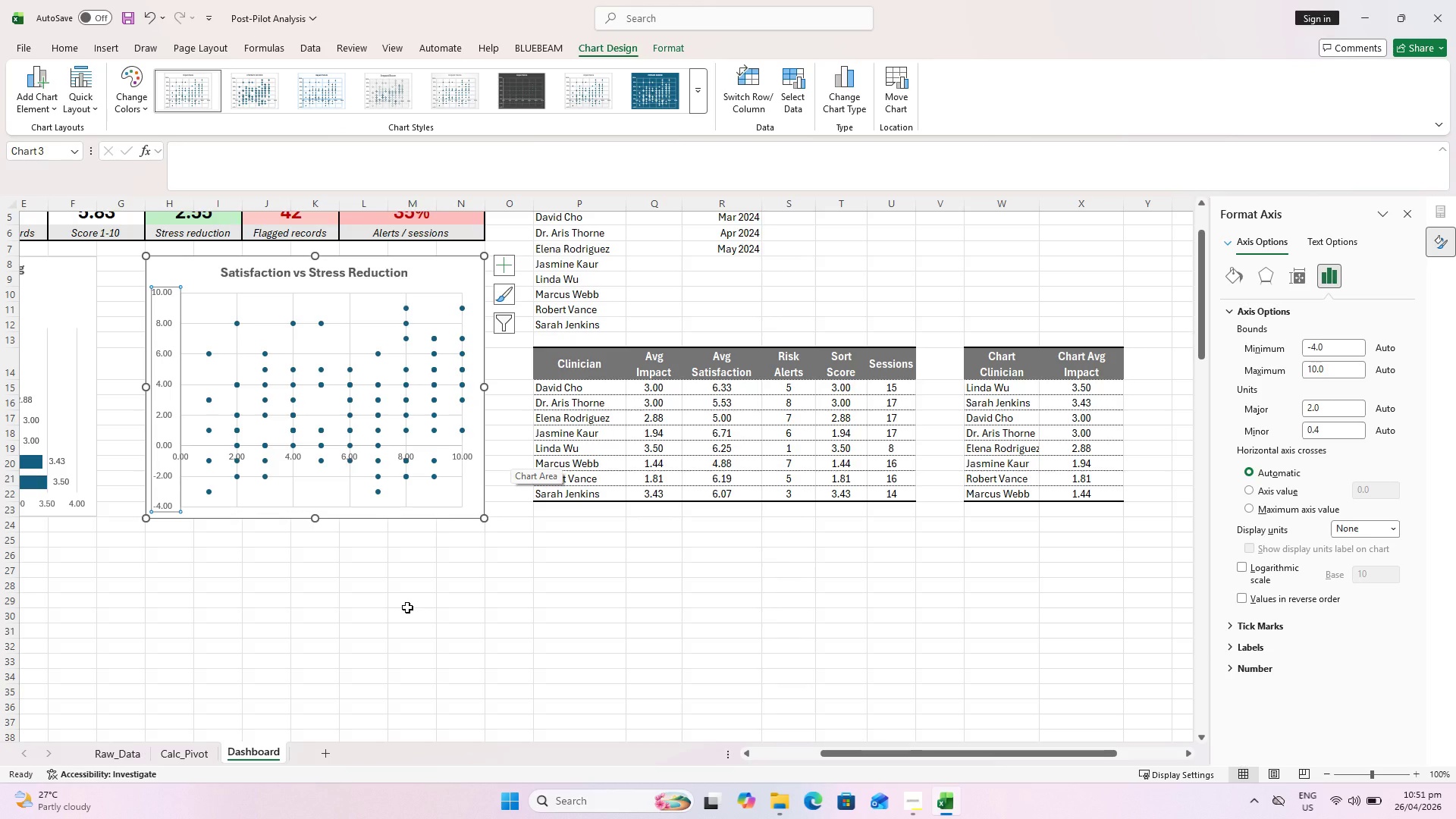 
wait(18.02)
 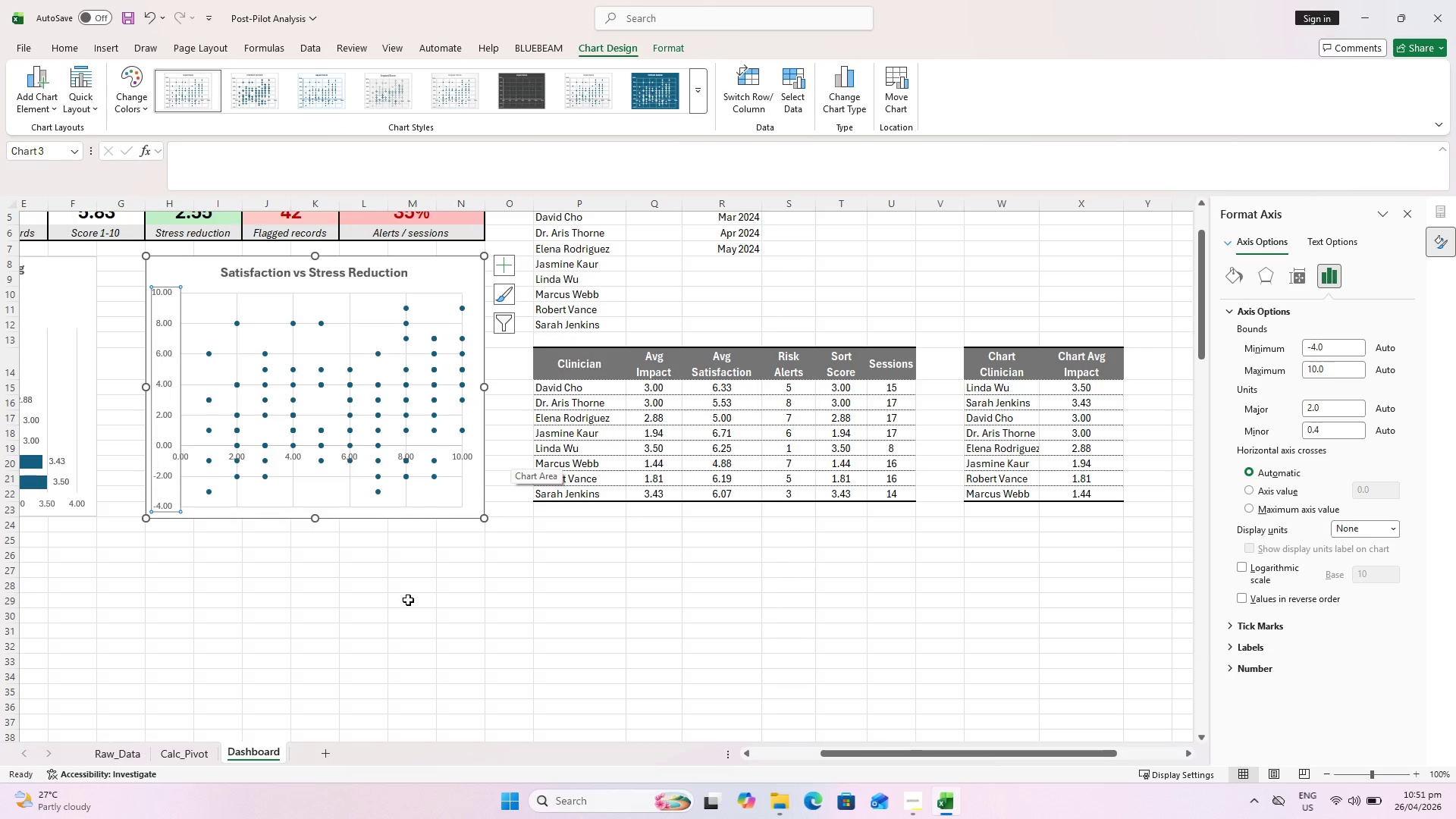 
key(Control+S)
 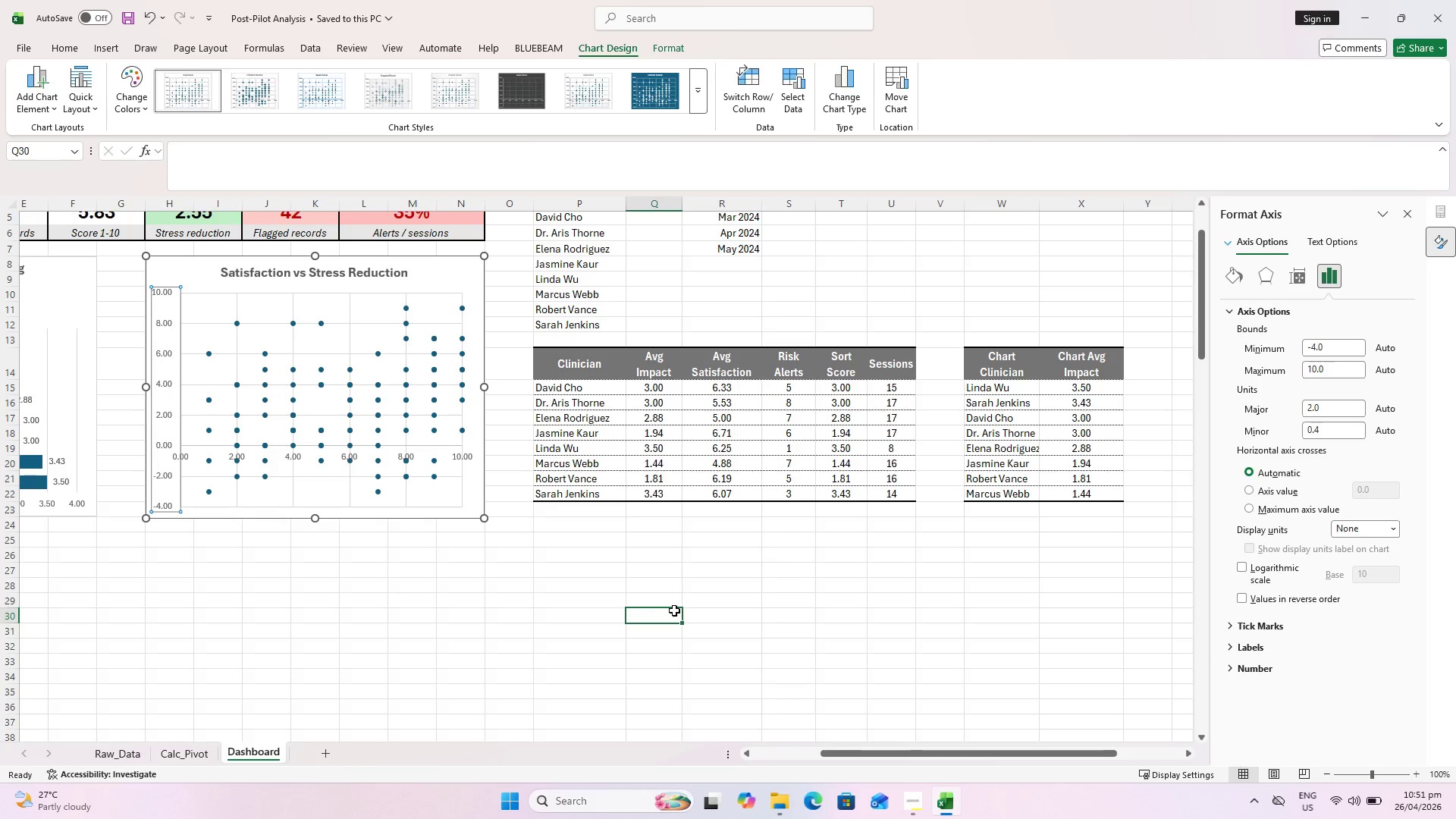 
key(Control+ControlLeft)
 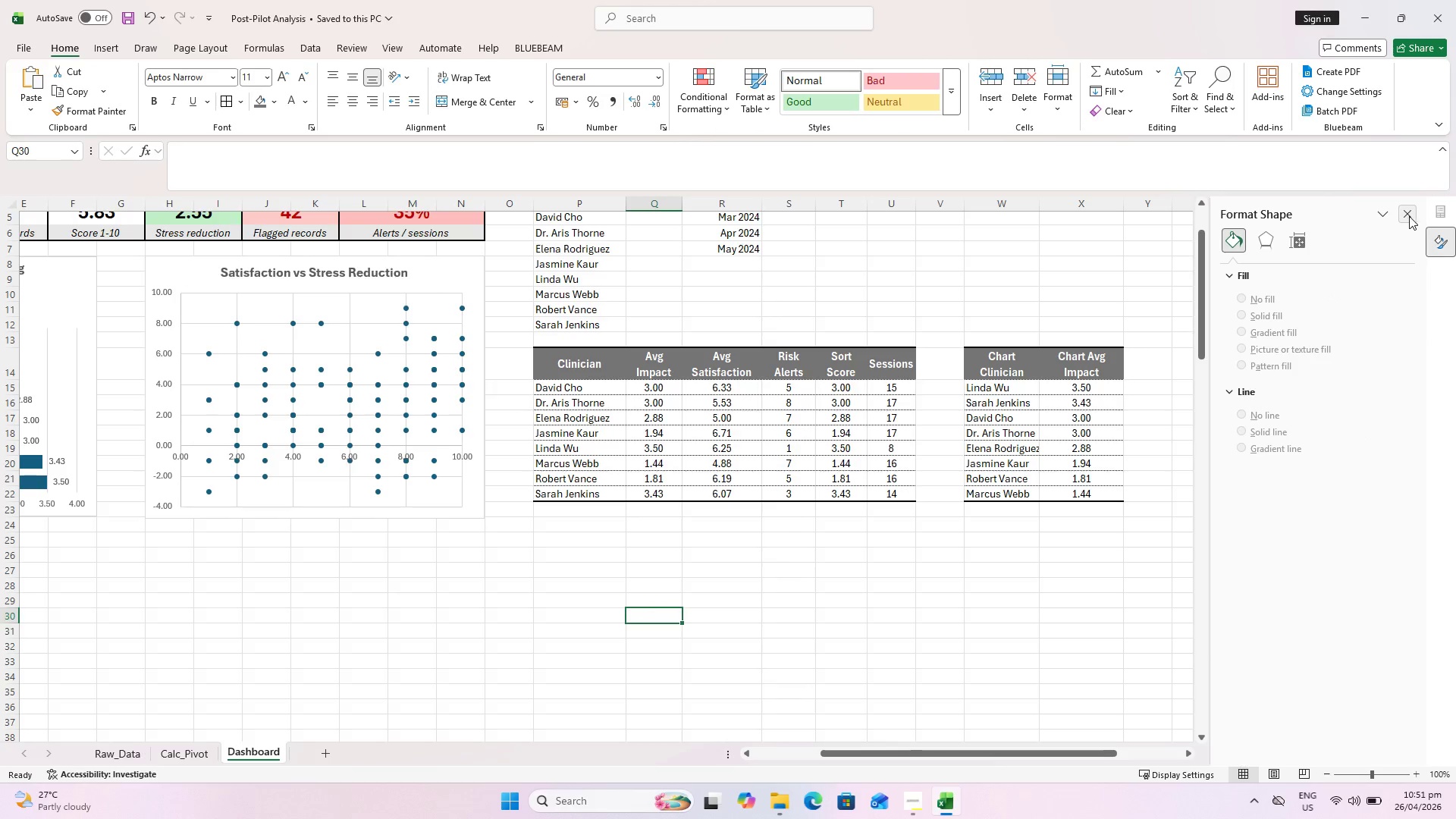 
left_click([1410, 216])
 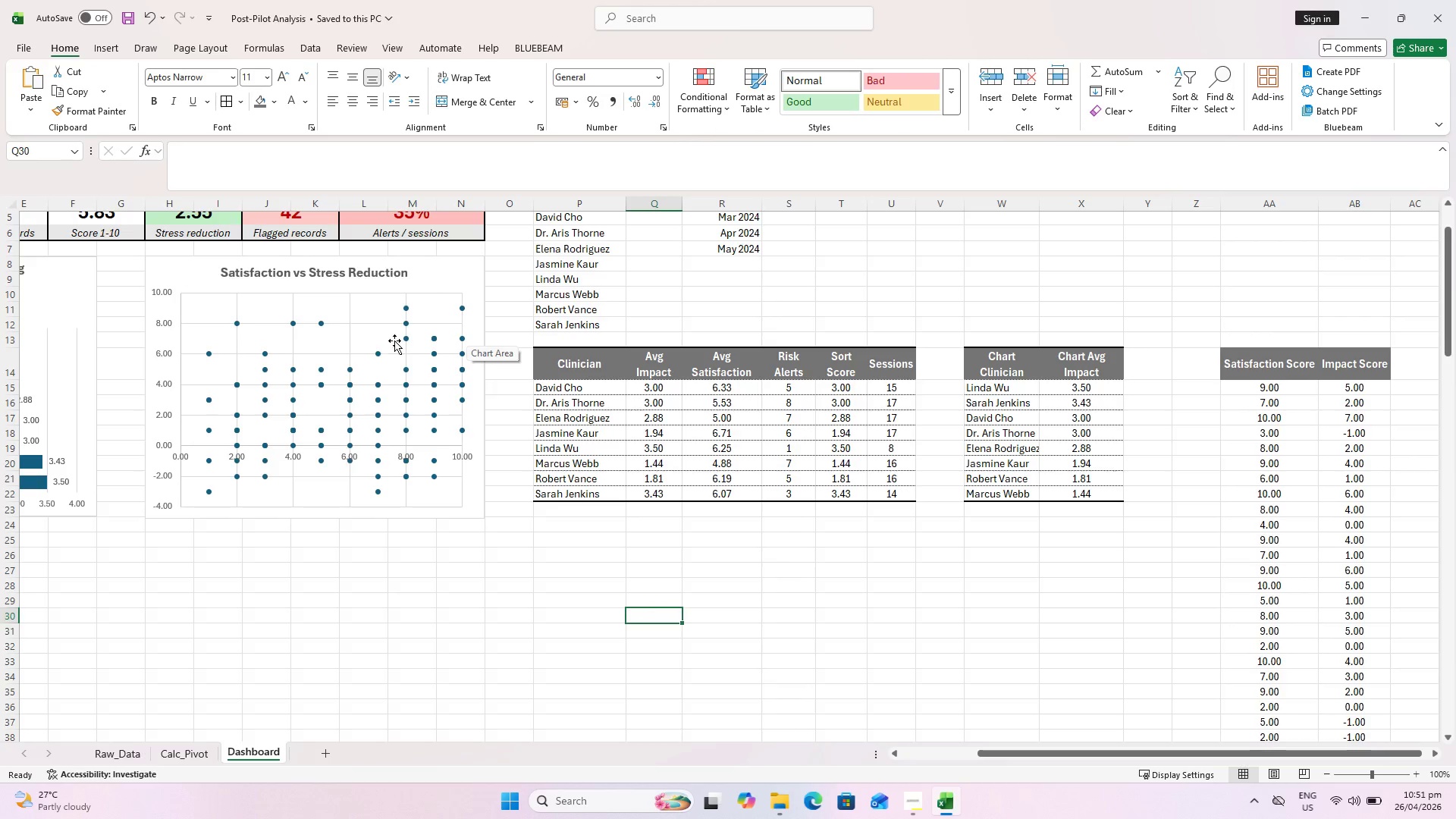 
left_click([377, 353])
 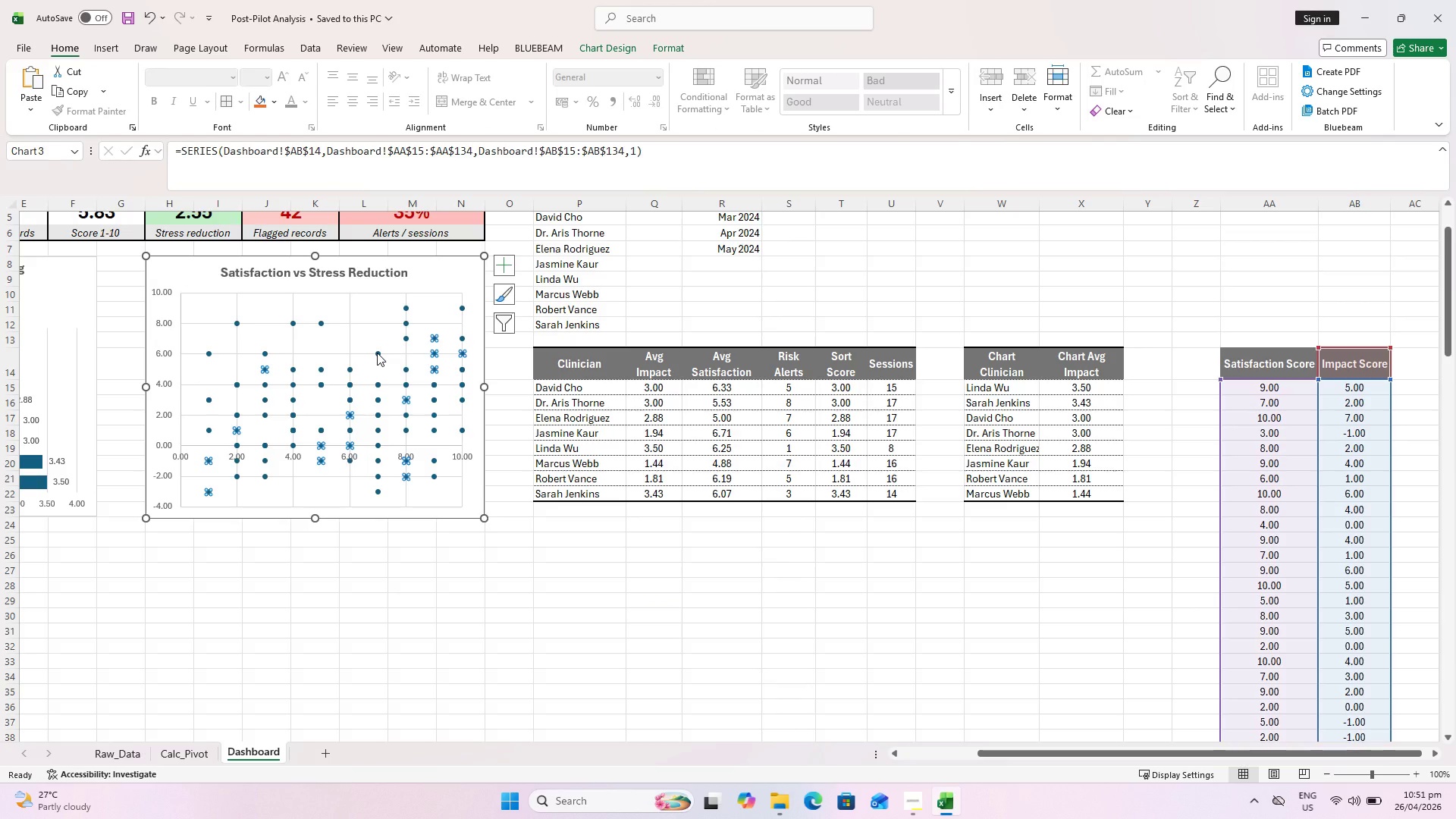 
key(Escape)
 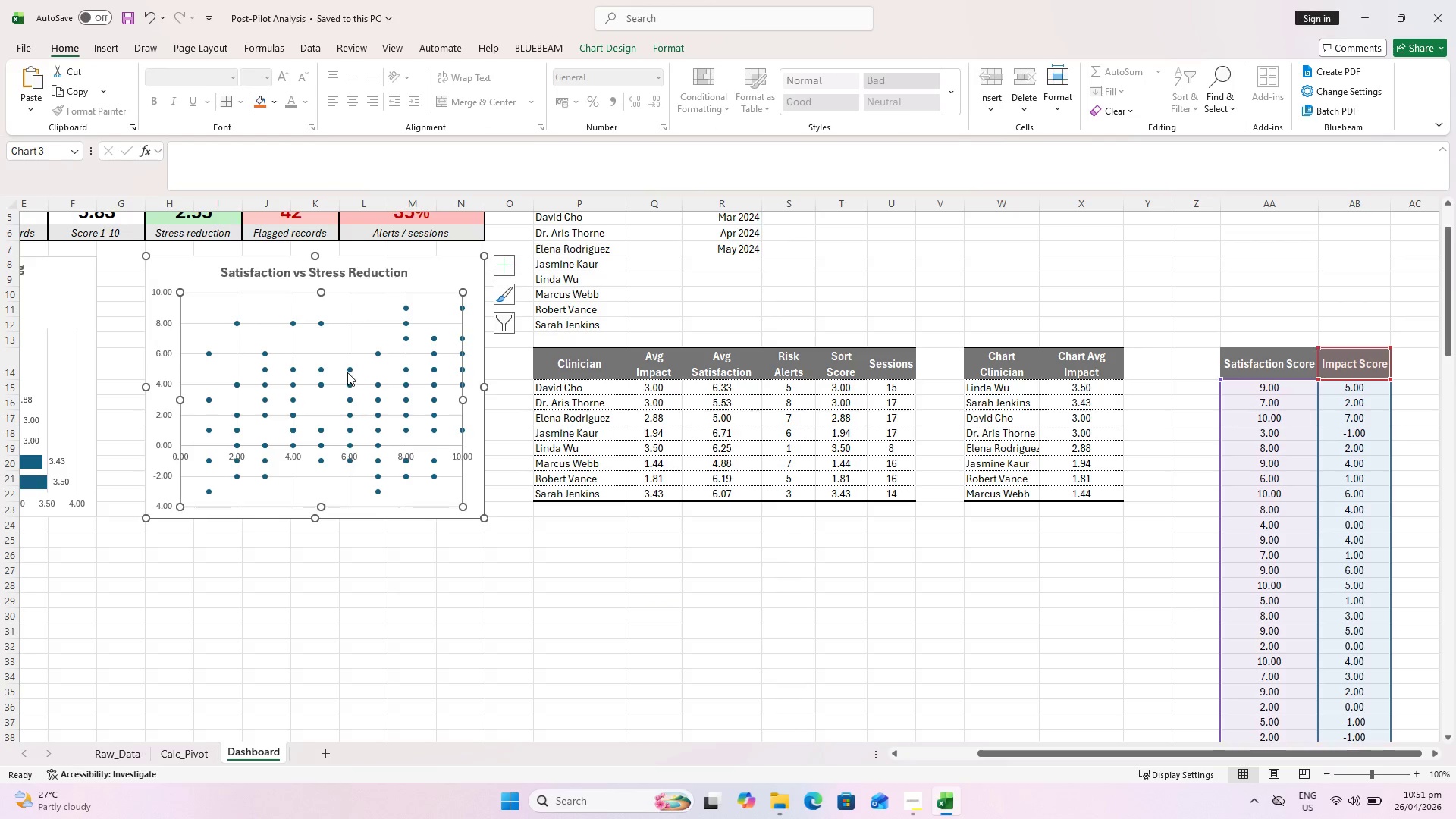 
left_click([342, 368])
 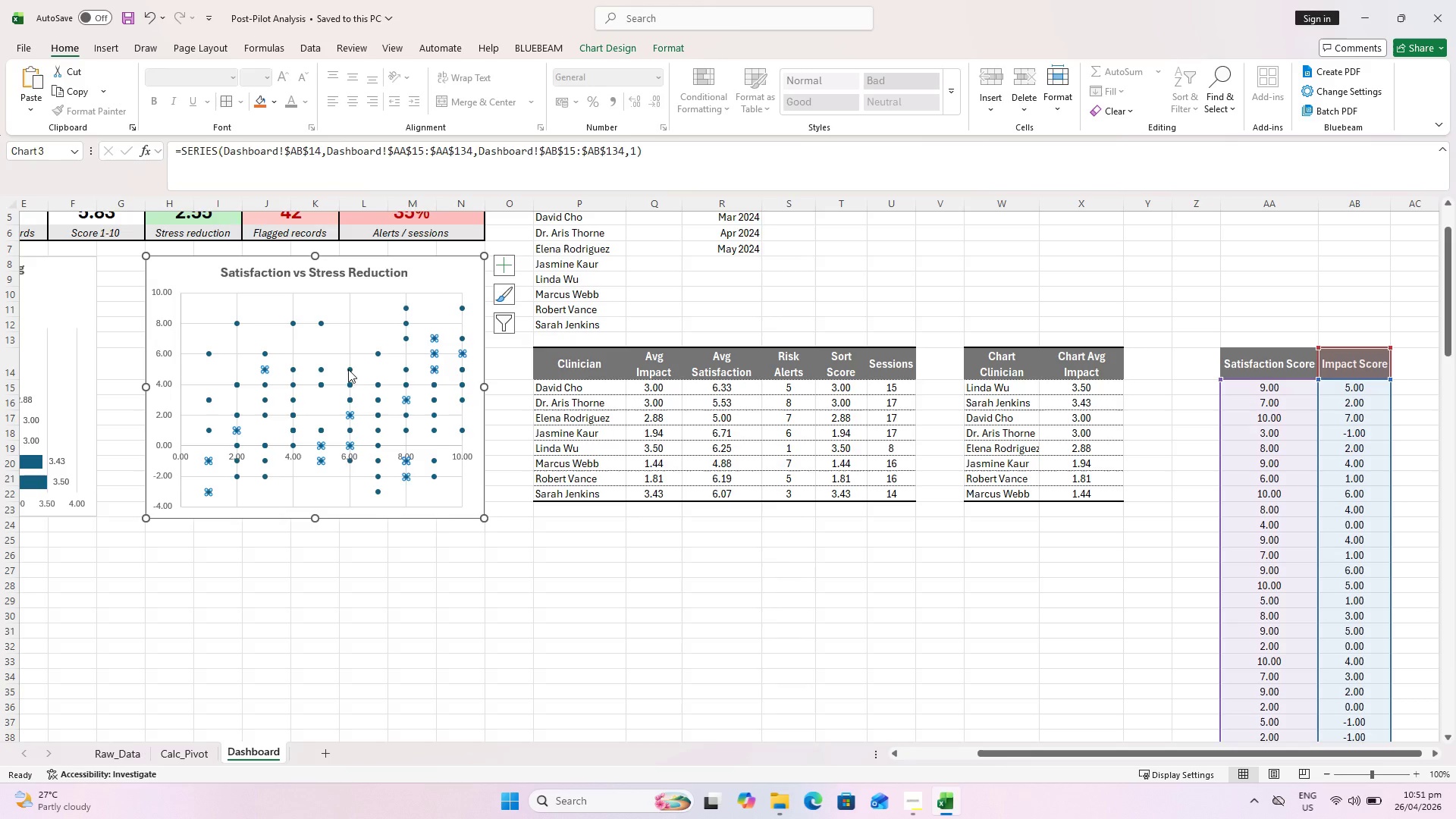 
key(Escape)
 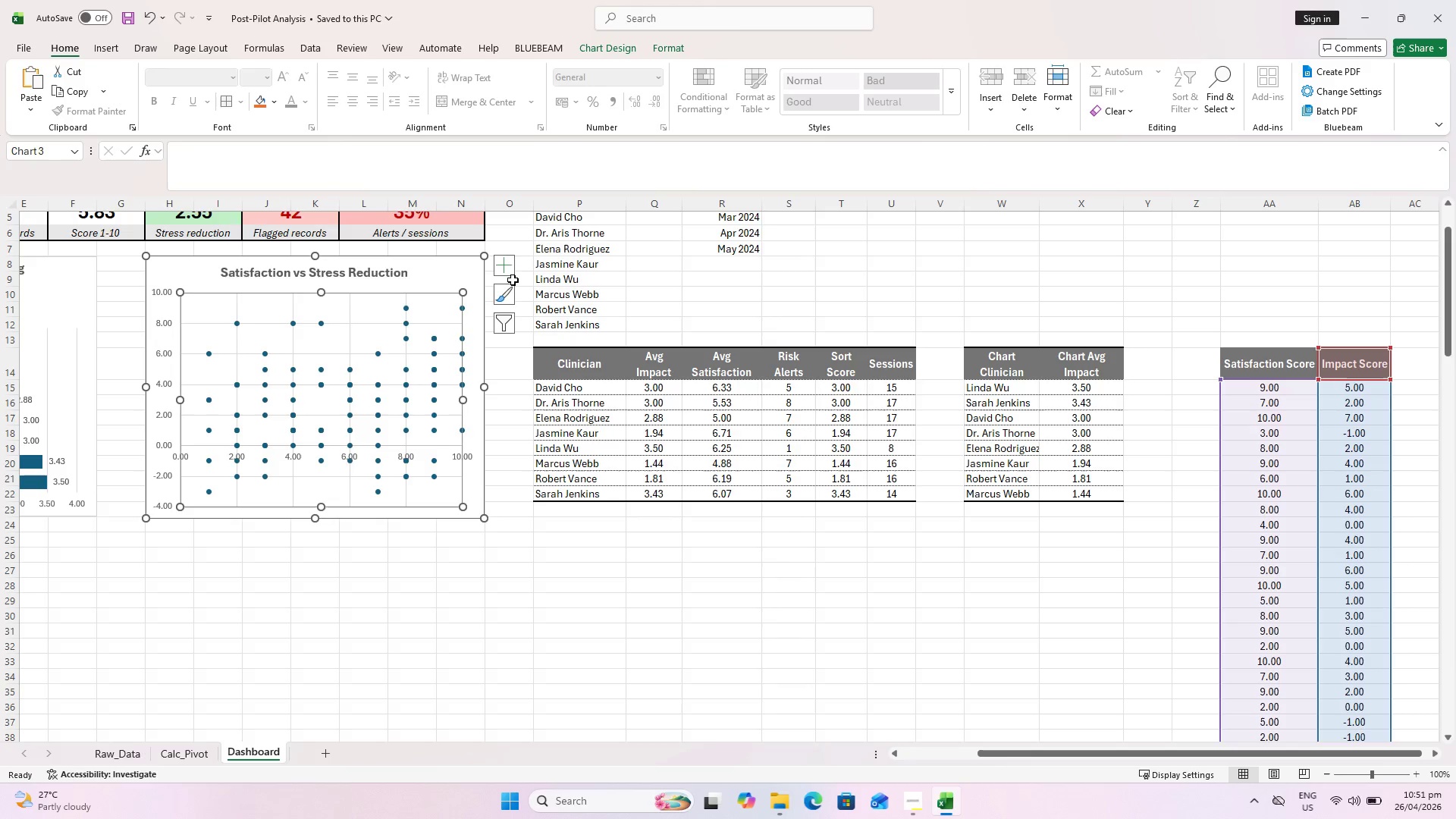 
left_click([507, 271])
 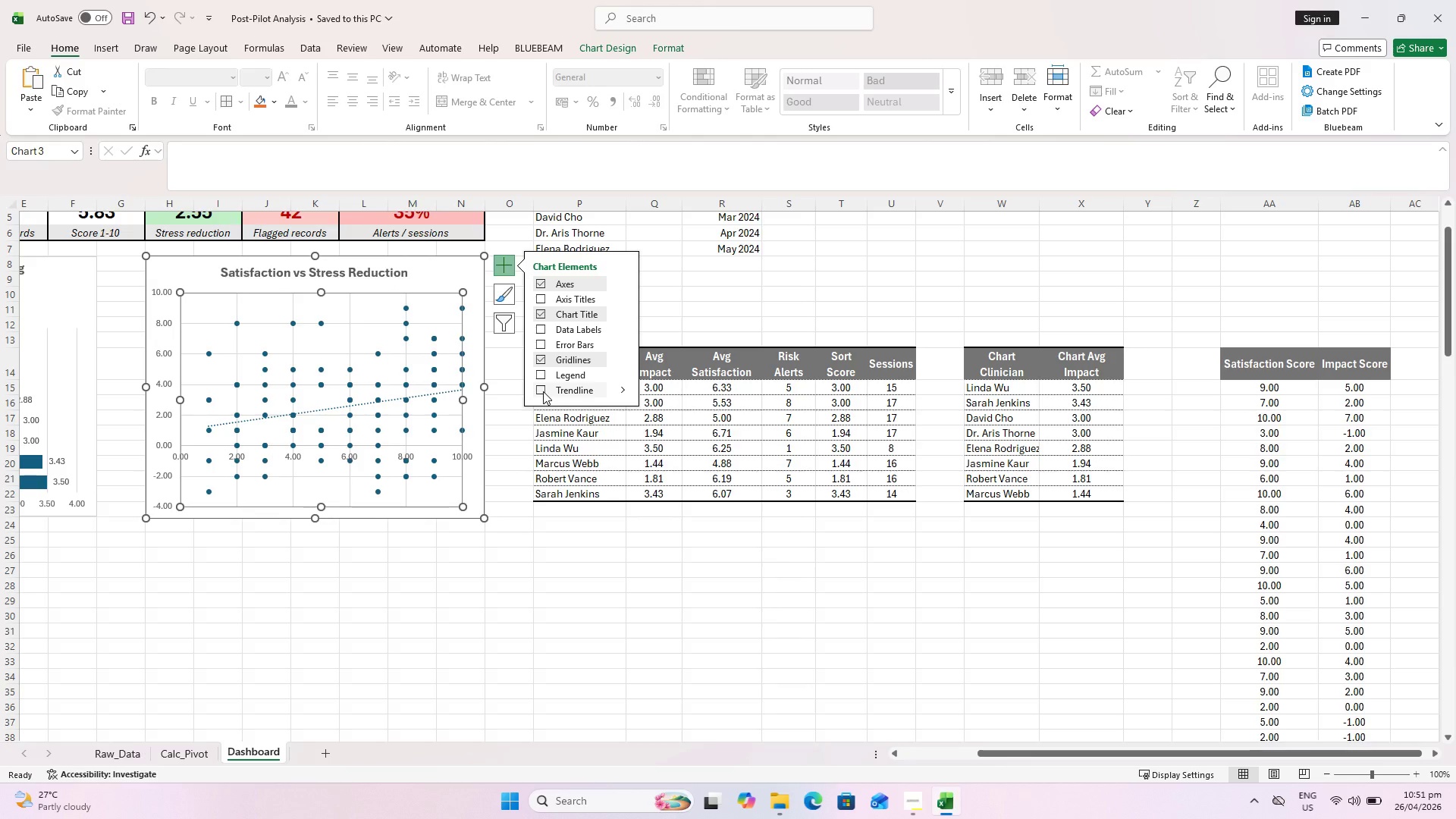 
wait(16.09)
 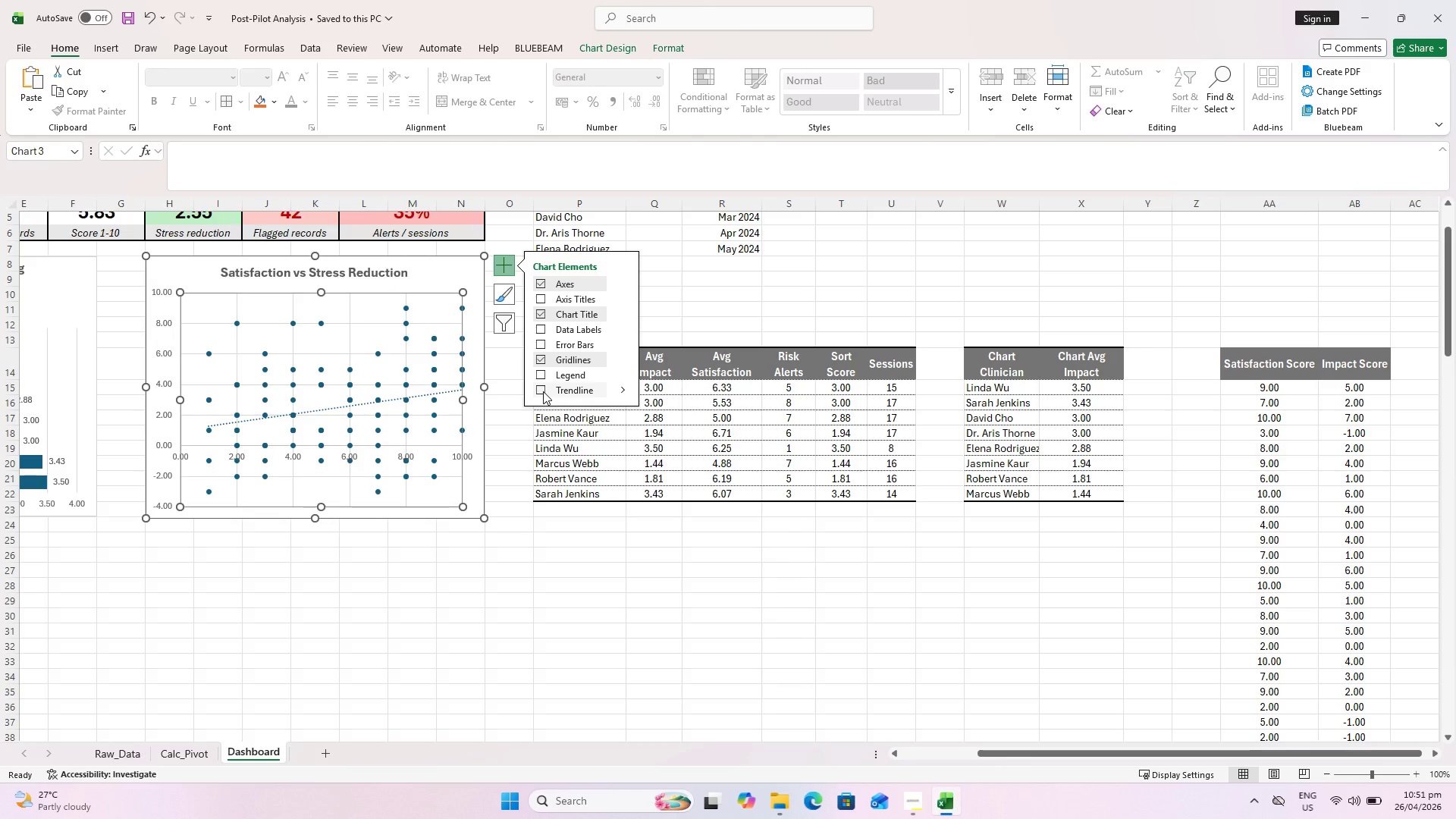 
left_click([133, 750])
 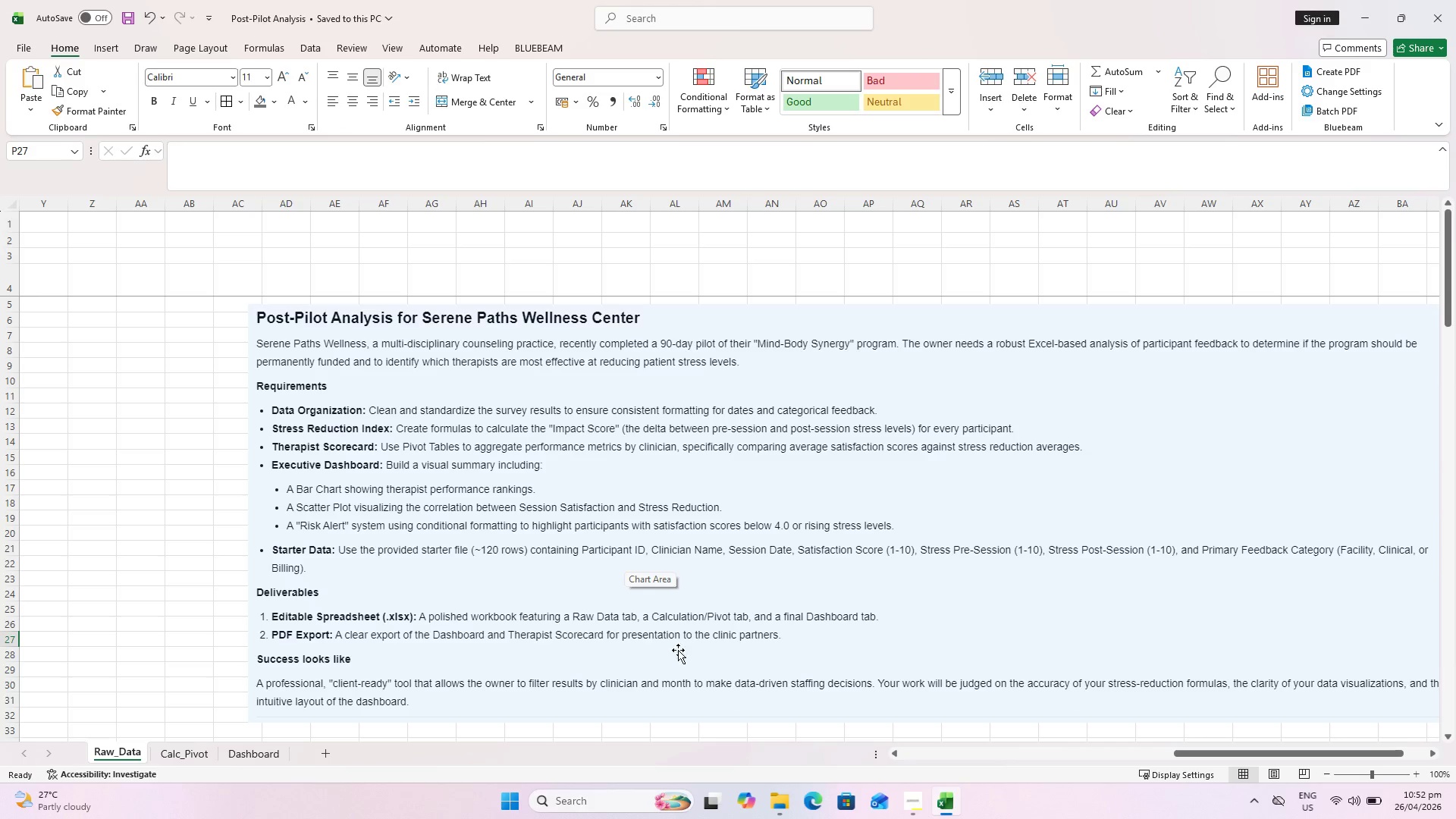 
wait(25.08)
 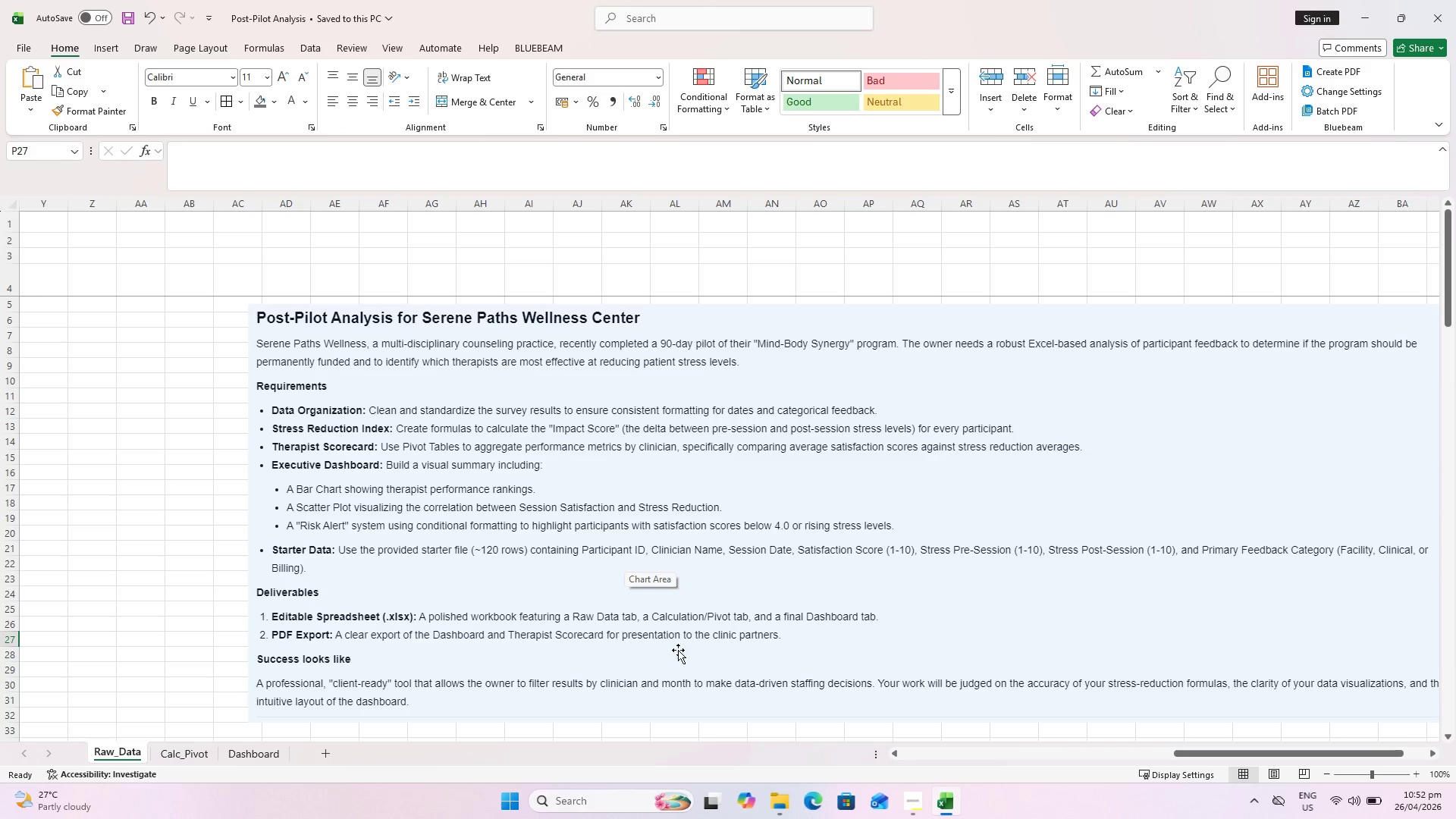 
left_click([257, 761])
 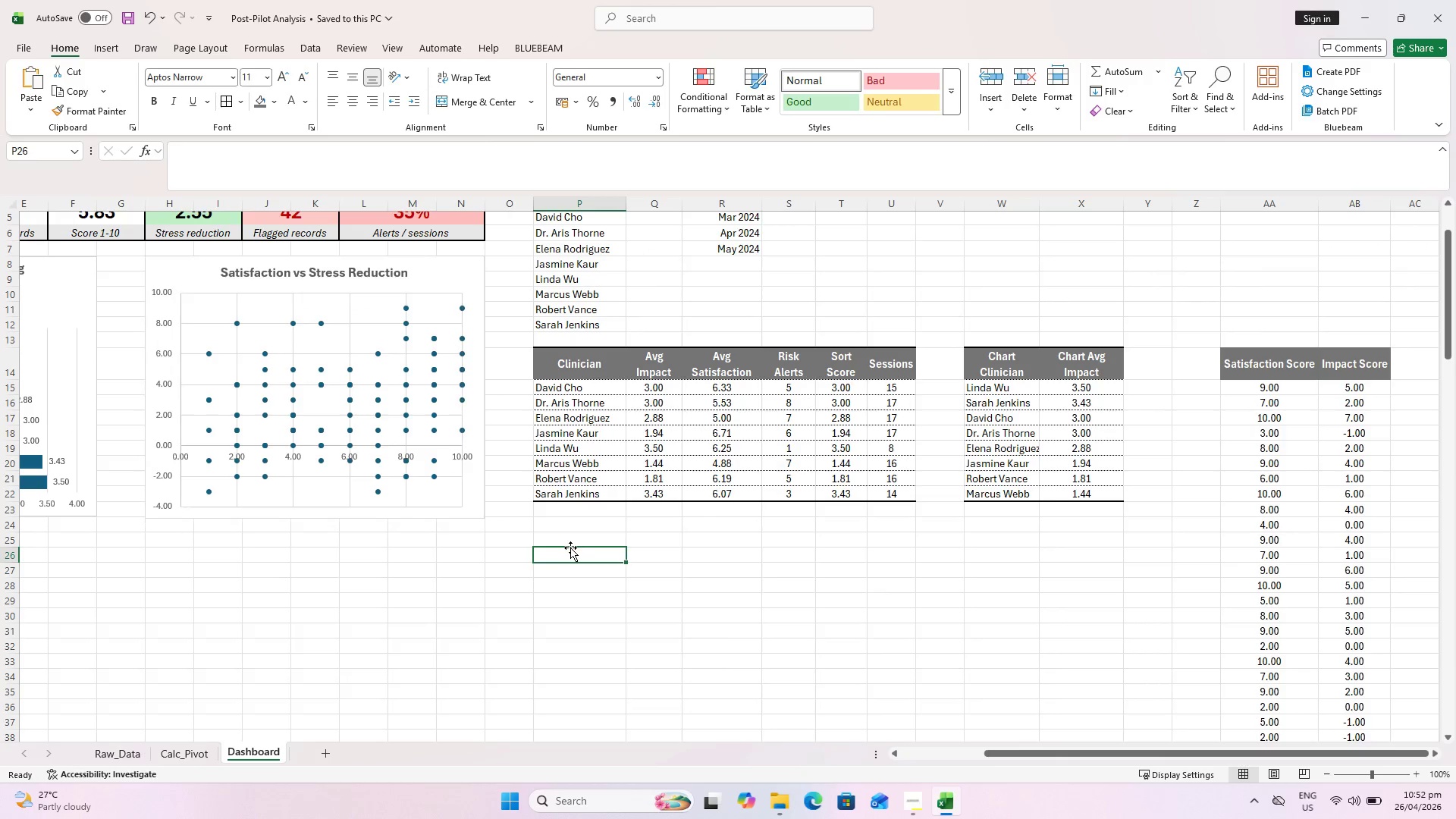 
key(Control+S)
 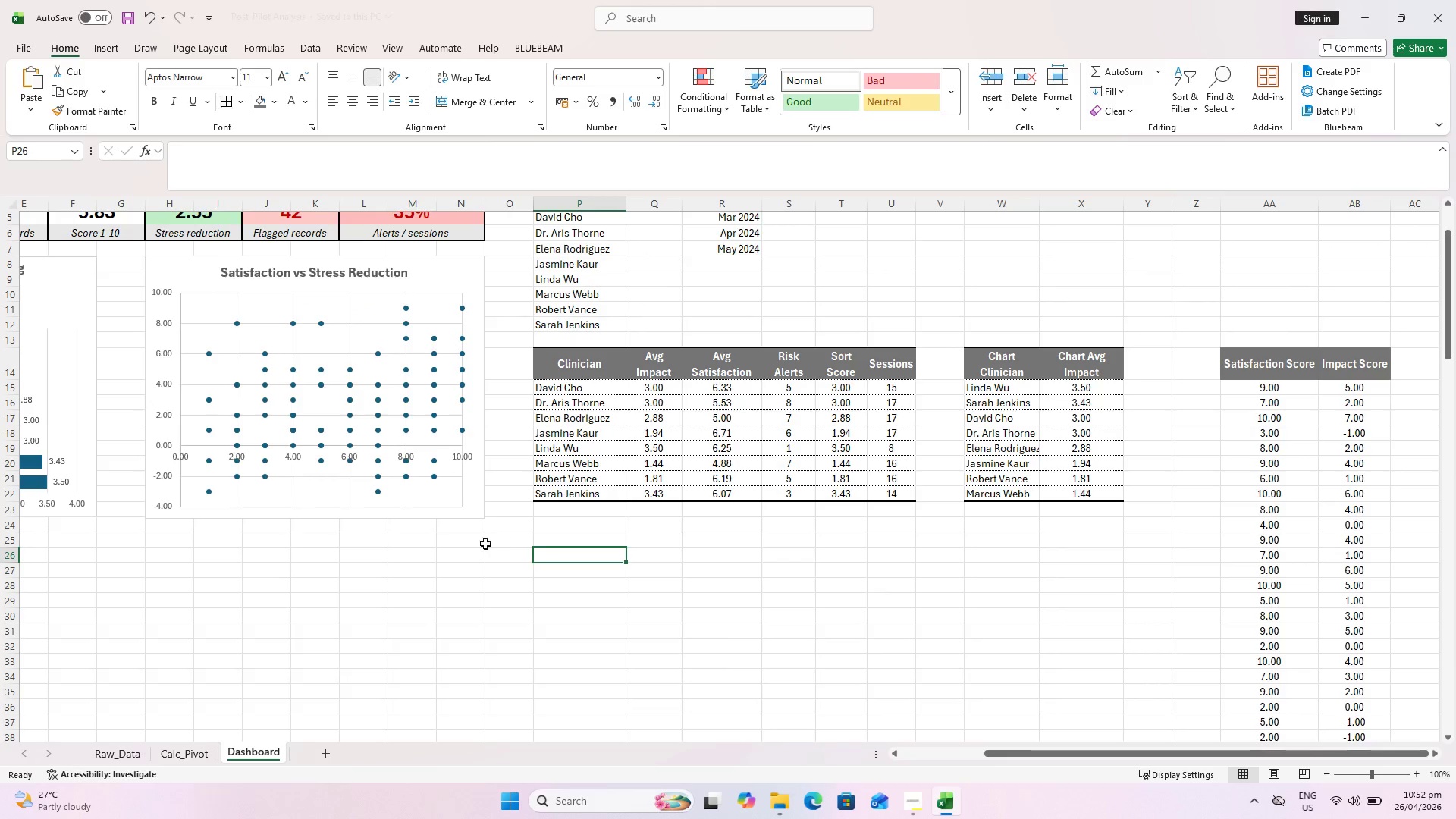 
key(Control+S)
 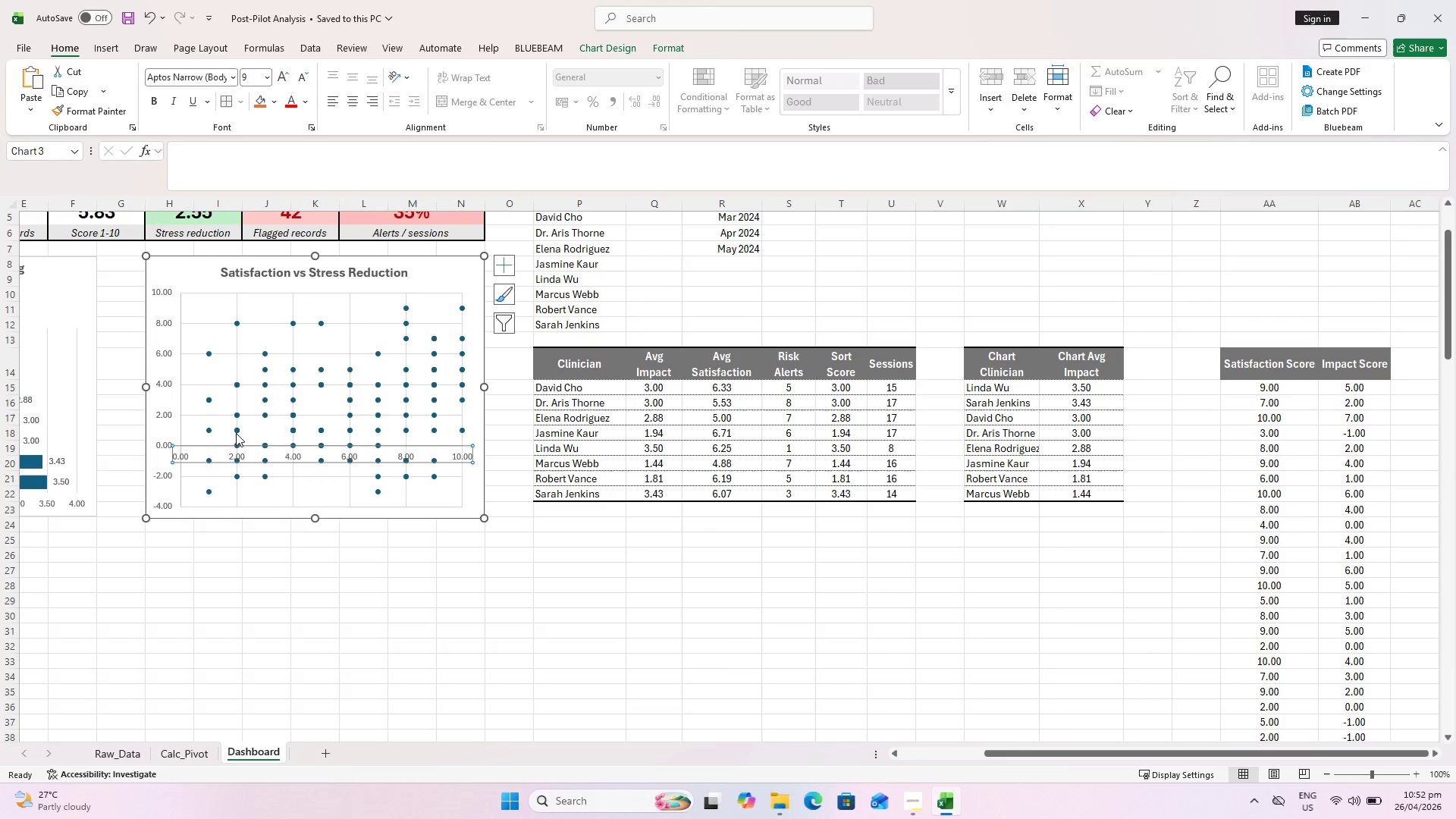 
left_click([286, 573])
 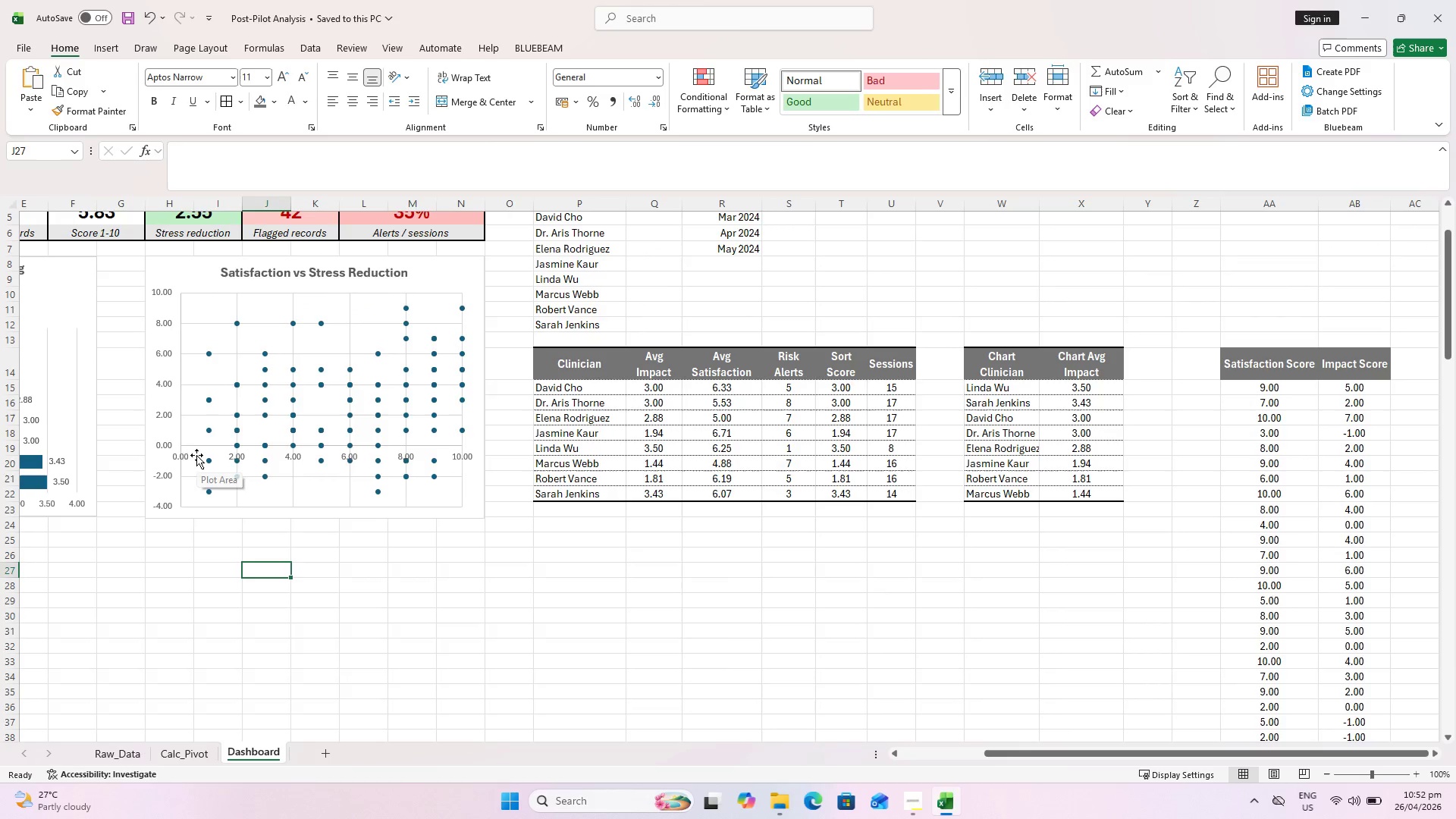 
left_click([197, 446])
 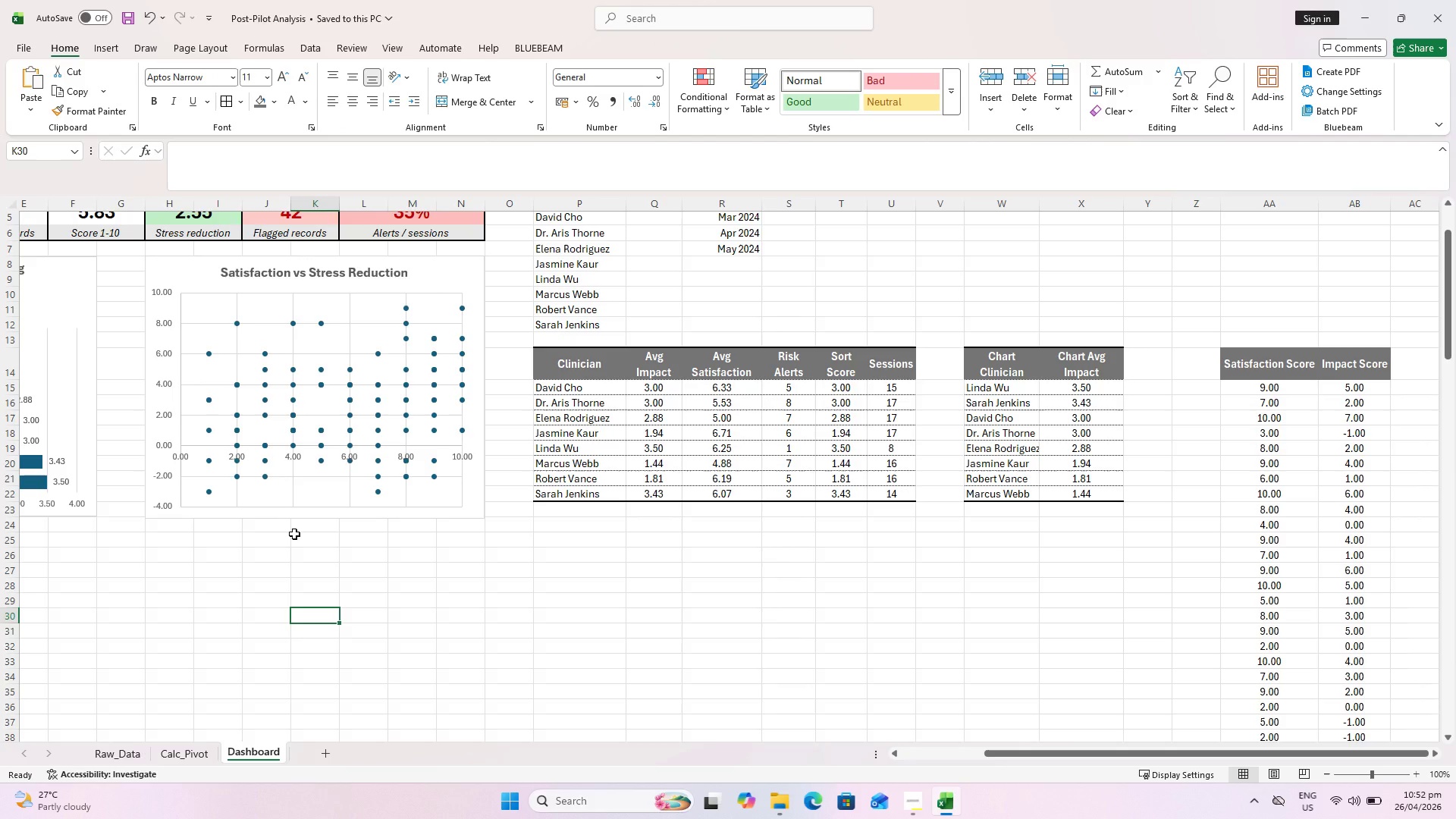 
wait(5.62)
 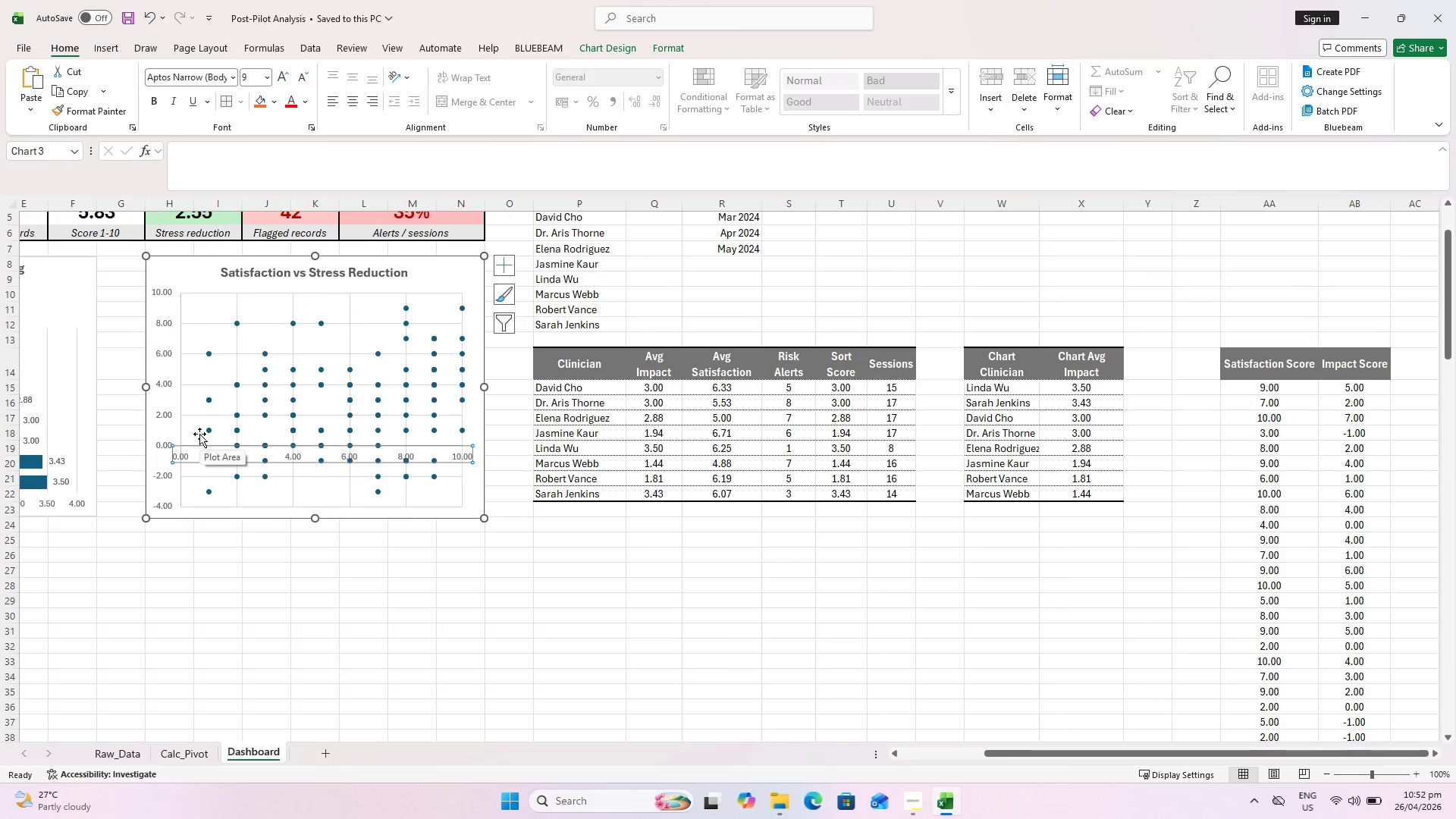 
left_click_drag(start_coordinate=[1068, 757], to_coordinate=[911, 768])
 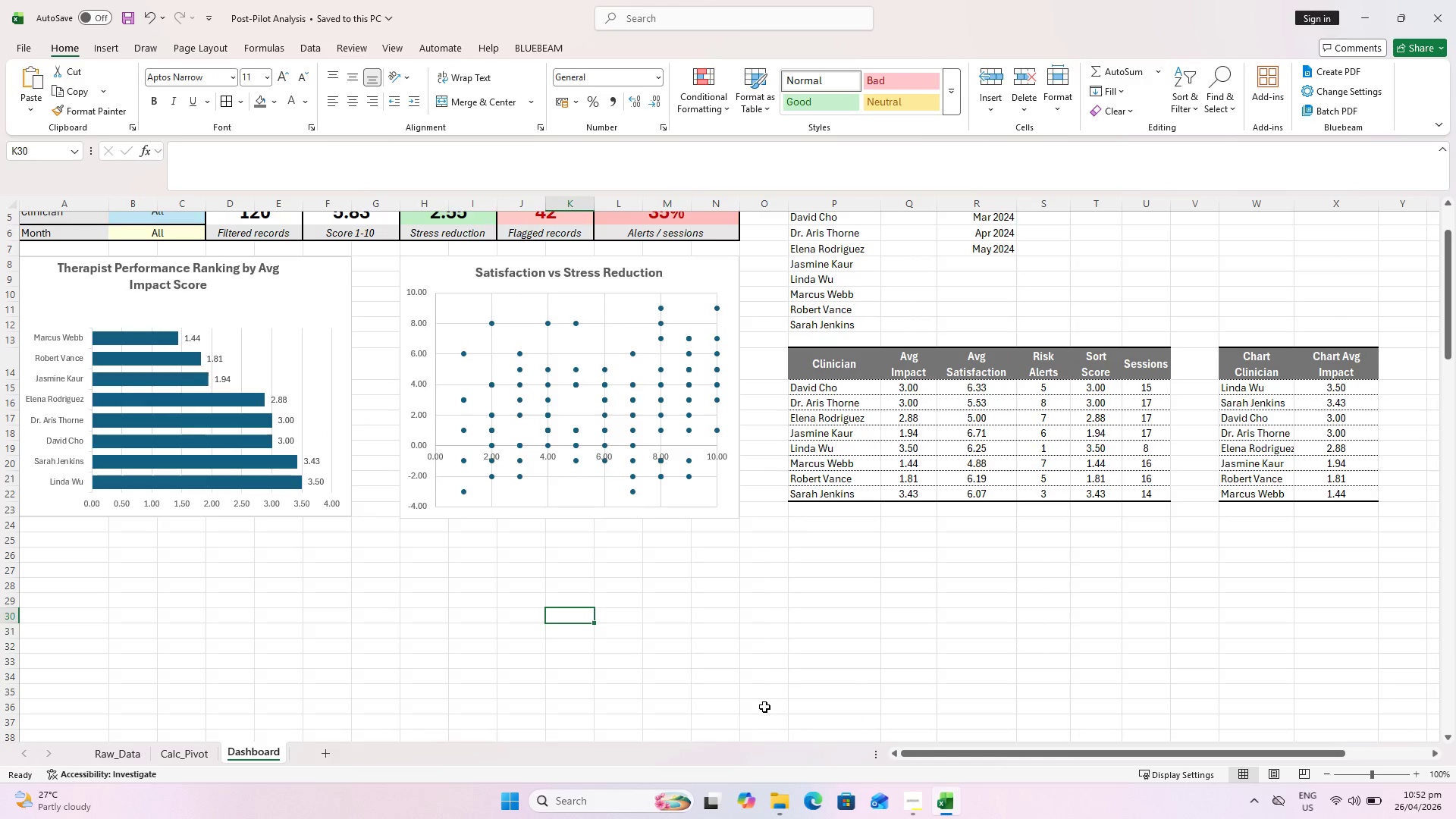 
key(Control+S)
 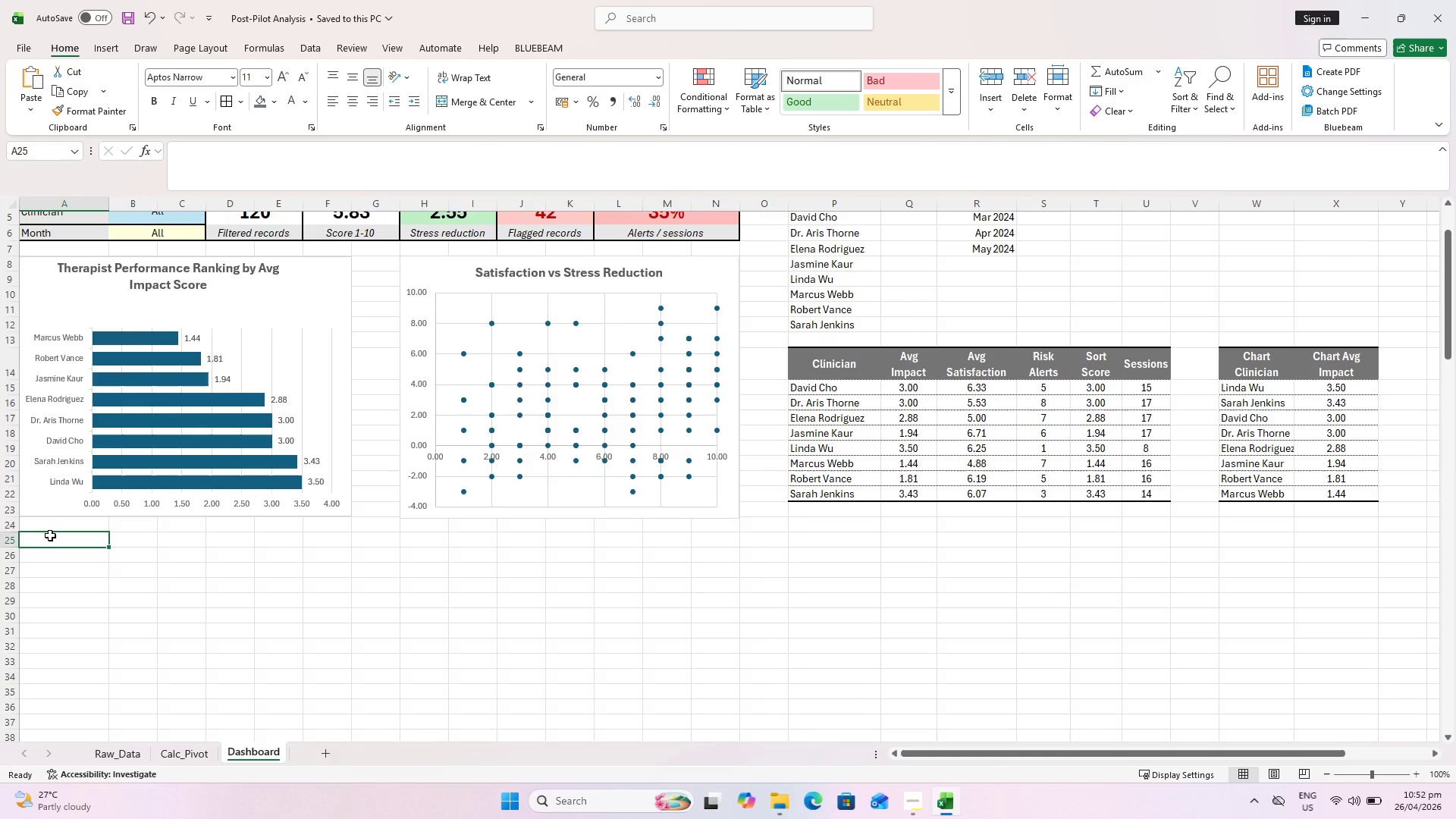 
wait(6.84)
 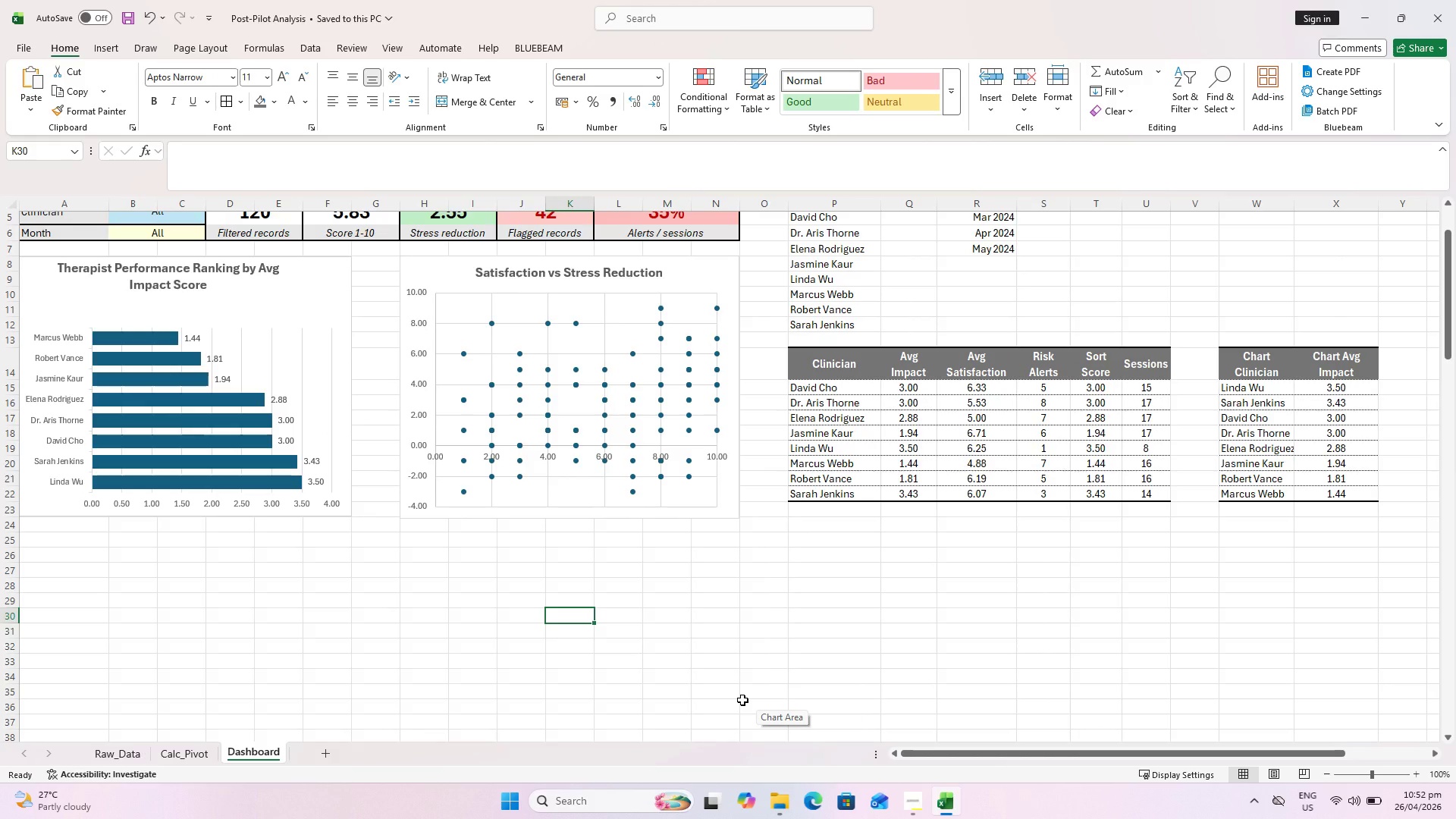 
scroll: coordinate [69, 563], scroll_direction: up, amount: 4.0
 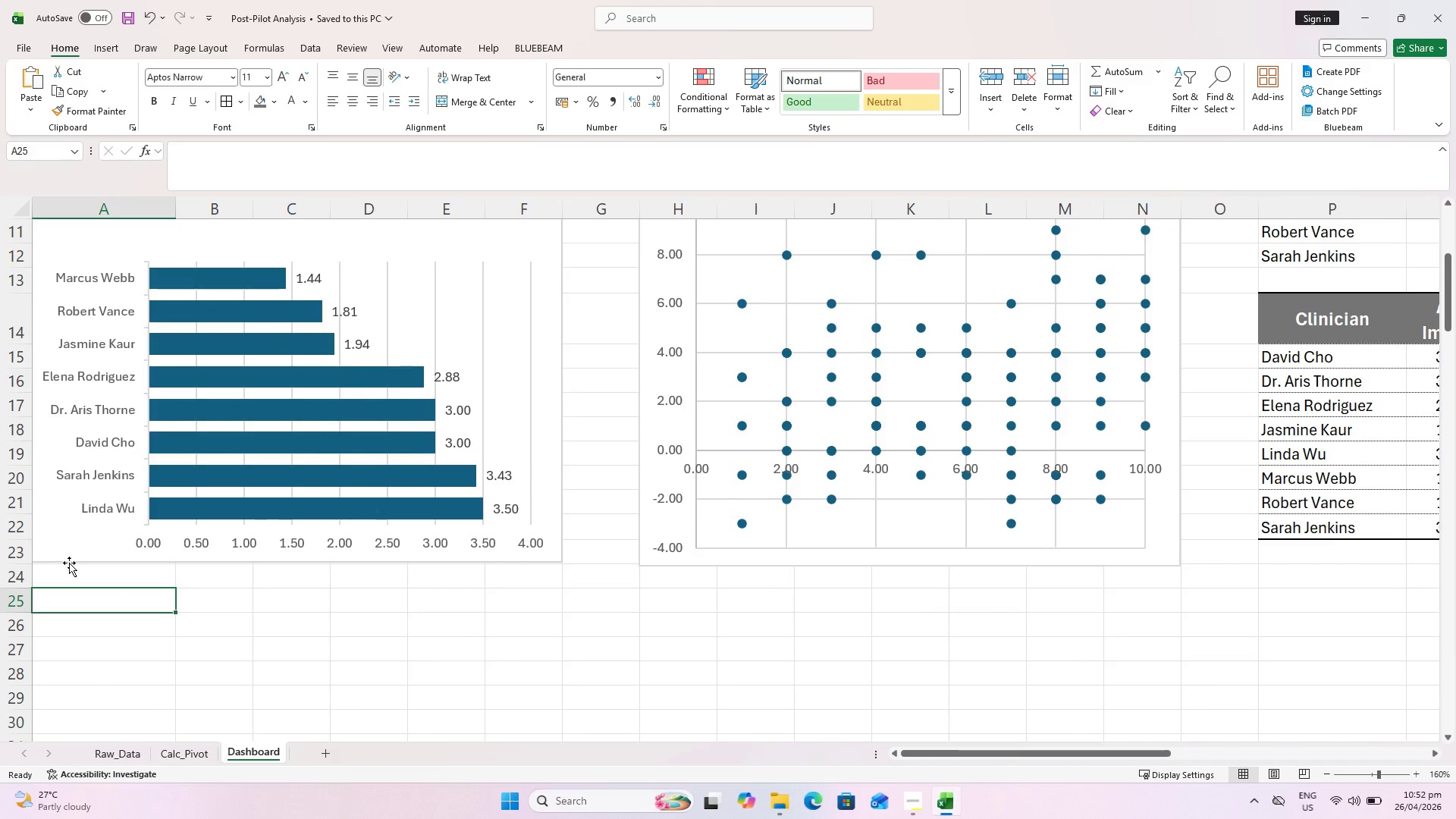 
key(Control+S)
 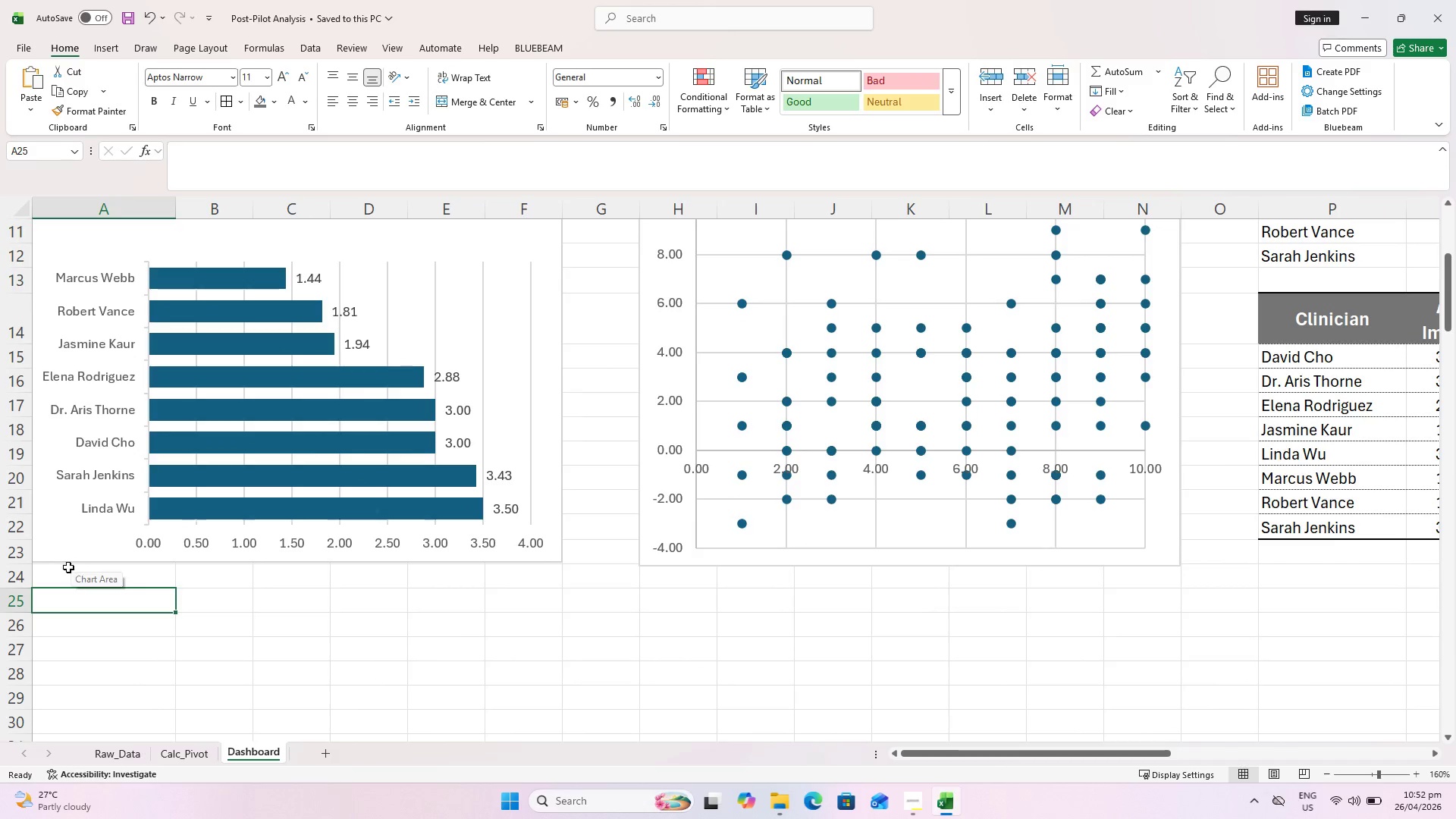 
hold_key(key=ShiftLeft, duration=2.64)
left_click([593, 591])
 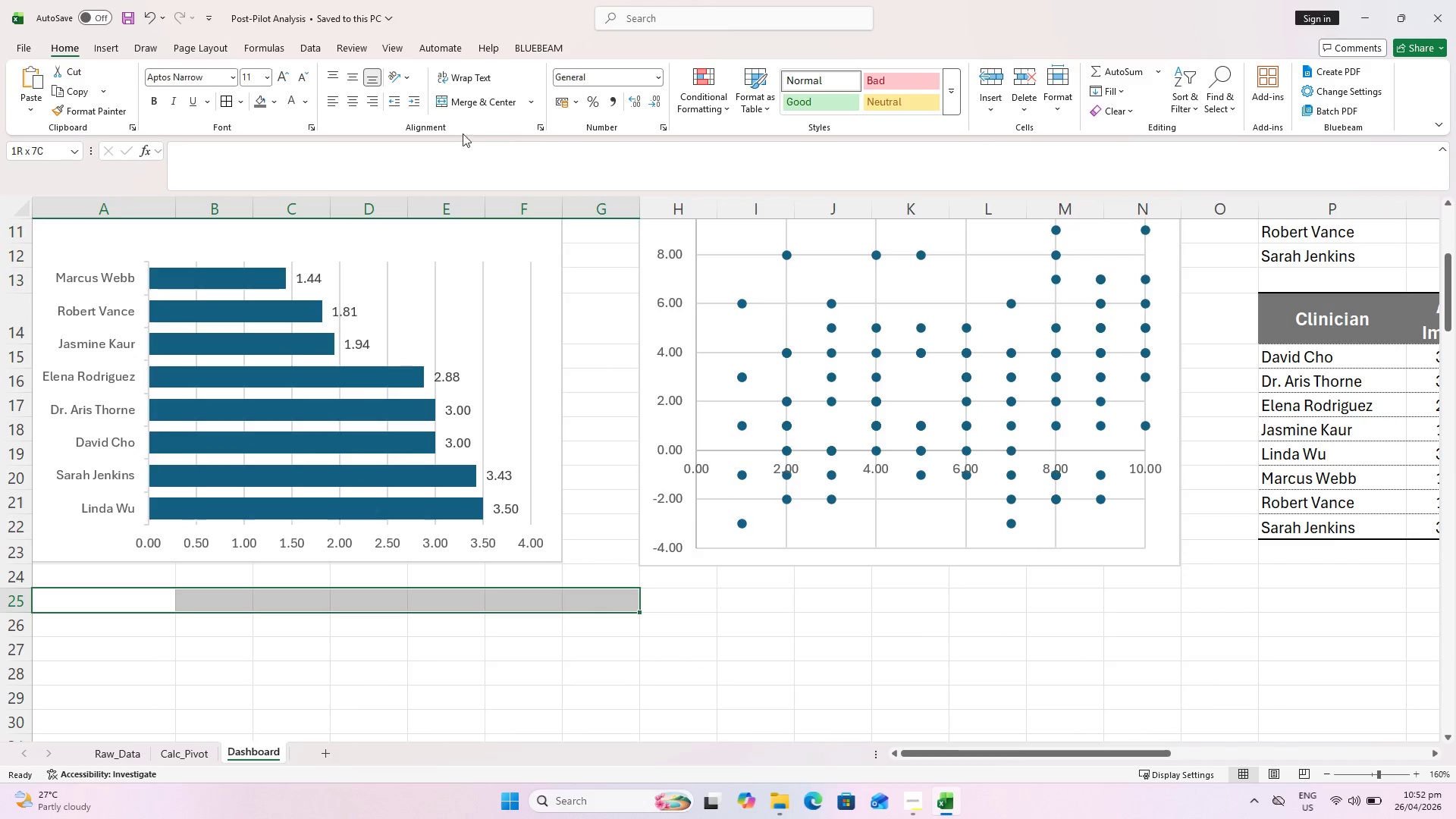 
left_click([463, 104])
 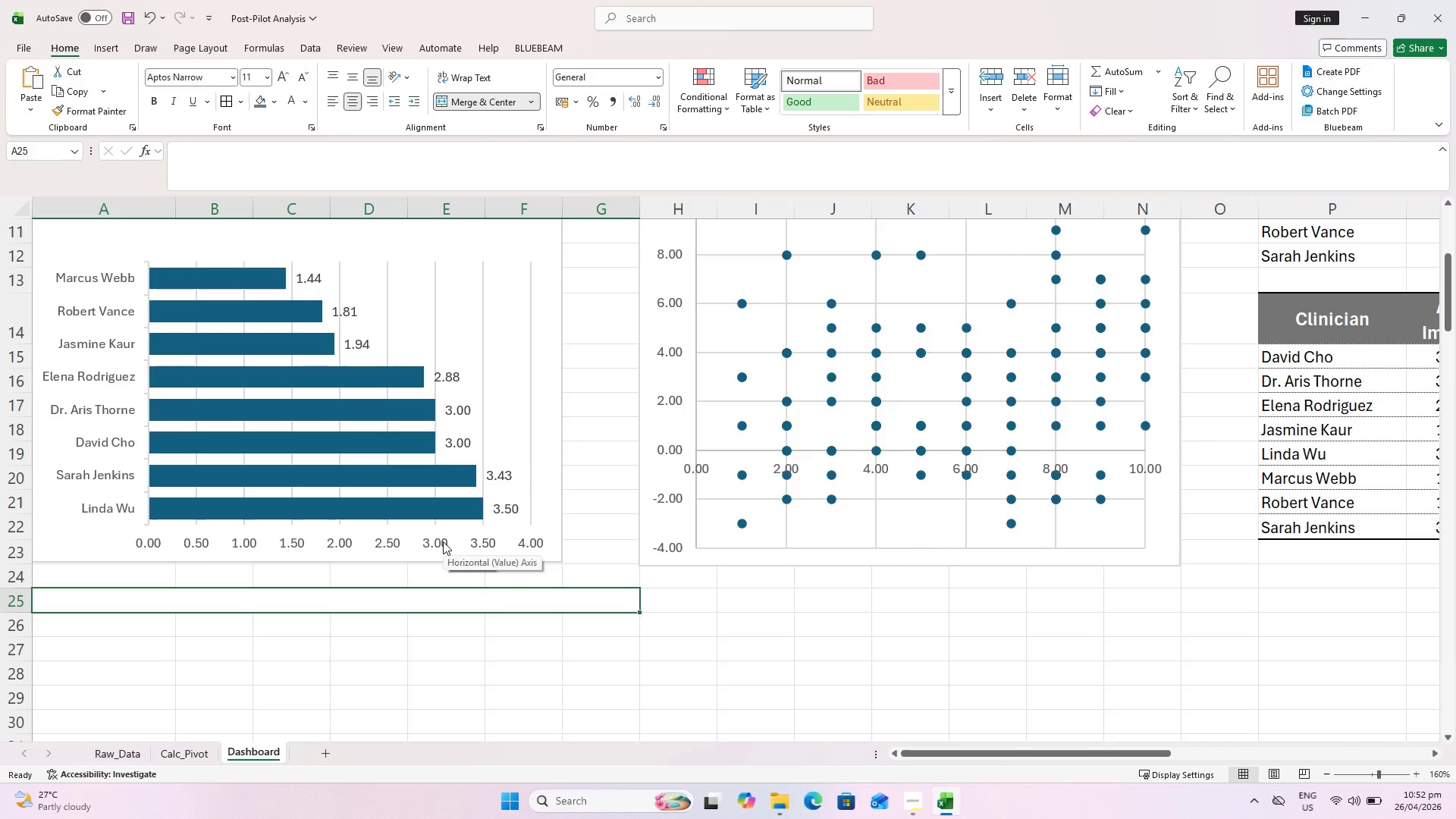 
type(Risk A;le)
key(Backspace)
key(Backspace)
type(ert System)
 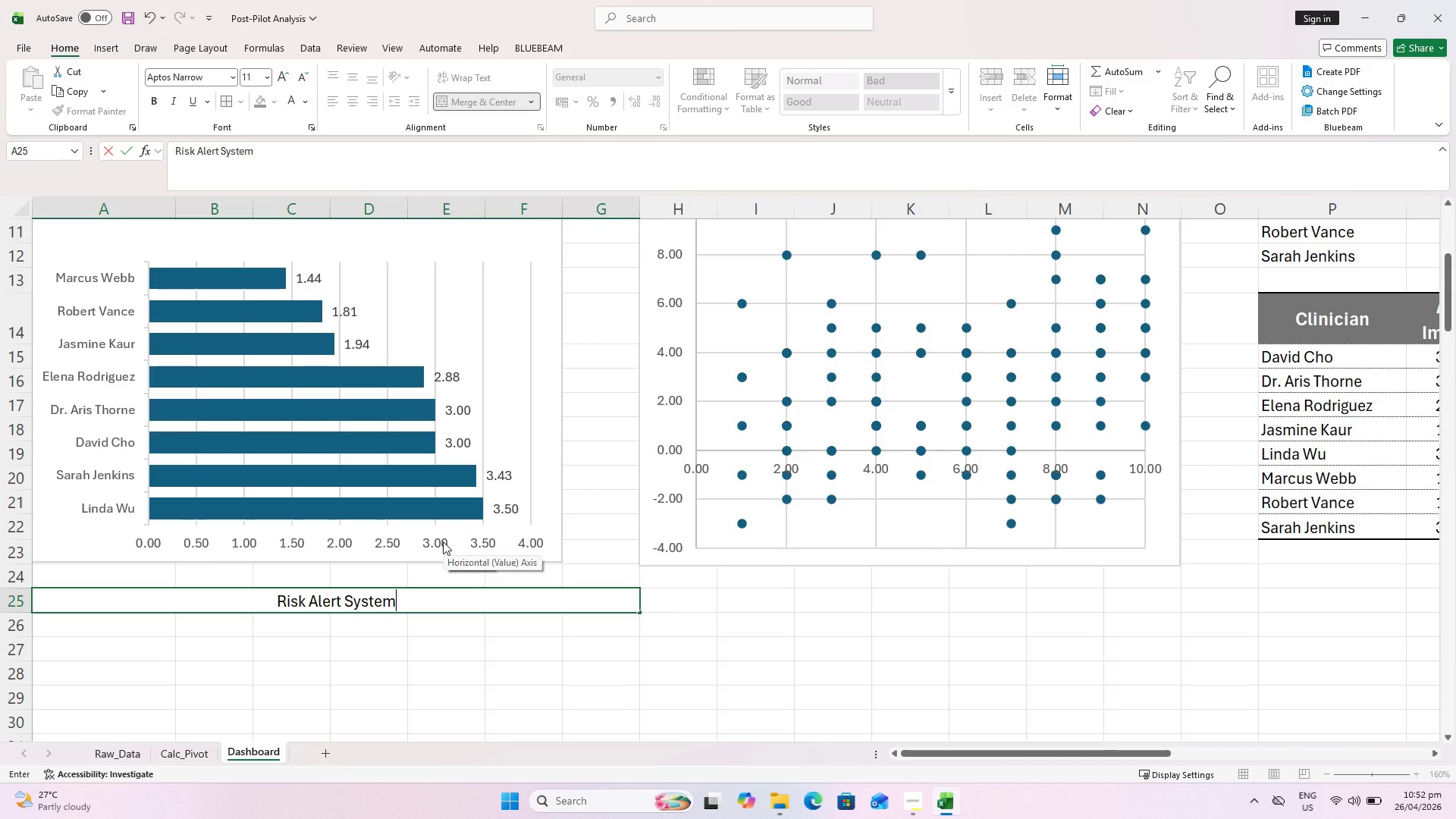 
key(Enter)
 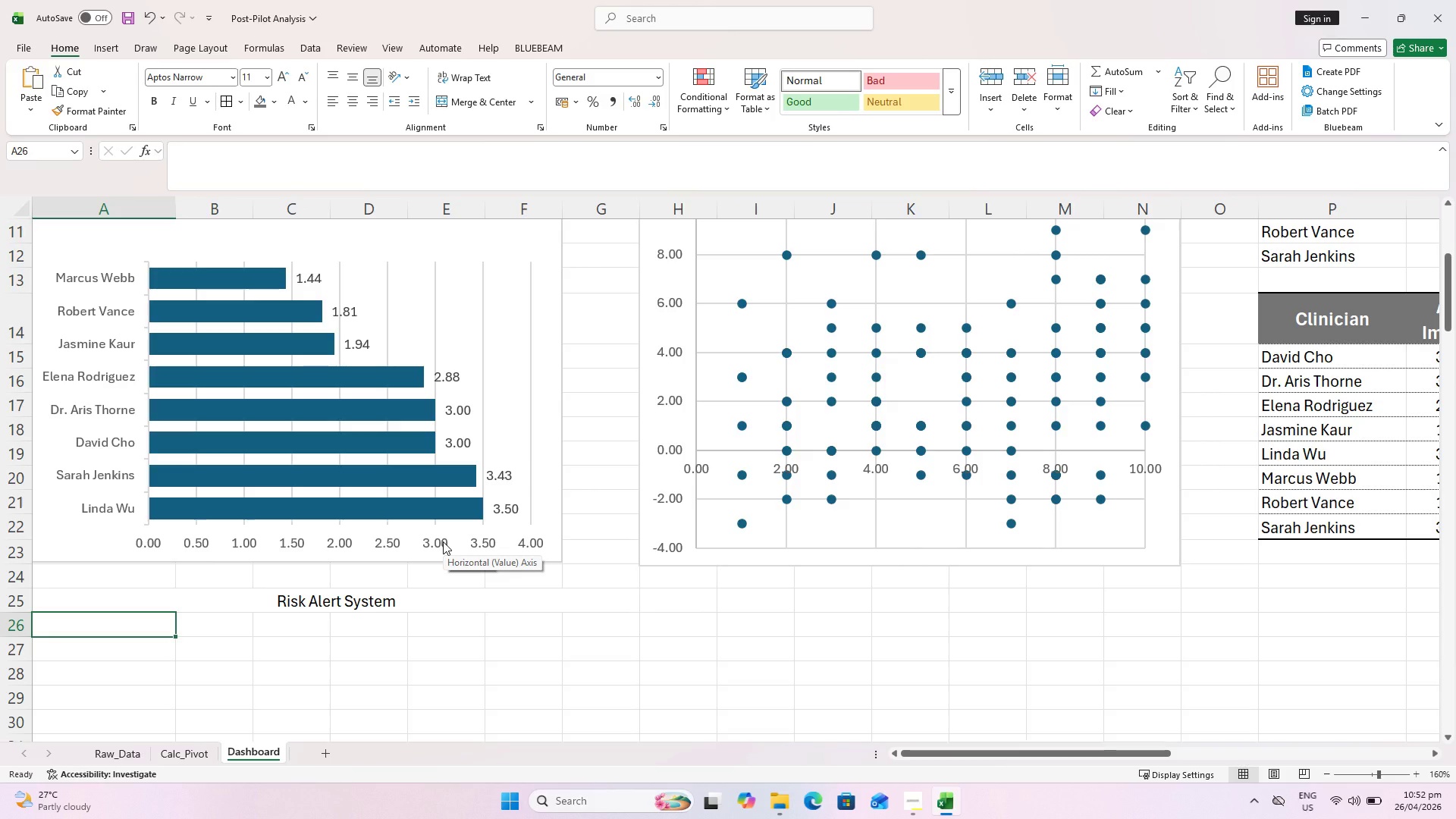 
hold_key(key=ControlLeft, duration=1.75)
scroll: coordinate [626, 669], scroll_direction: down, amount: 3.0
 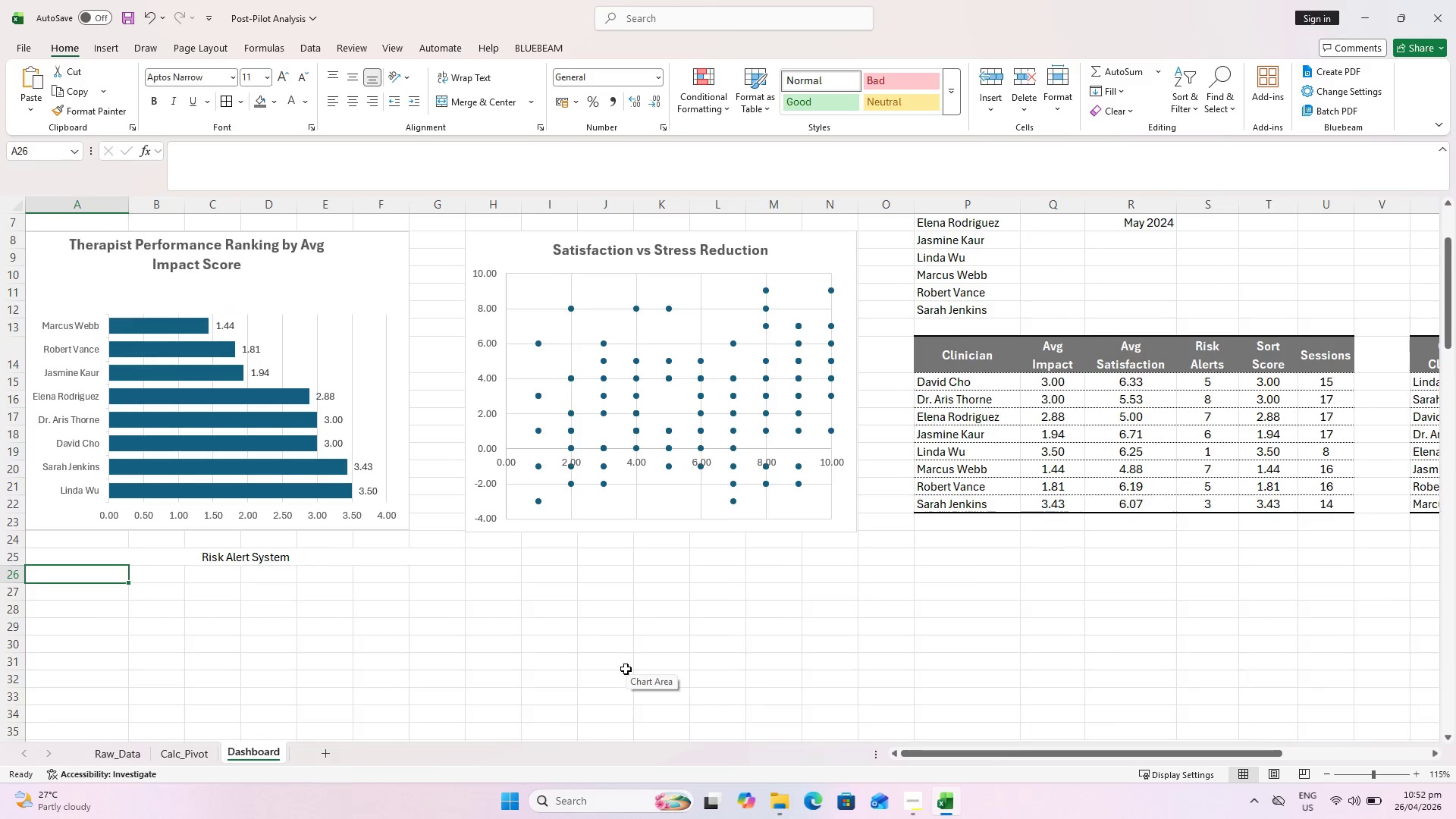 
scroll: coordinate [626, 665], scroll_direction: up, amount: 1.0
 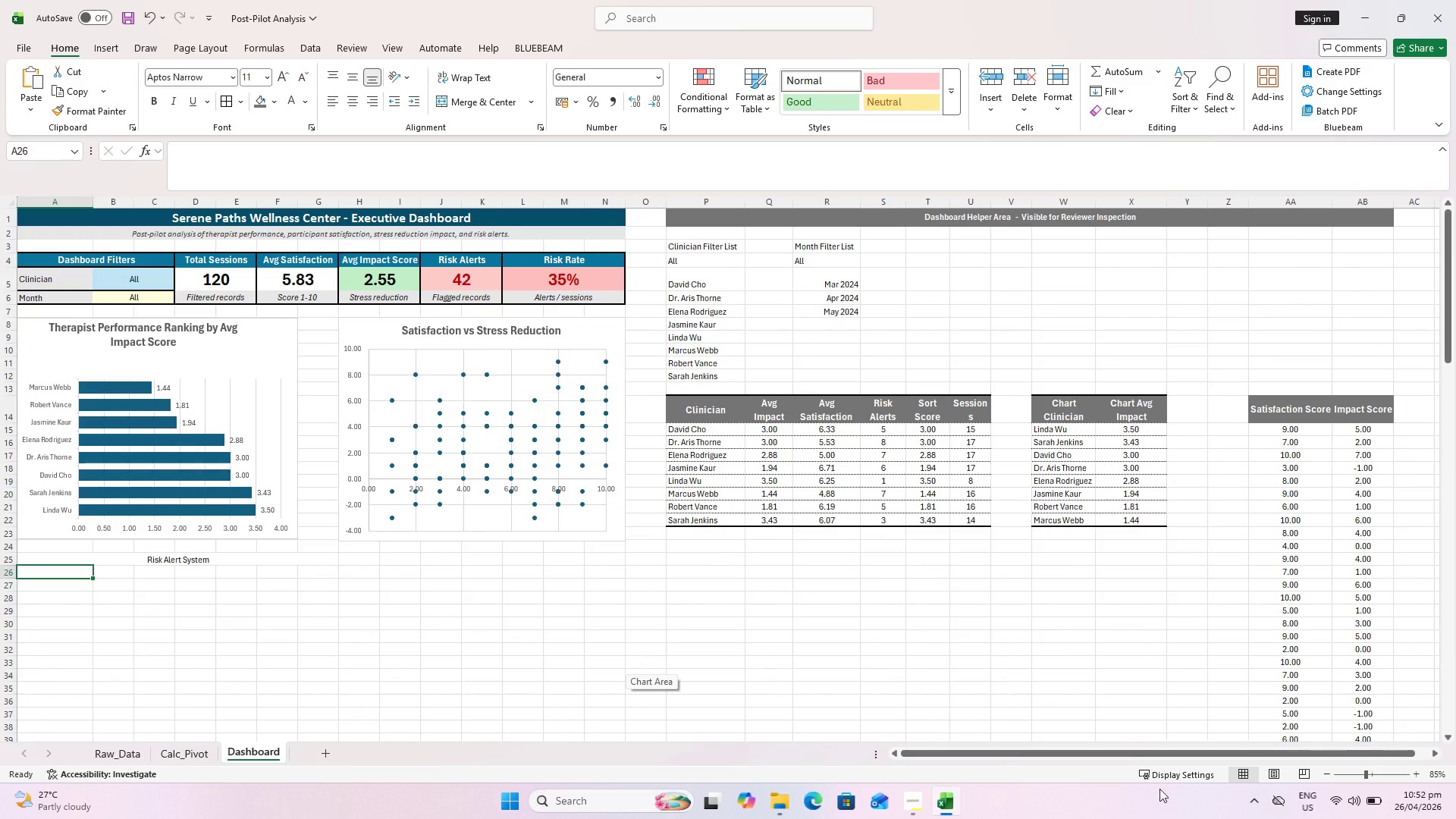 
key(Control+ControlLeft)
 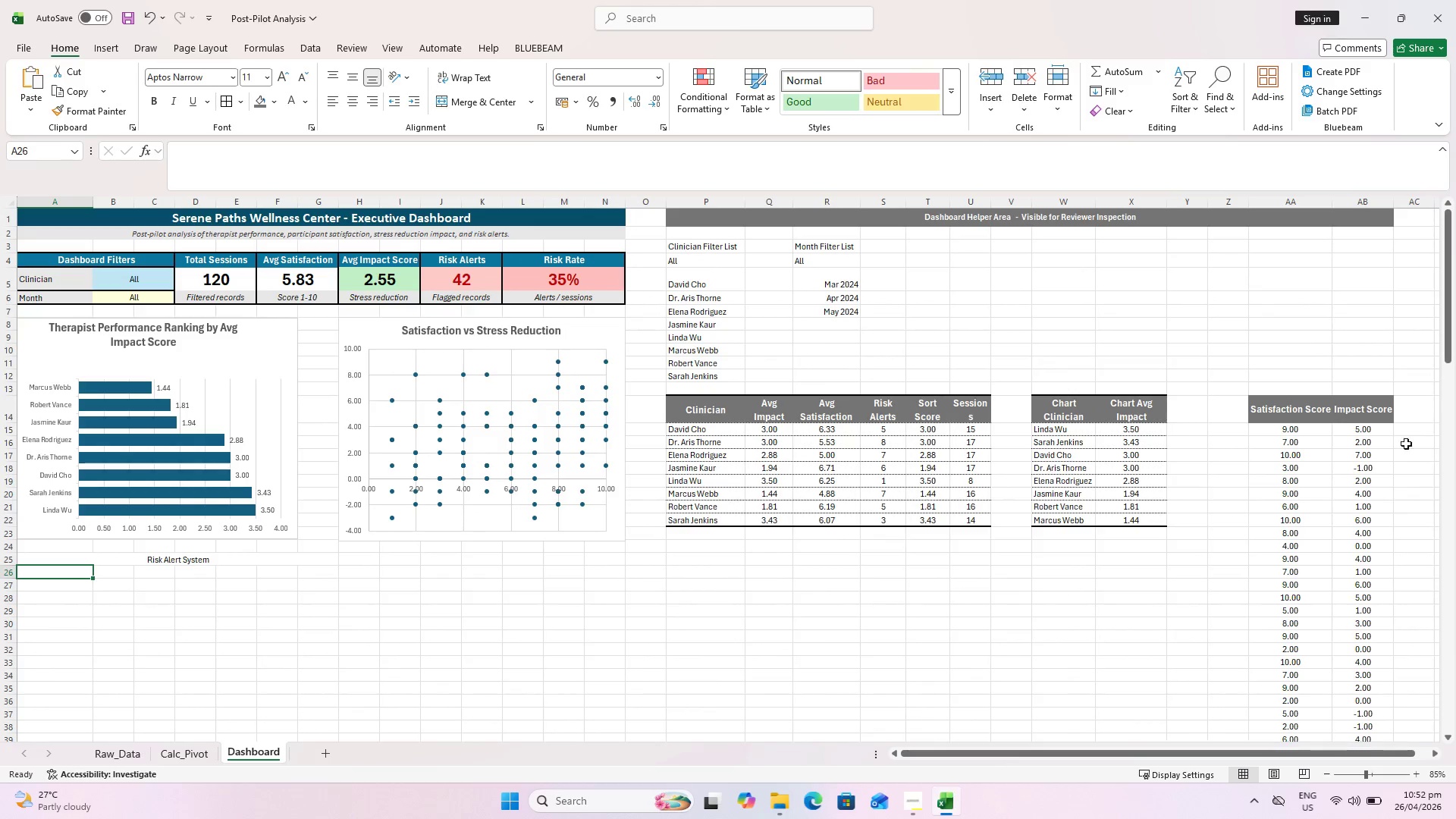 
hold_key(key=ControlLeft, duration=0.94)
scroll: coordinate [389, 588], scroll_direction: up, amount: 10.0
 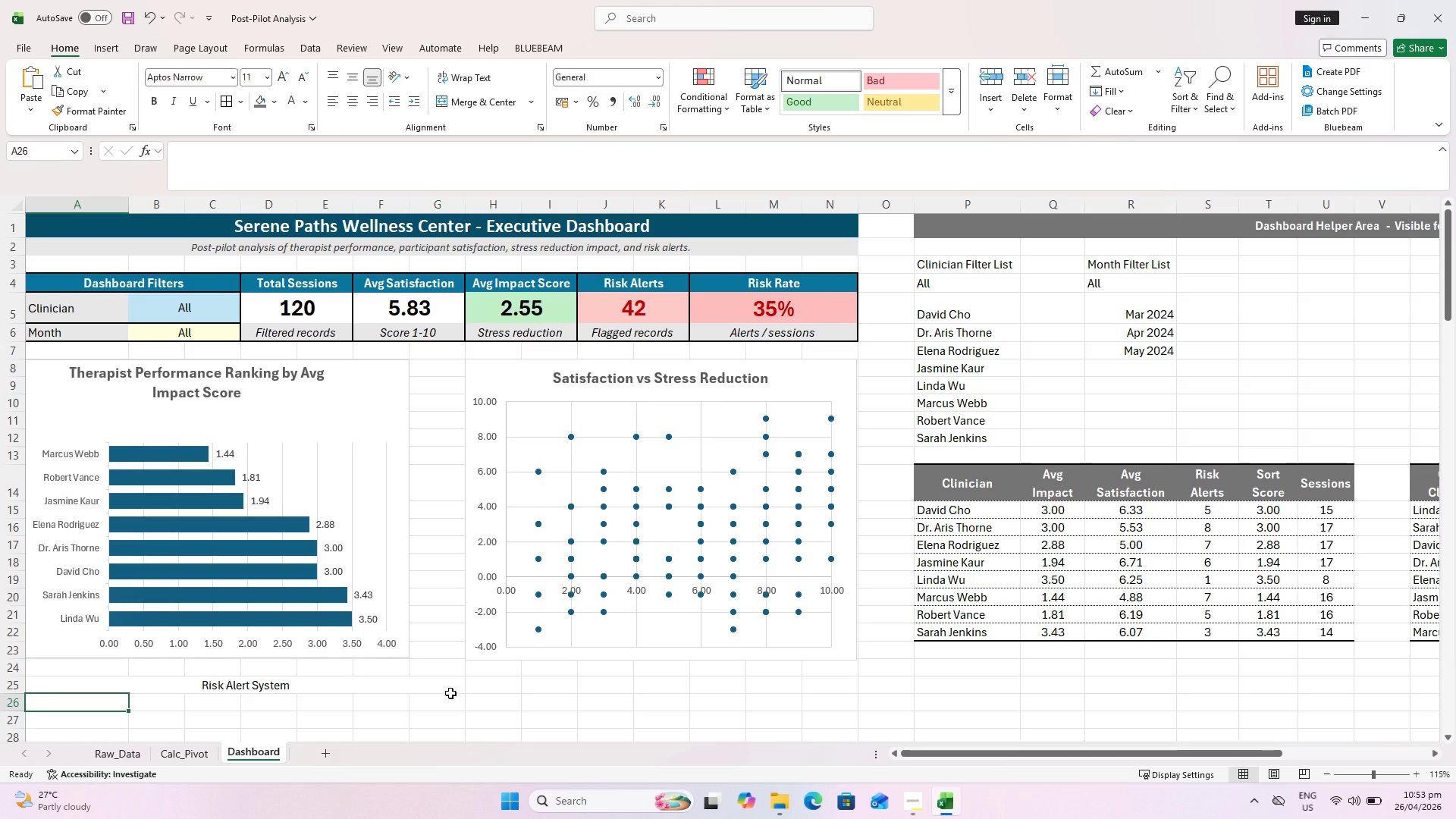 
wait(50.92)
 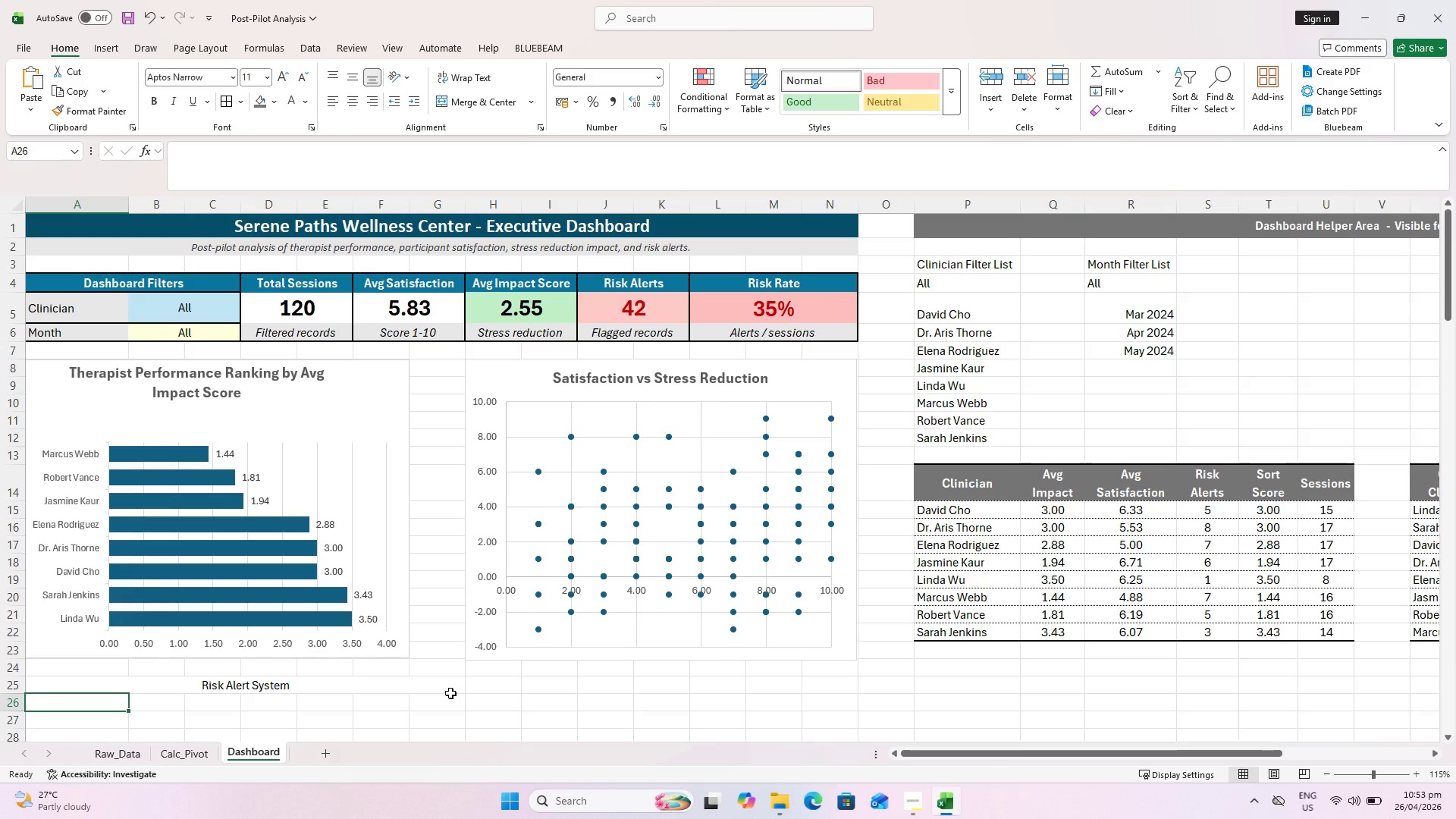 
key(Control+ControlLeft)
 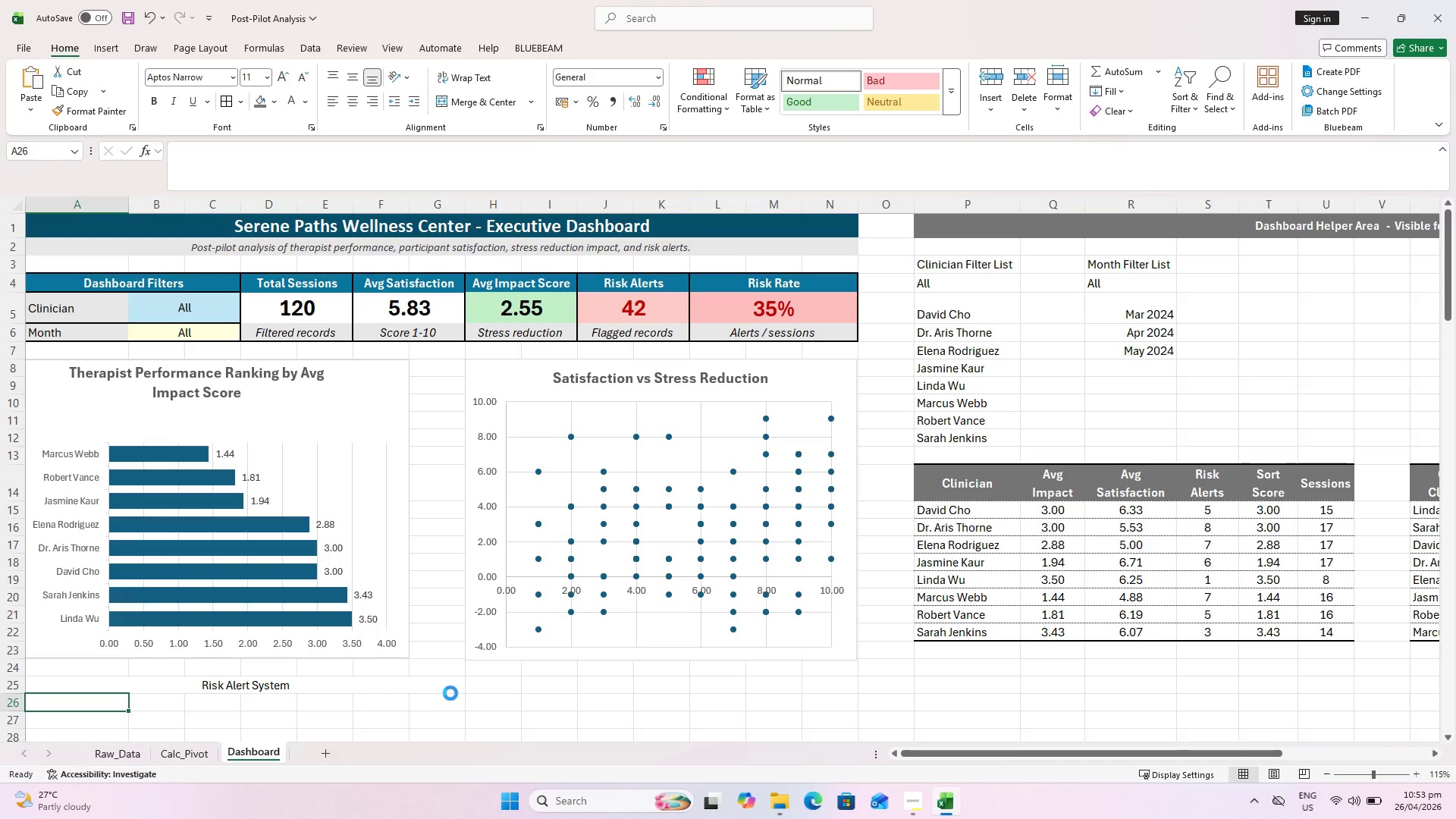 
key(Control+S)
 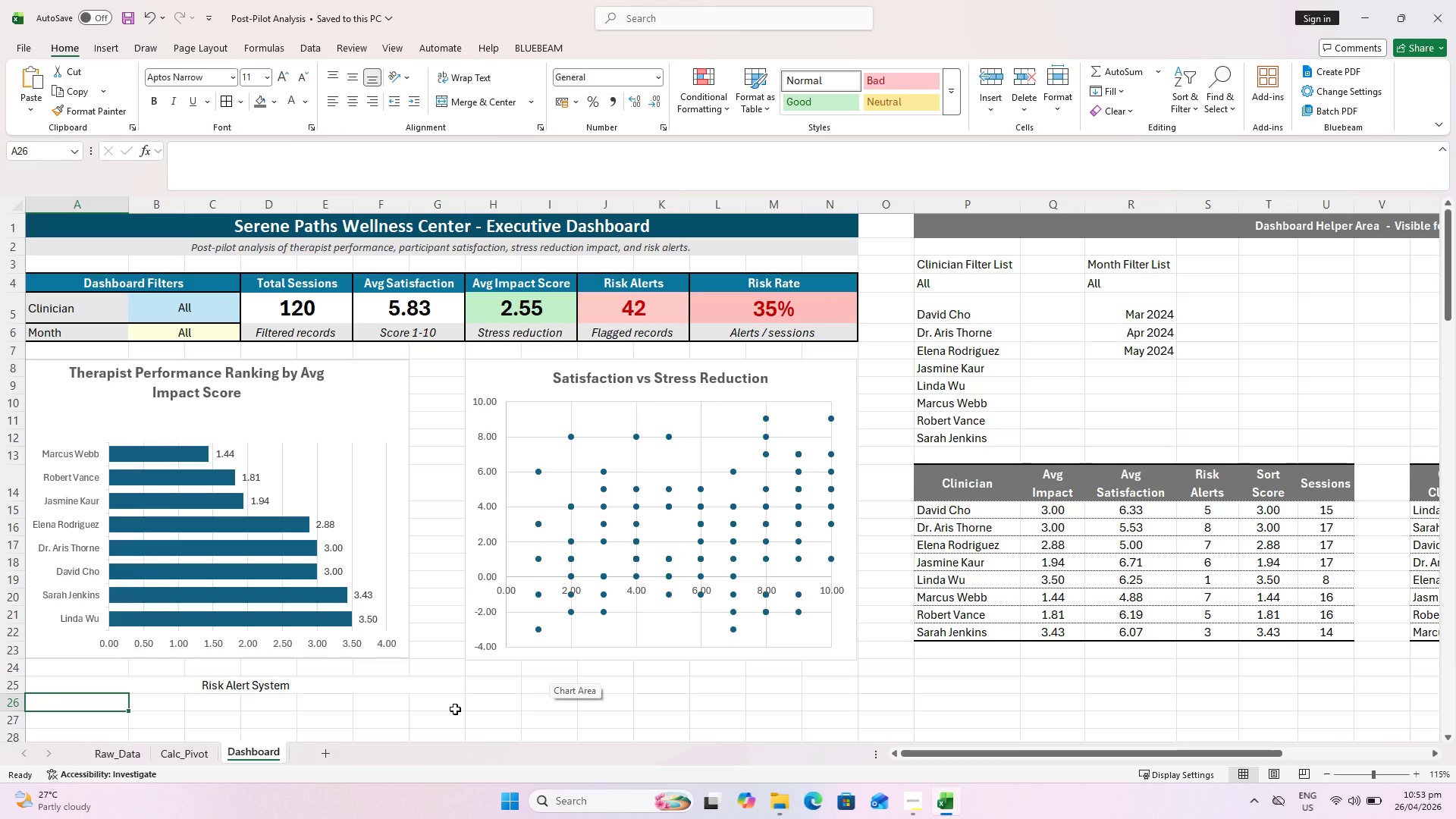 
key(Control+ControlLeft)
 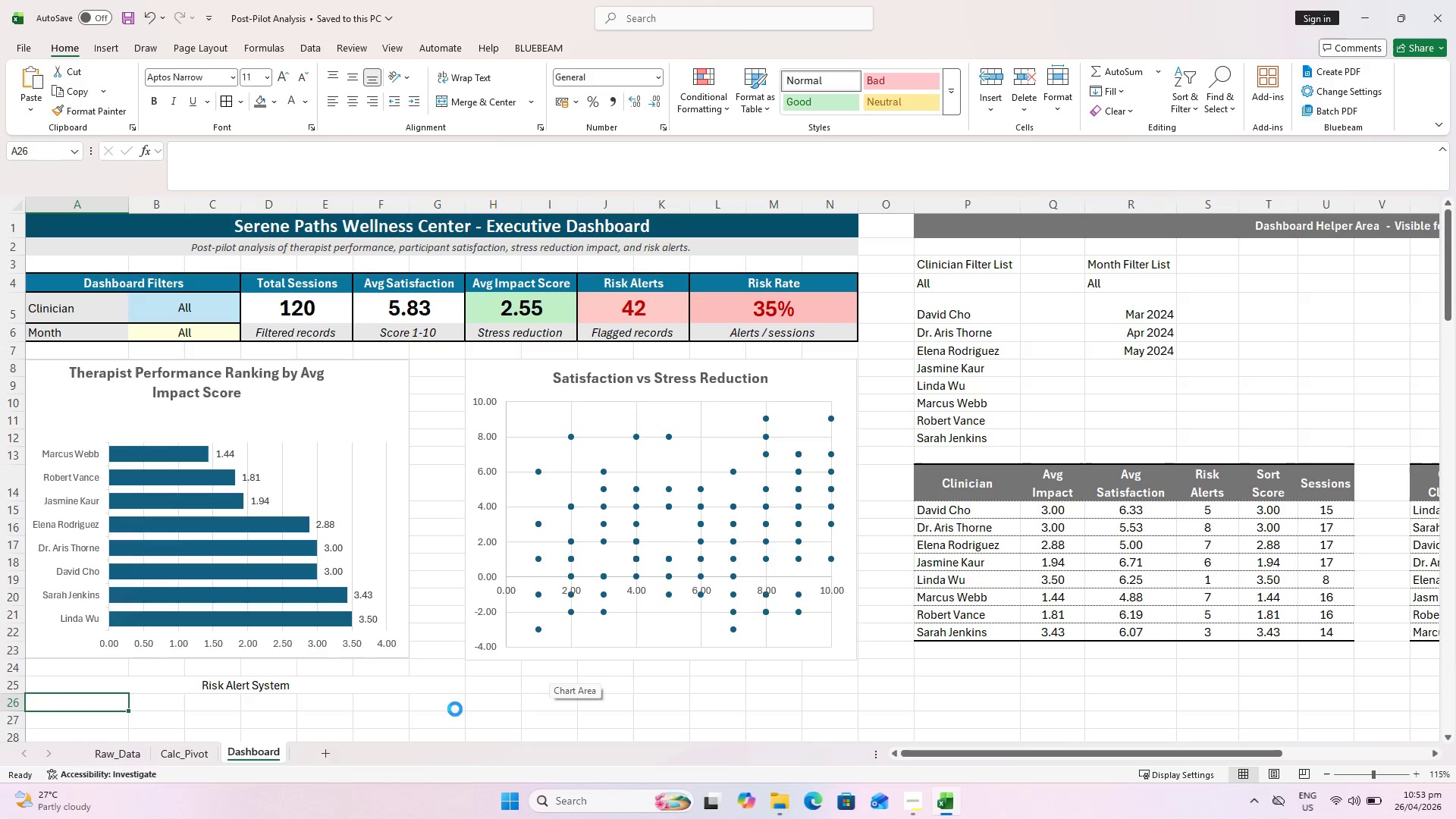 
key(Control+S)
 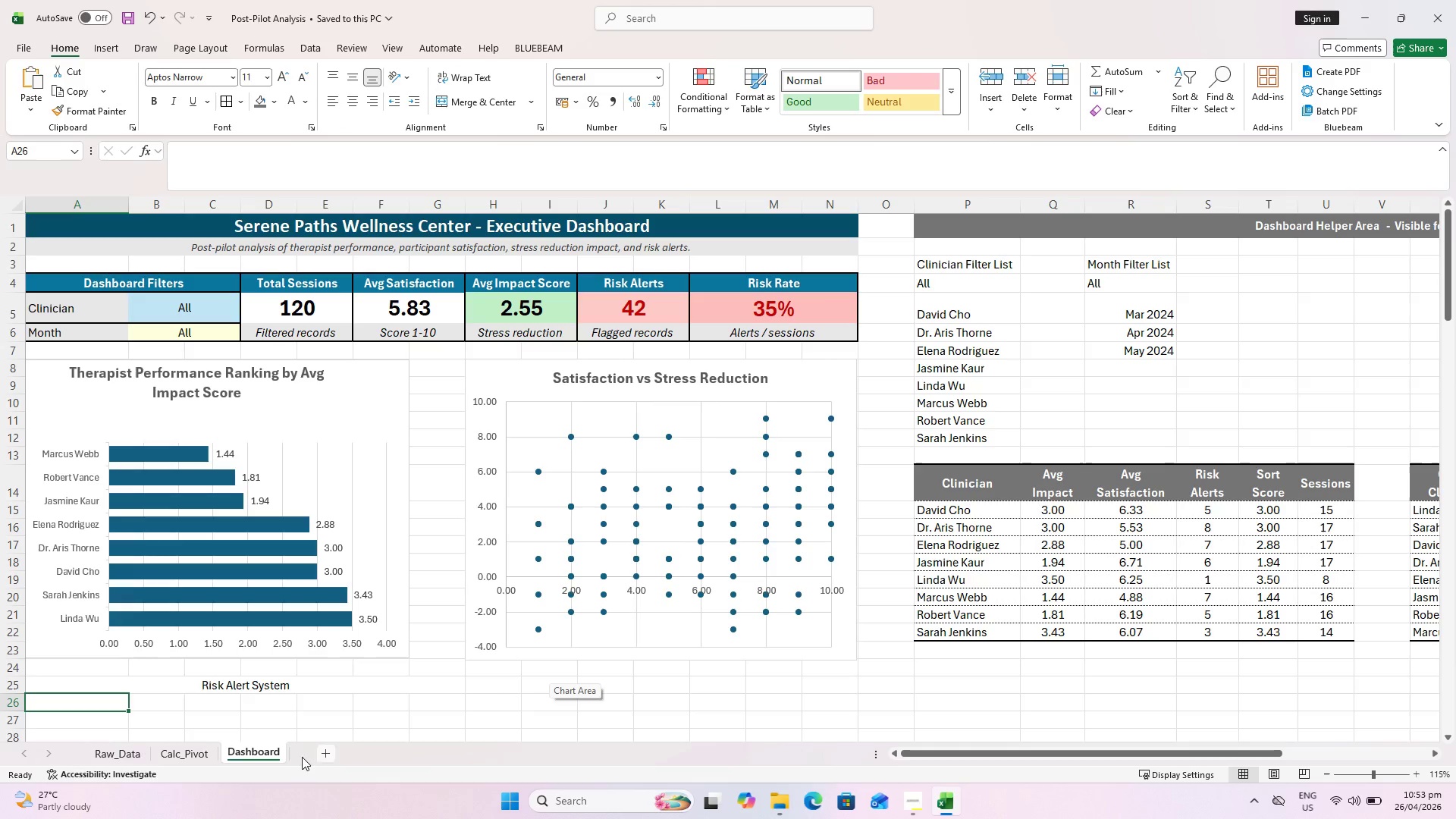 
scroll: coordinate [174, 704], scroll_direction: down, amount: 4.0
 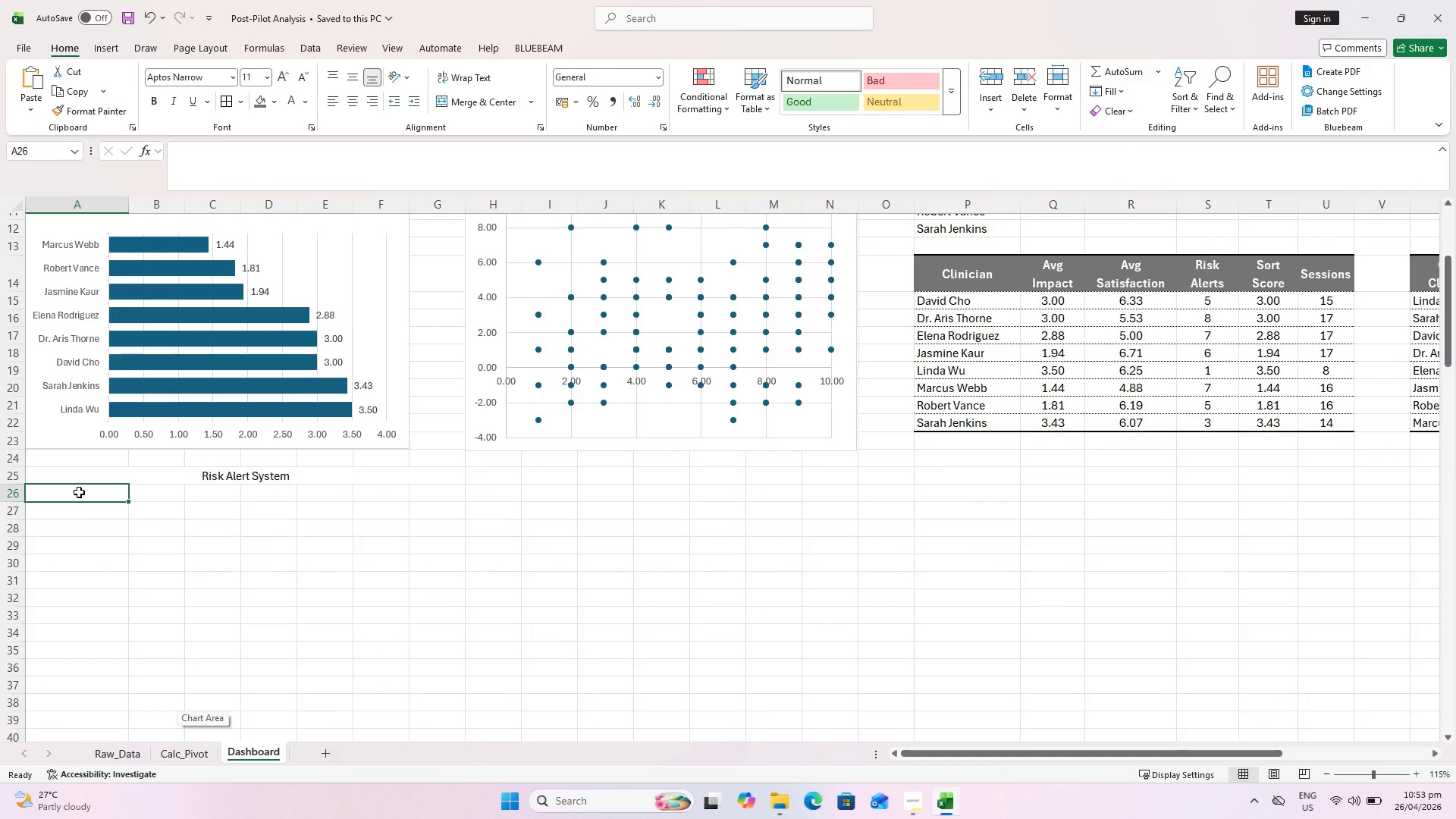 
left_click([74, 509])
 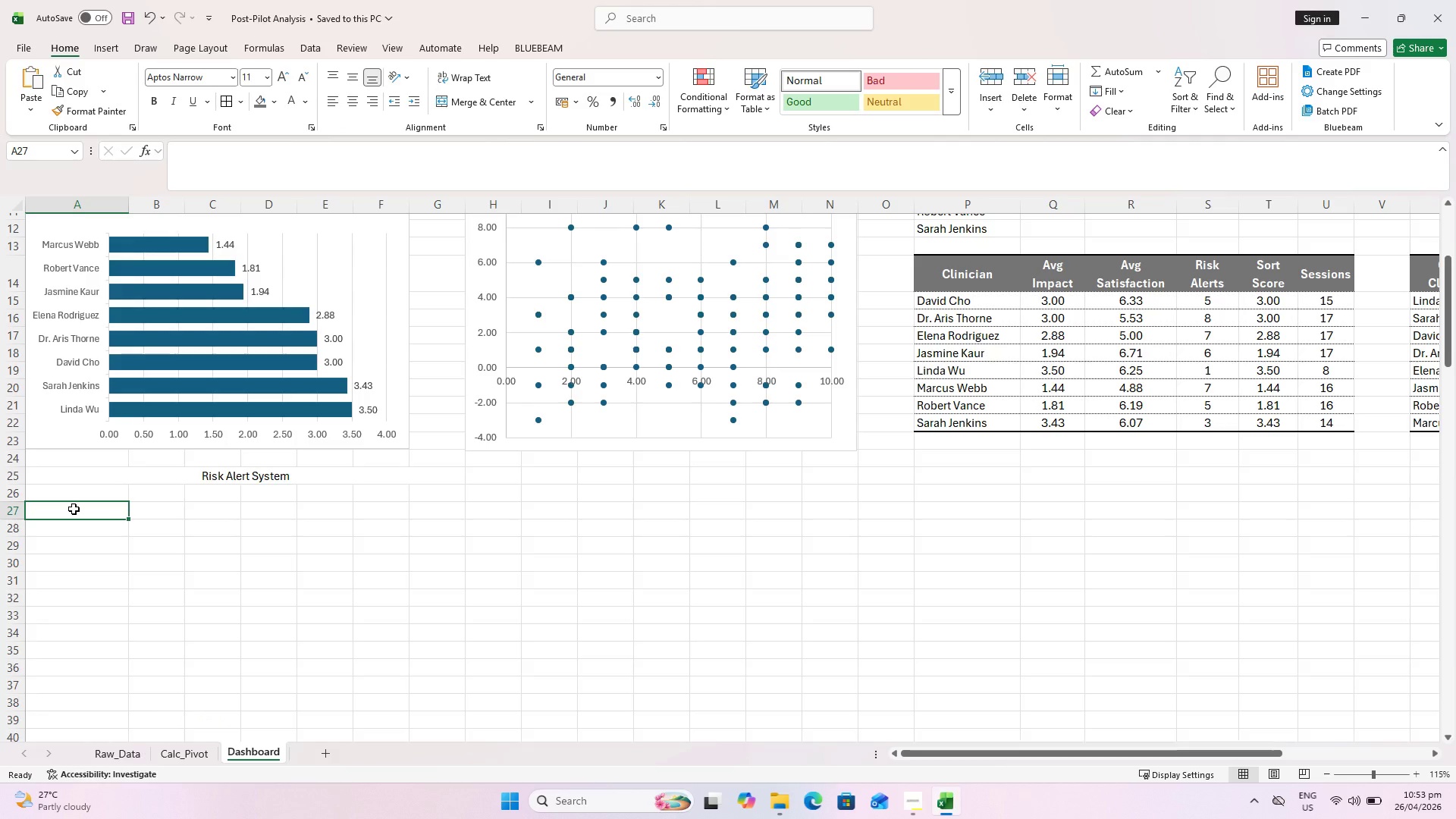 
wait(9.69)
 